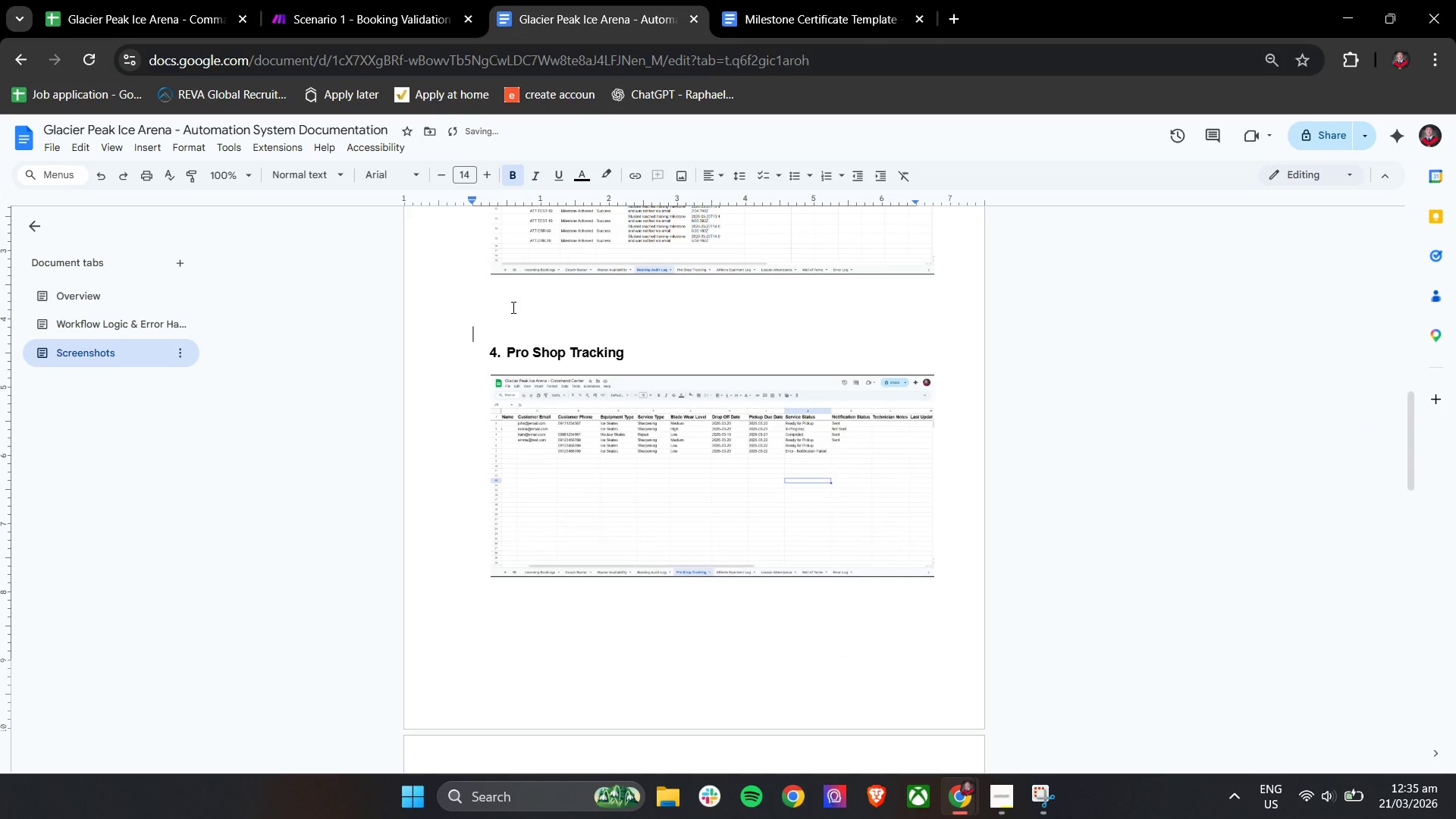 
key(Enter)
 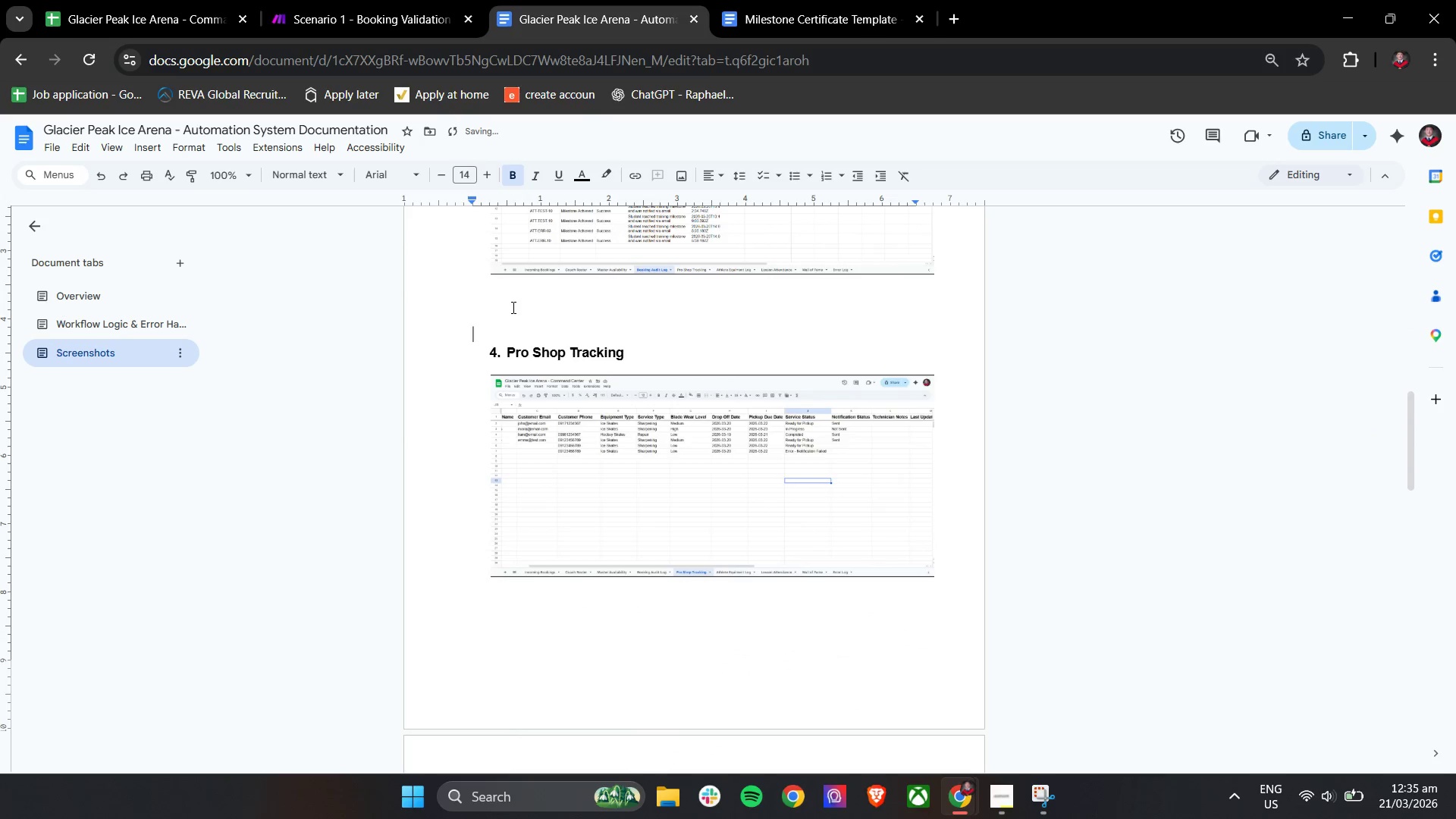 
key(Enter)
 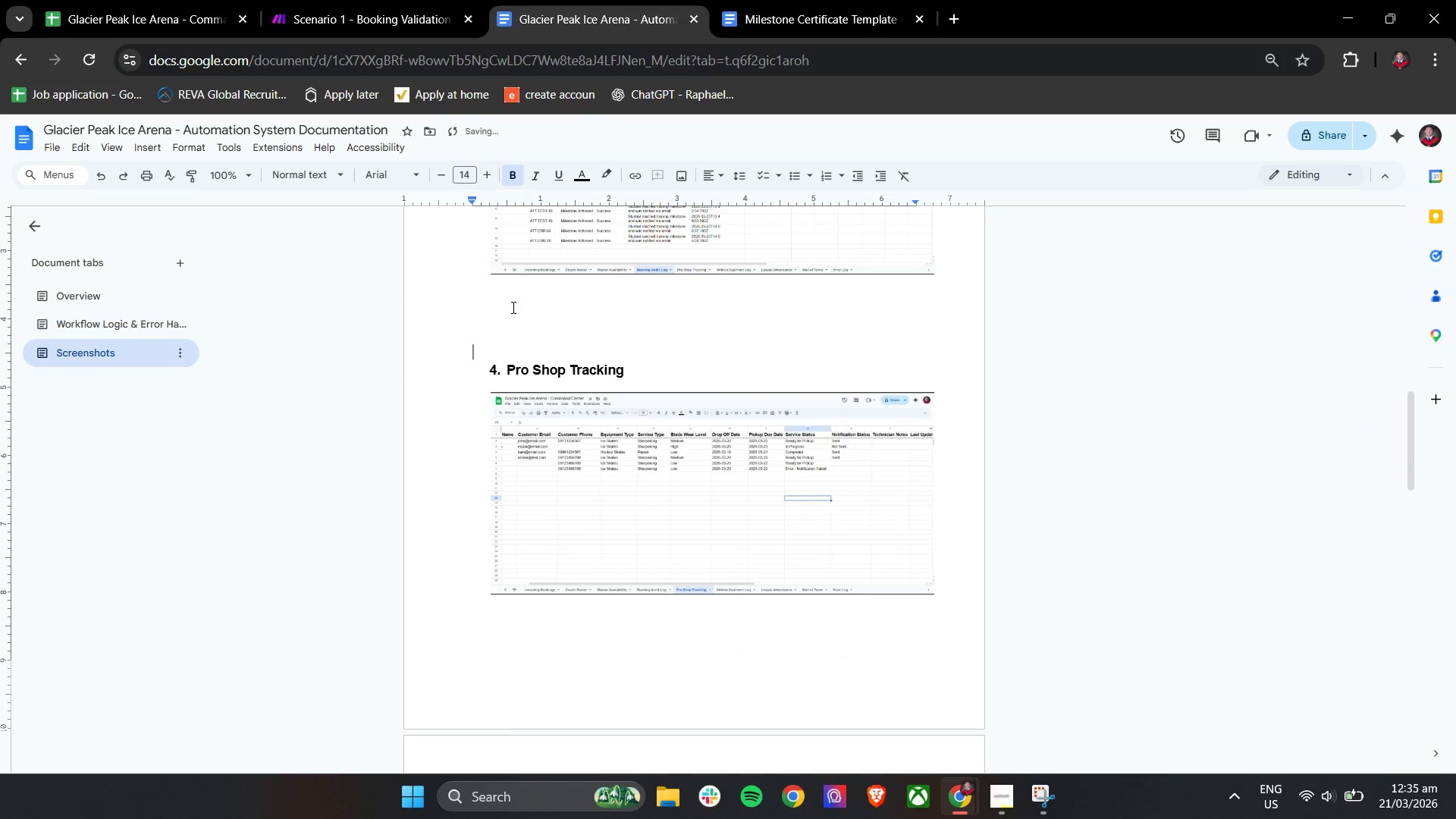 
key(Enter)
 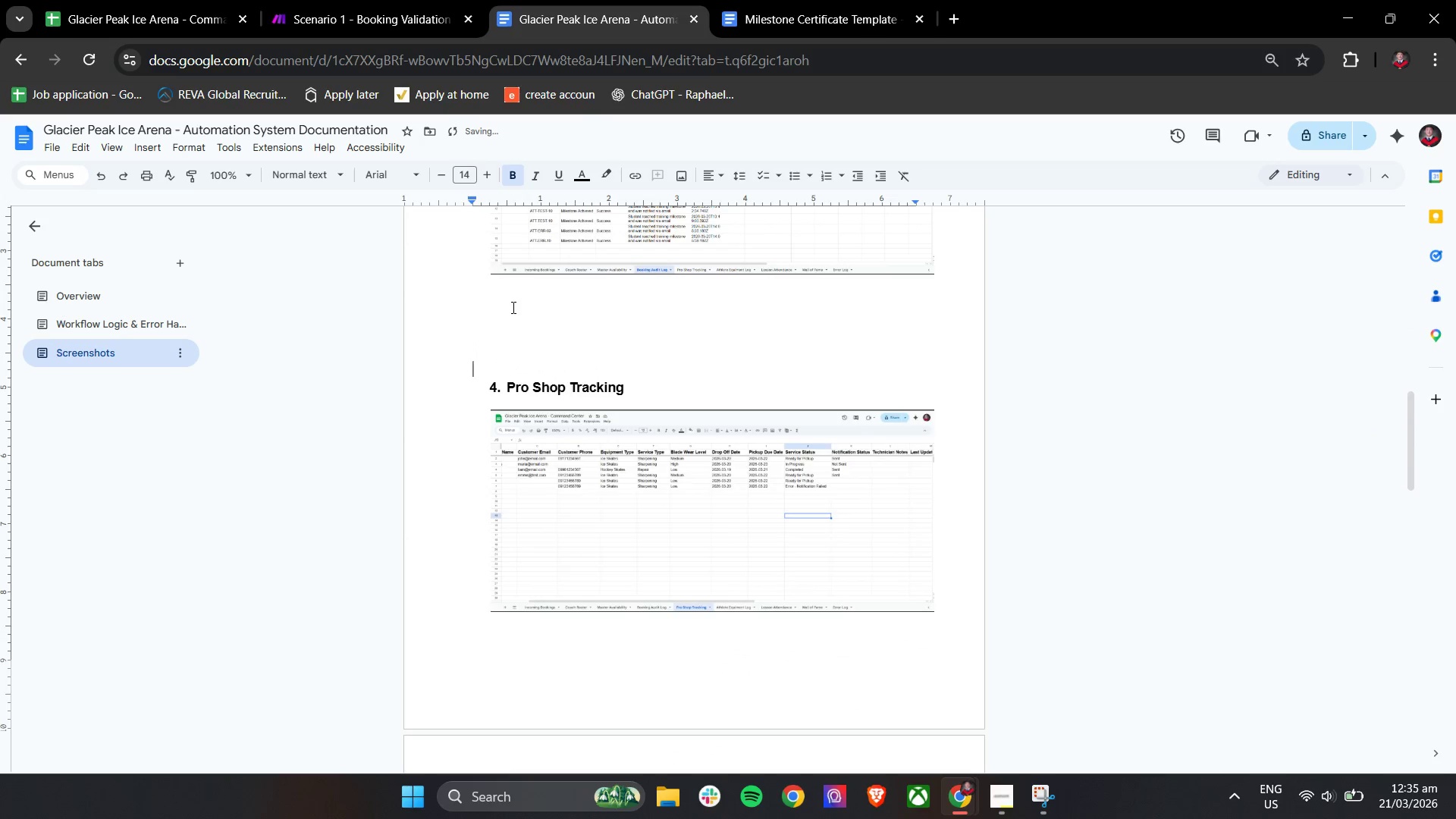 
key(Enter)
 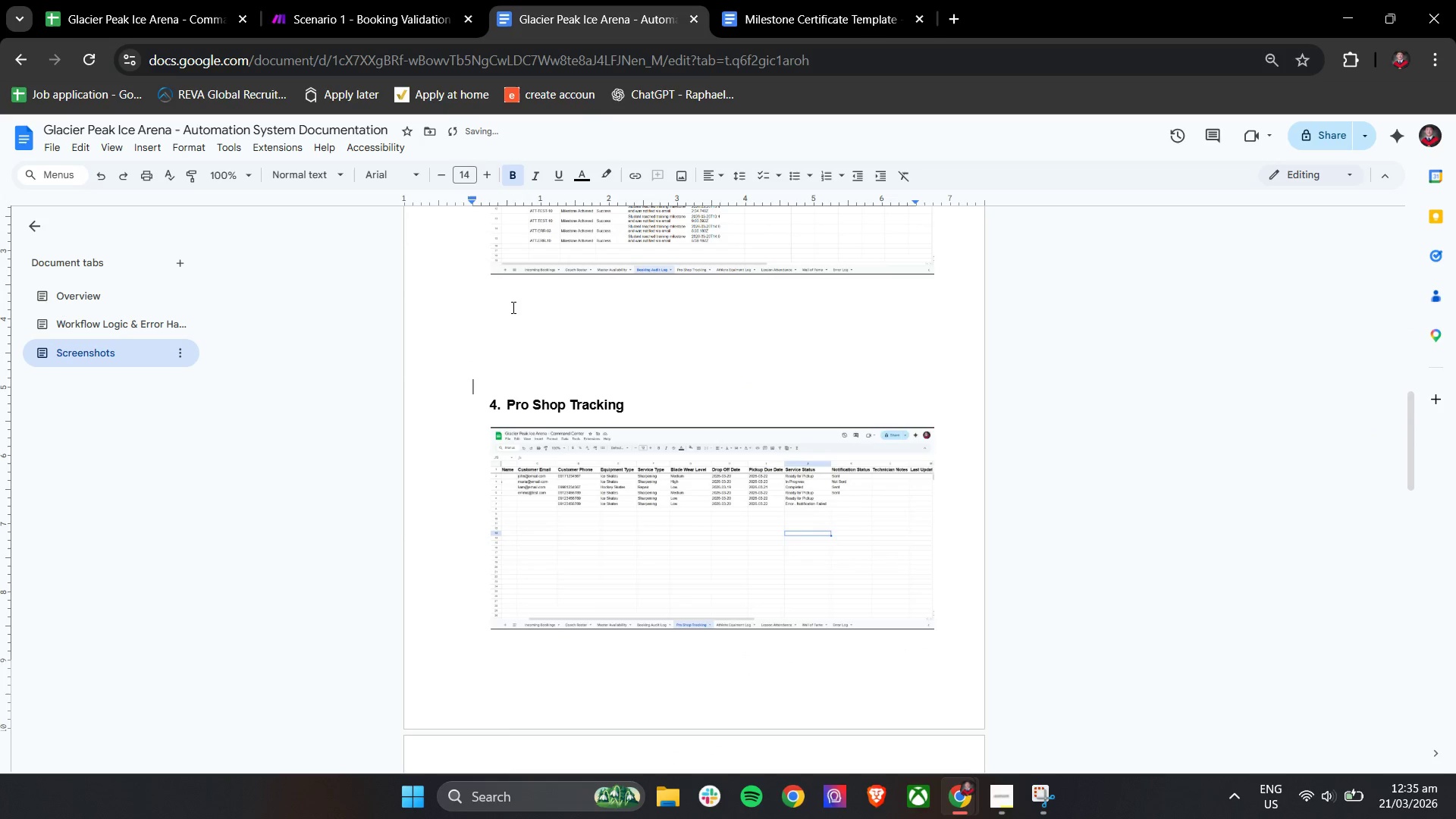 
key(Enter)
 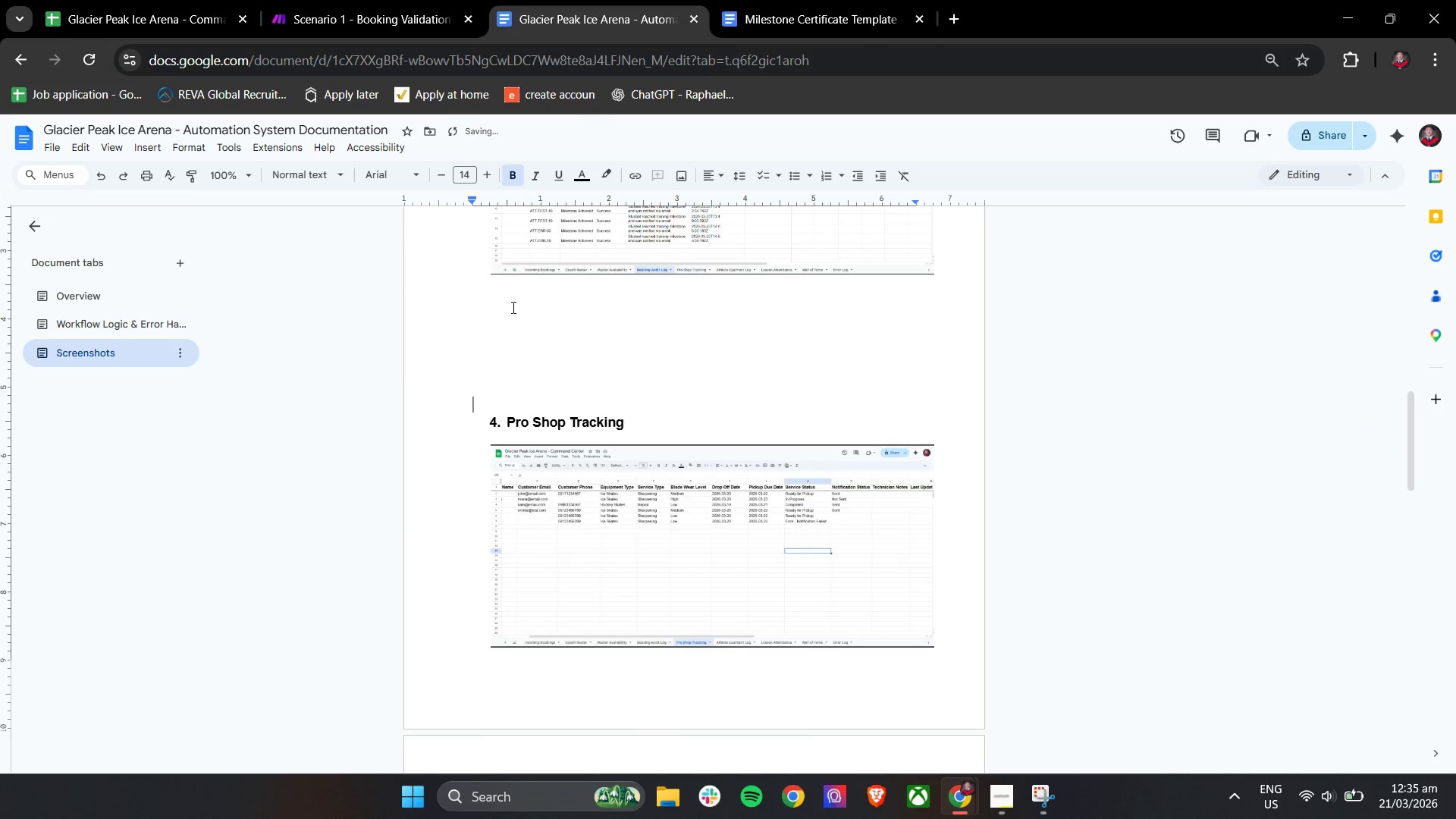 
scroll: coordinate [537, 328], scroll_direction: up, amount: 4.0
 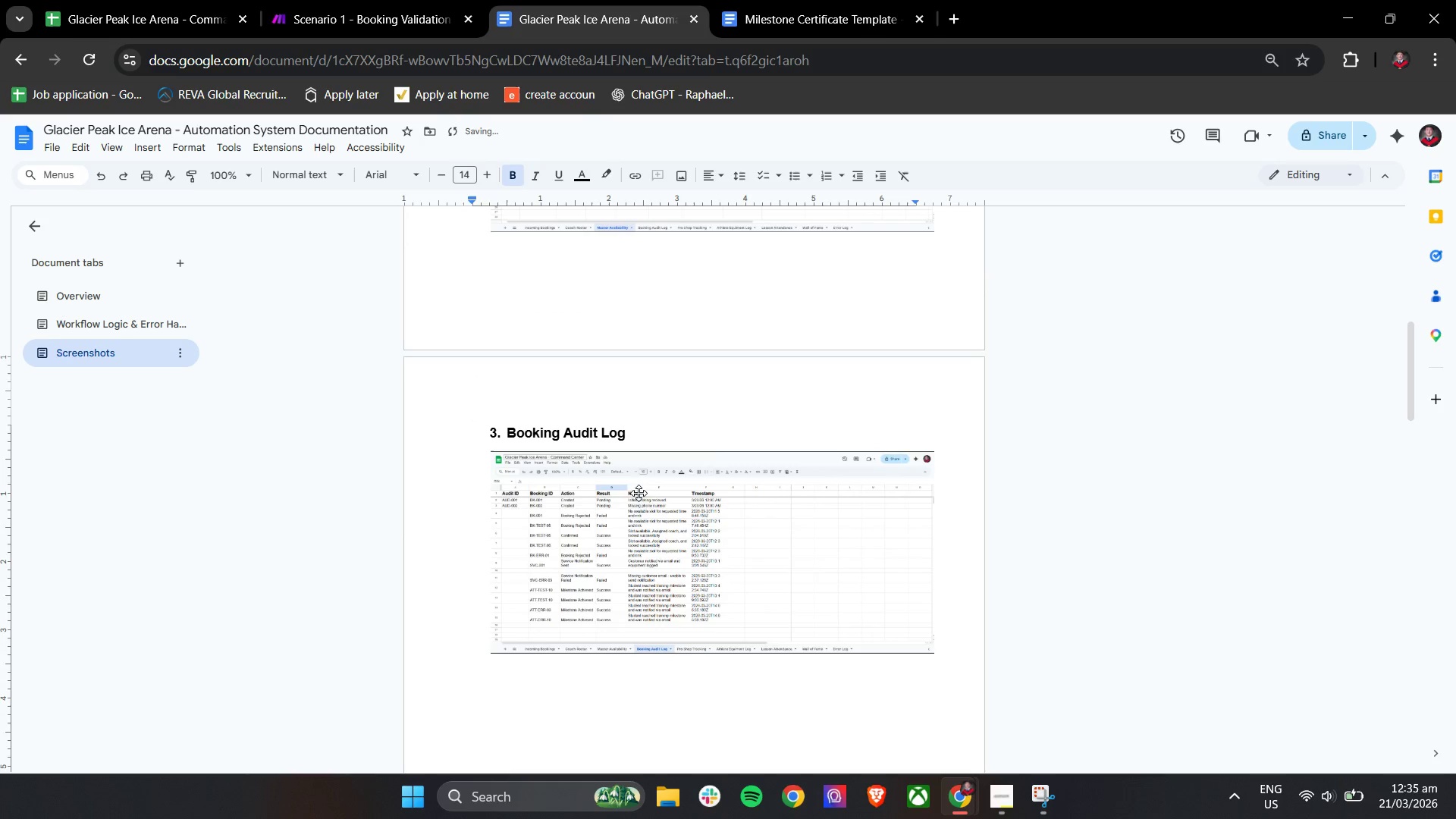 
left_click([639, 500])
 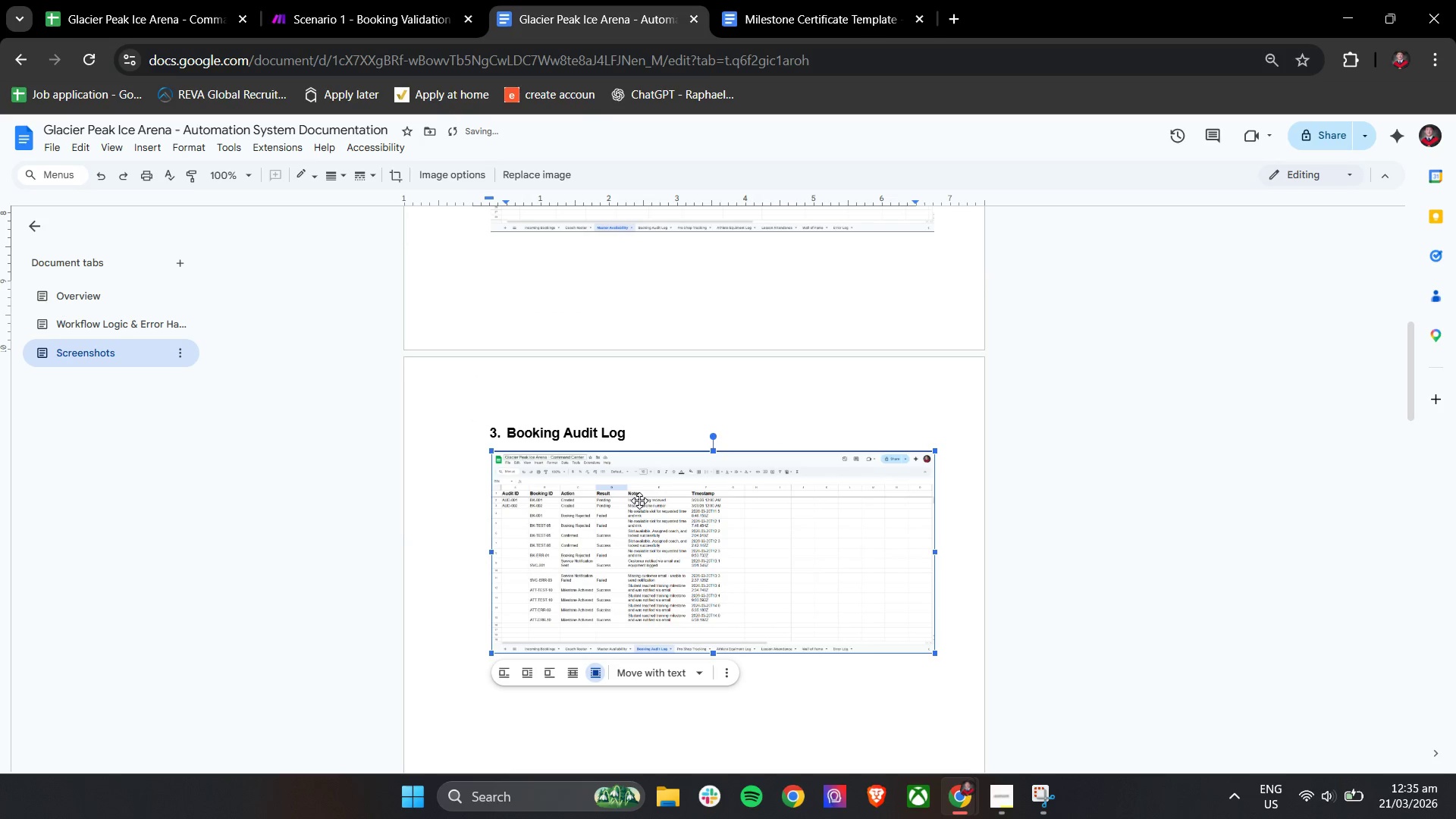 
left_click_drag(start_coordinate=[639, 500], to_coordinate=[639, 535])
 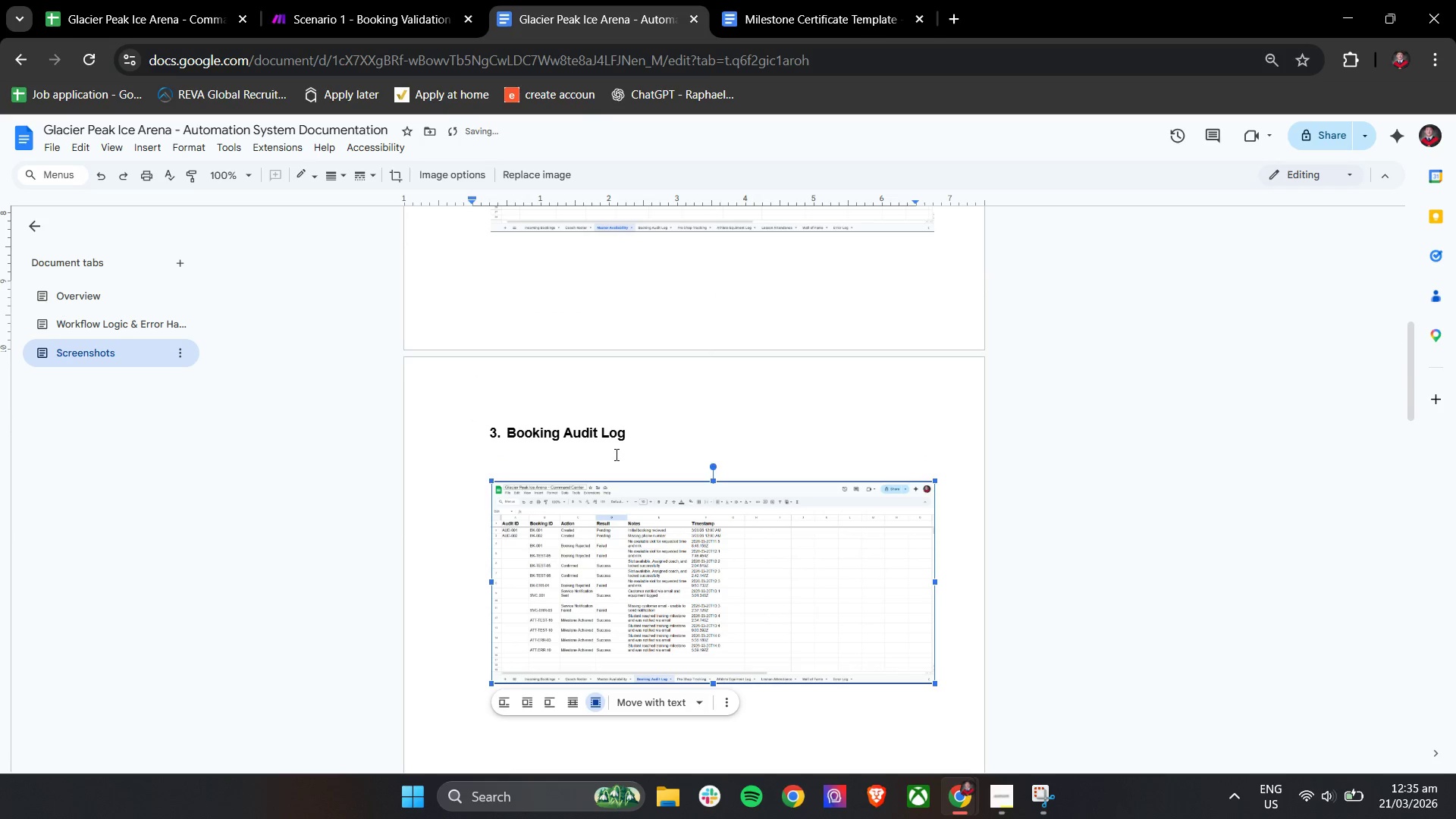 
left_click([643, 429])
 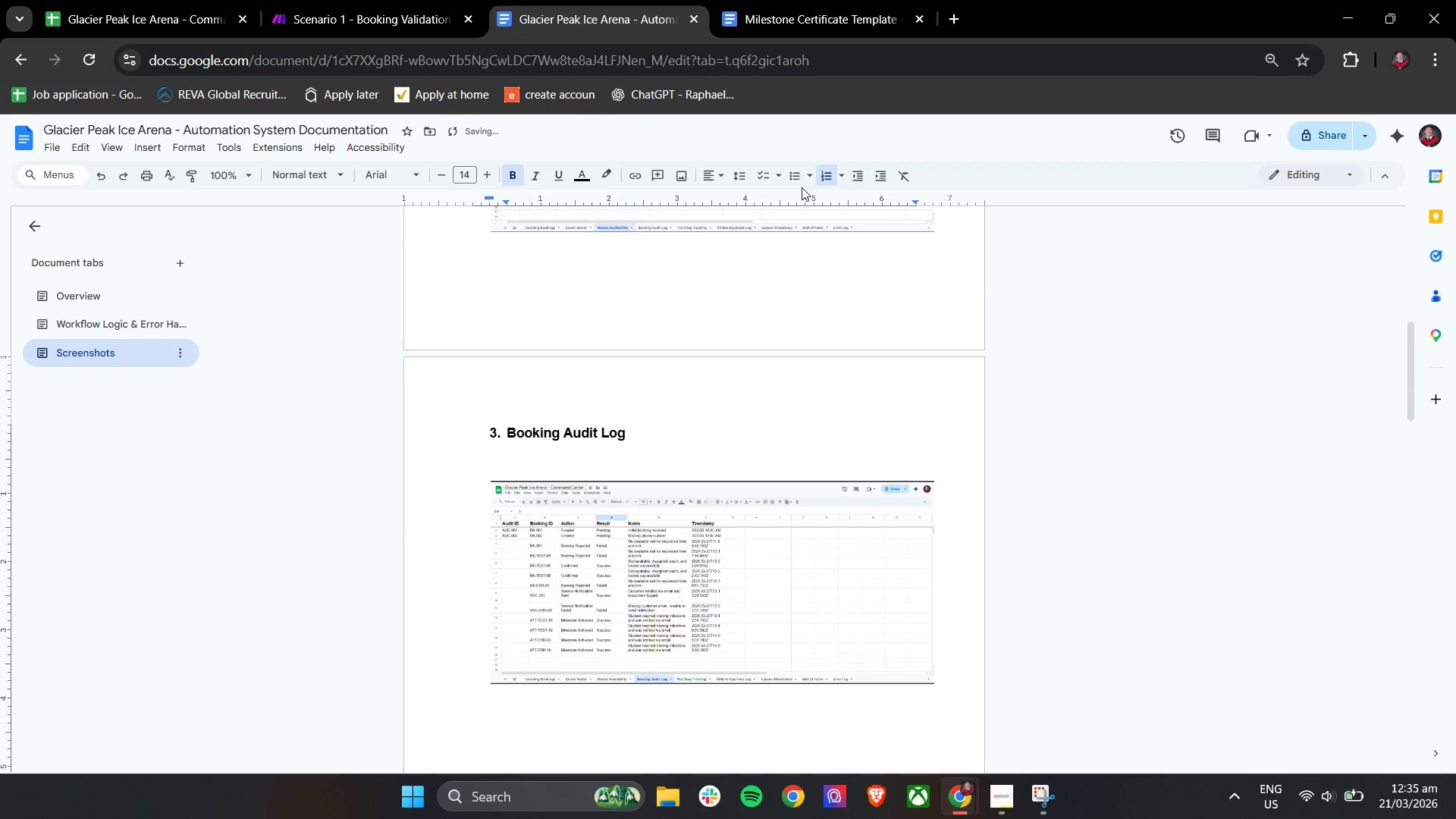 
key(Enter)
 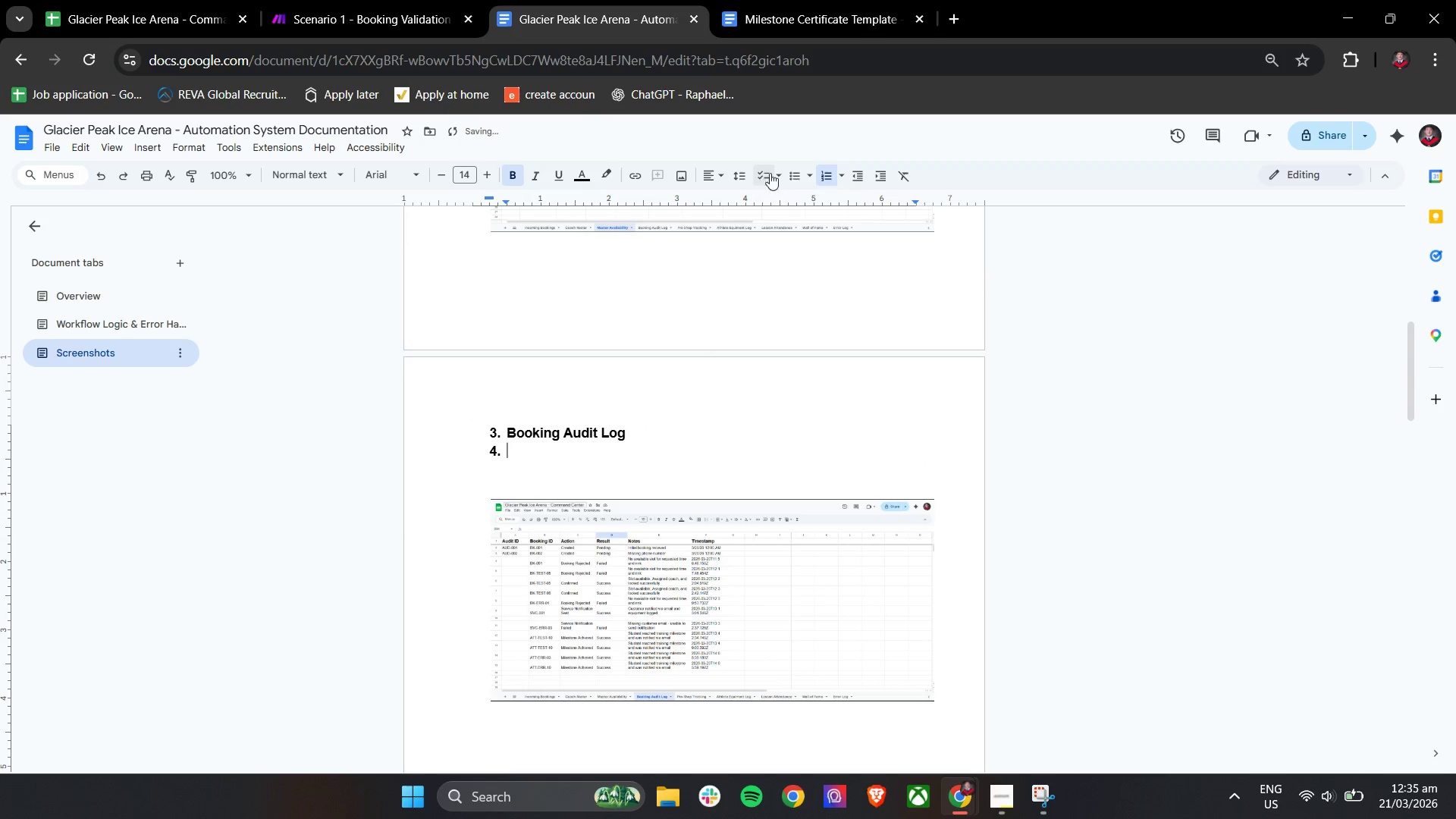 
left_click([794, 173])
 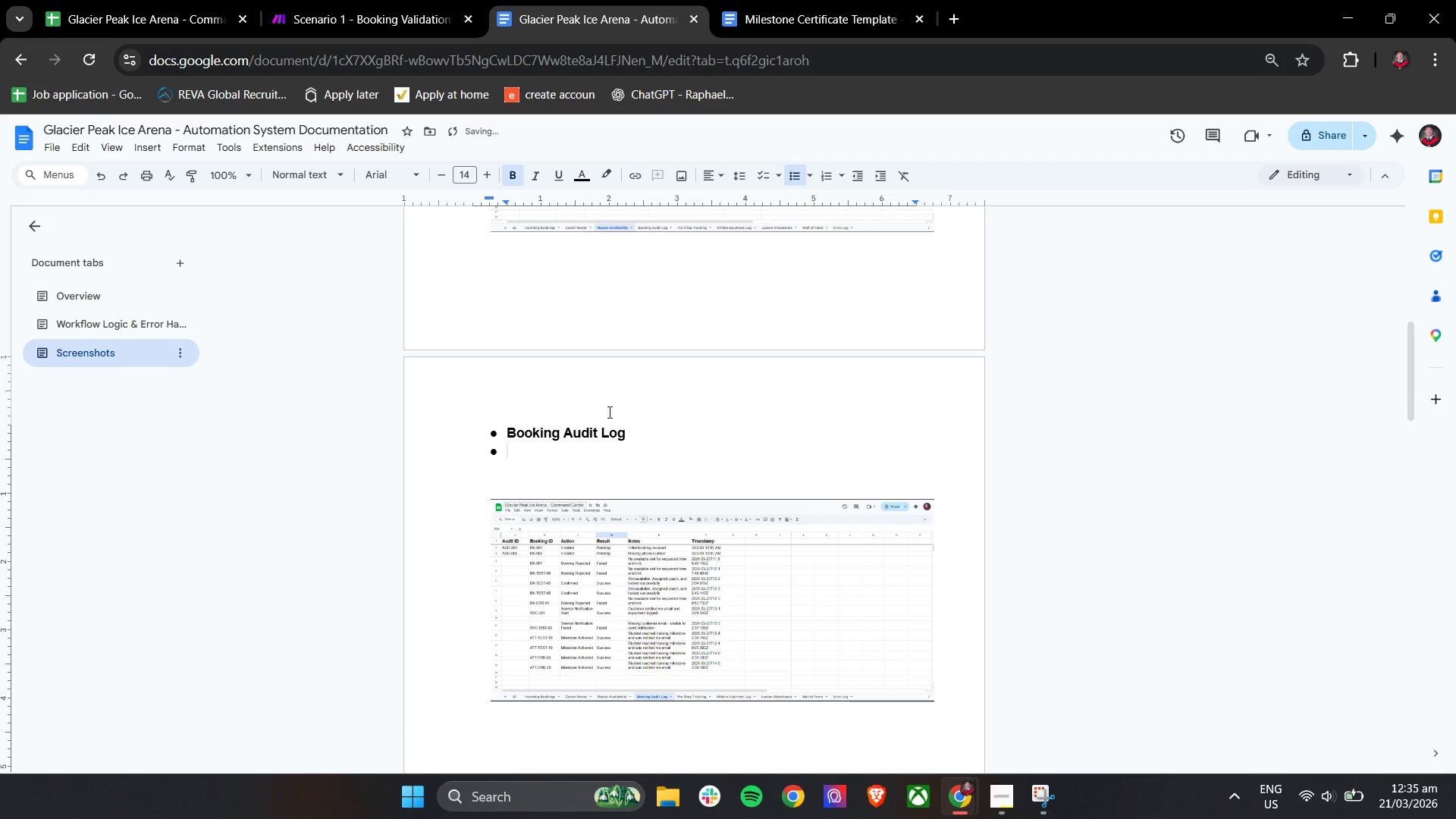 
key(Control+Z)
 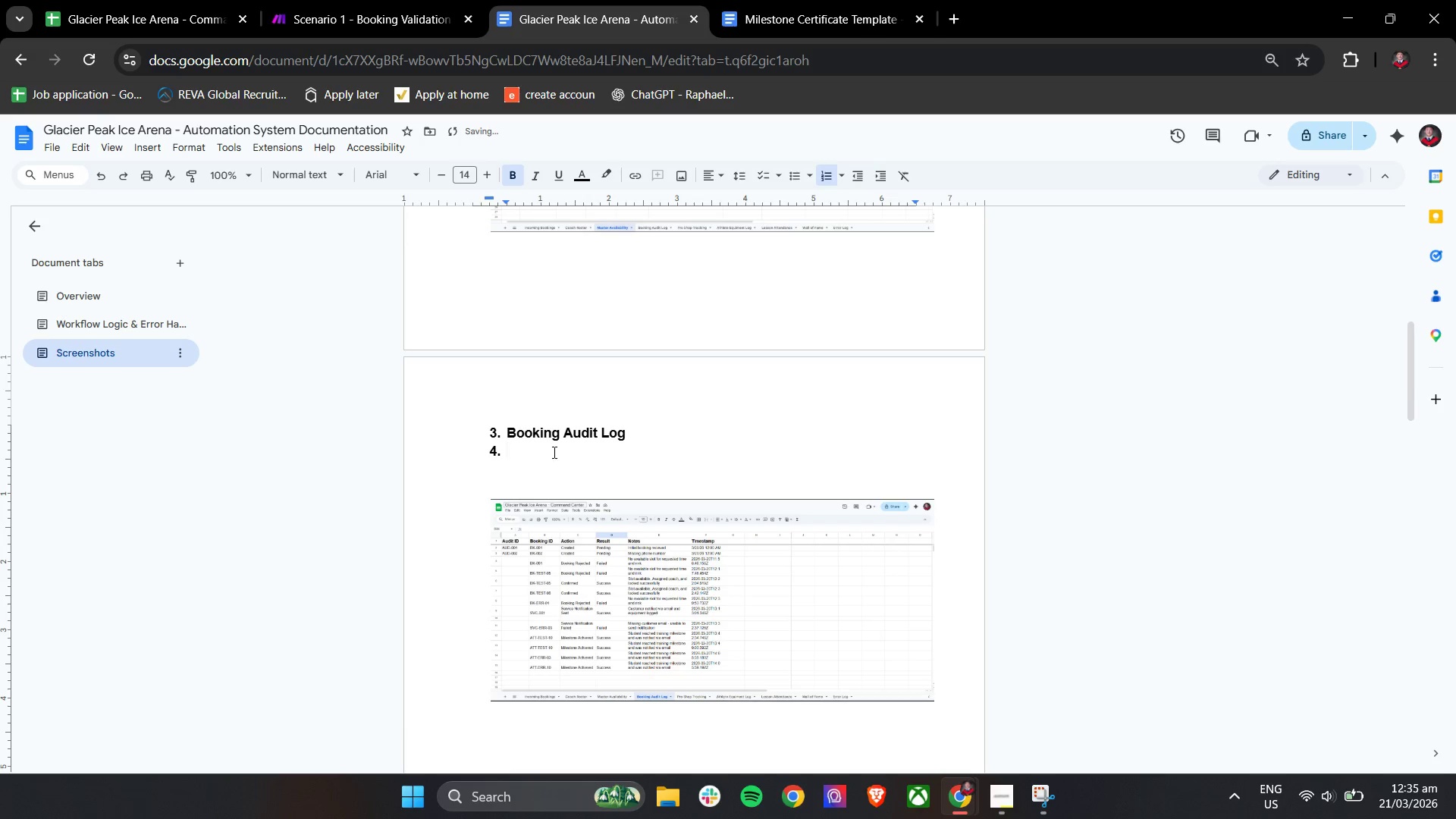 
key(Backspace)
 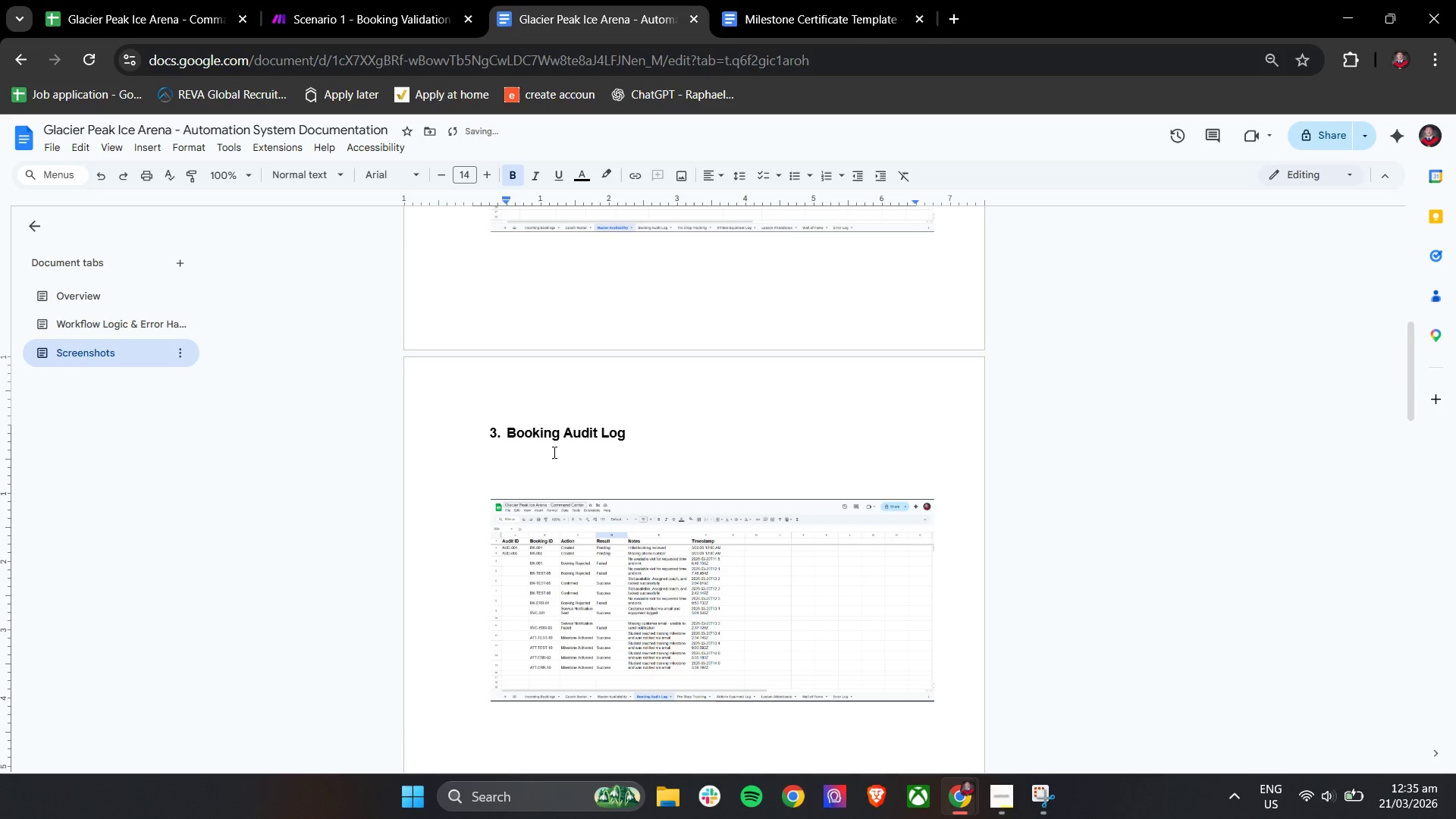 
key(Backspace)
 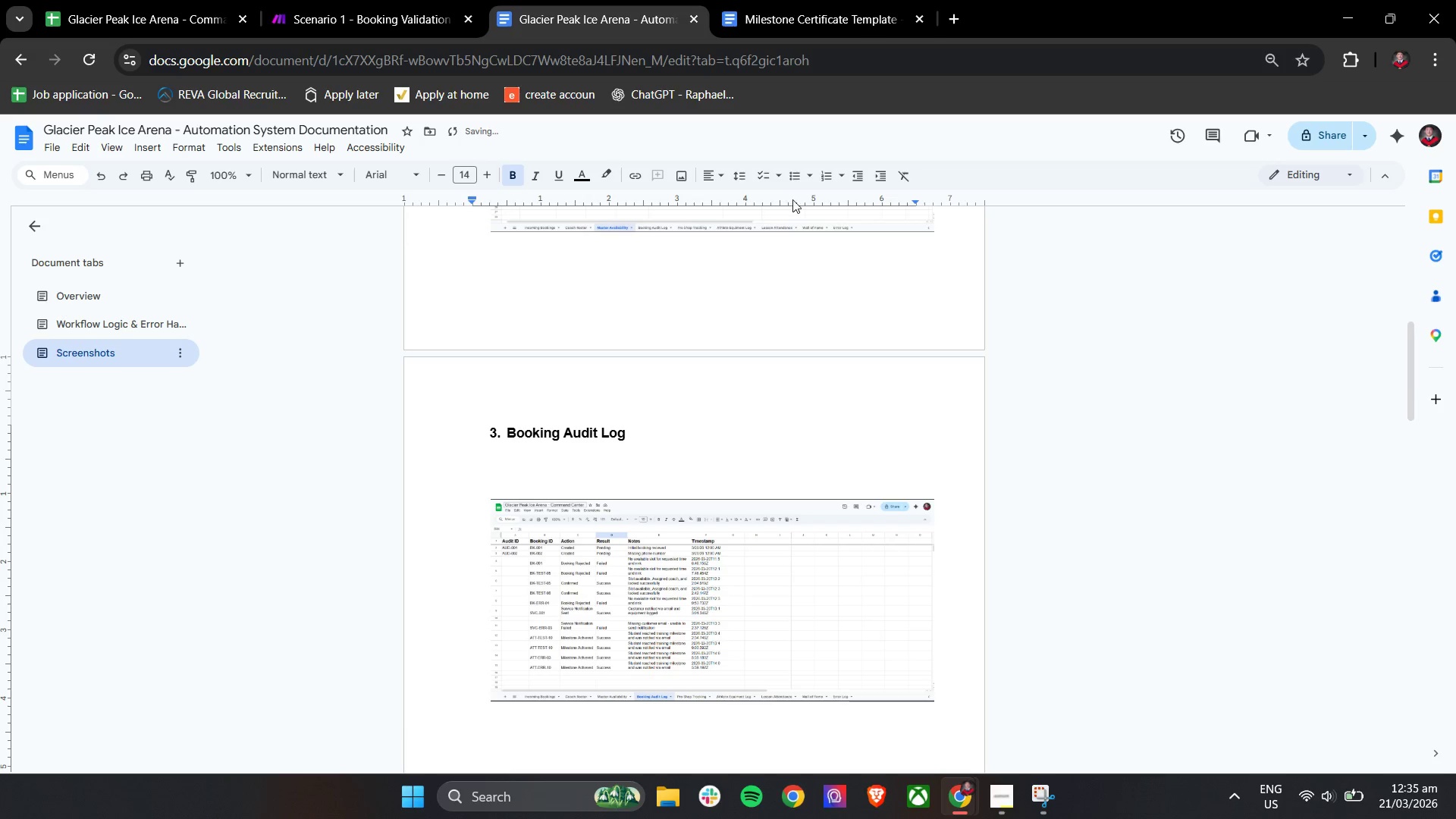 
left_click([800, 177])
 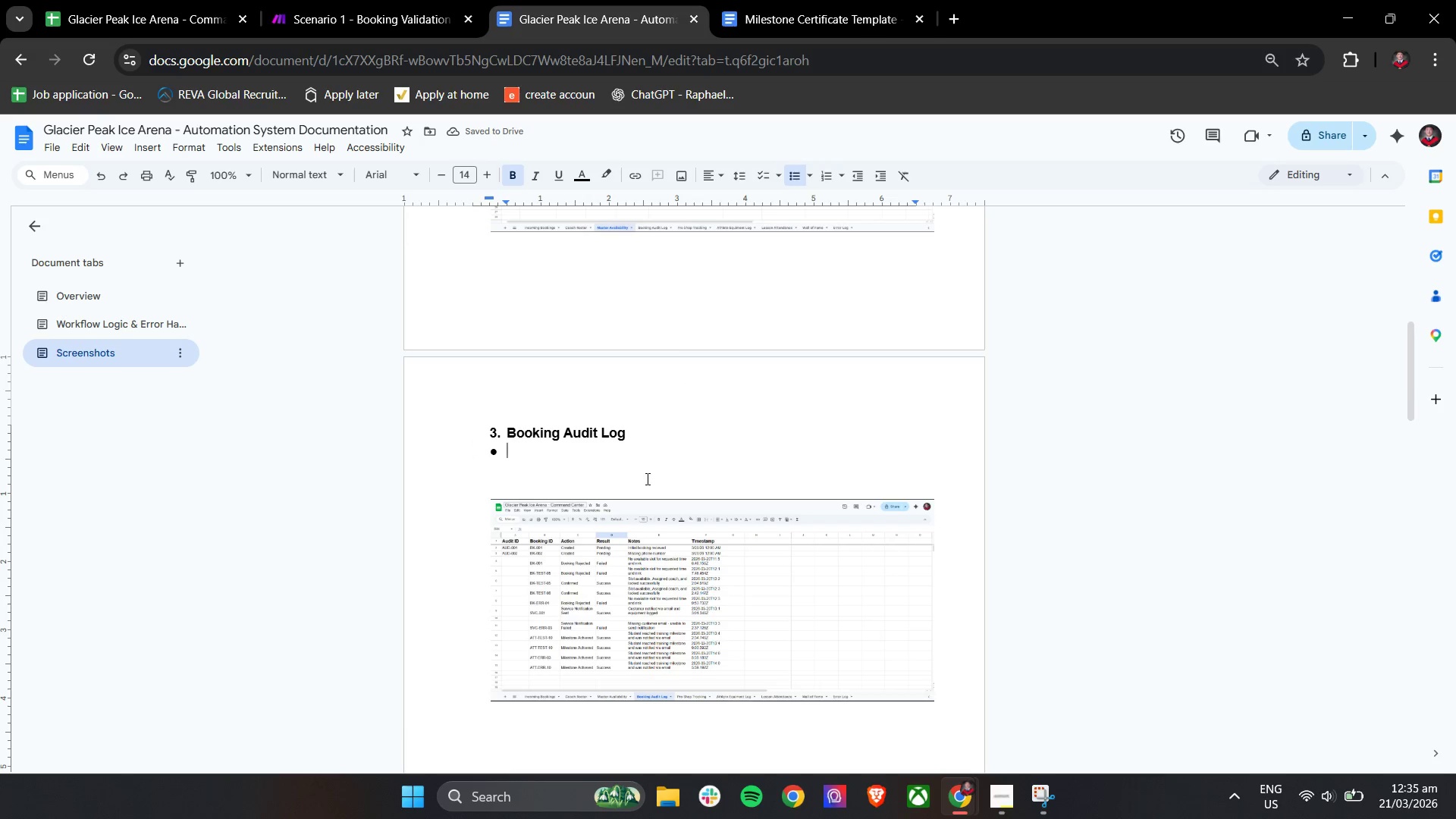 
wait(5.36)
 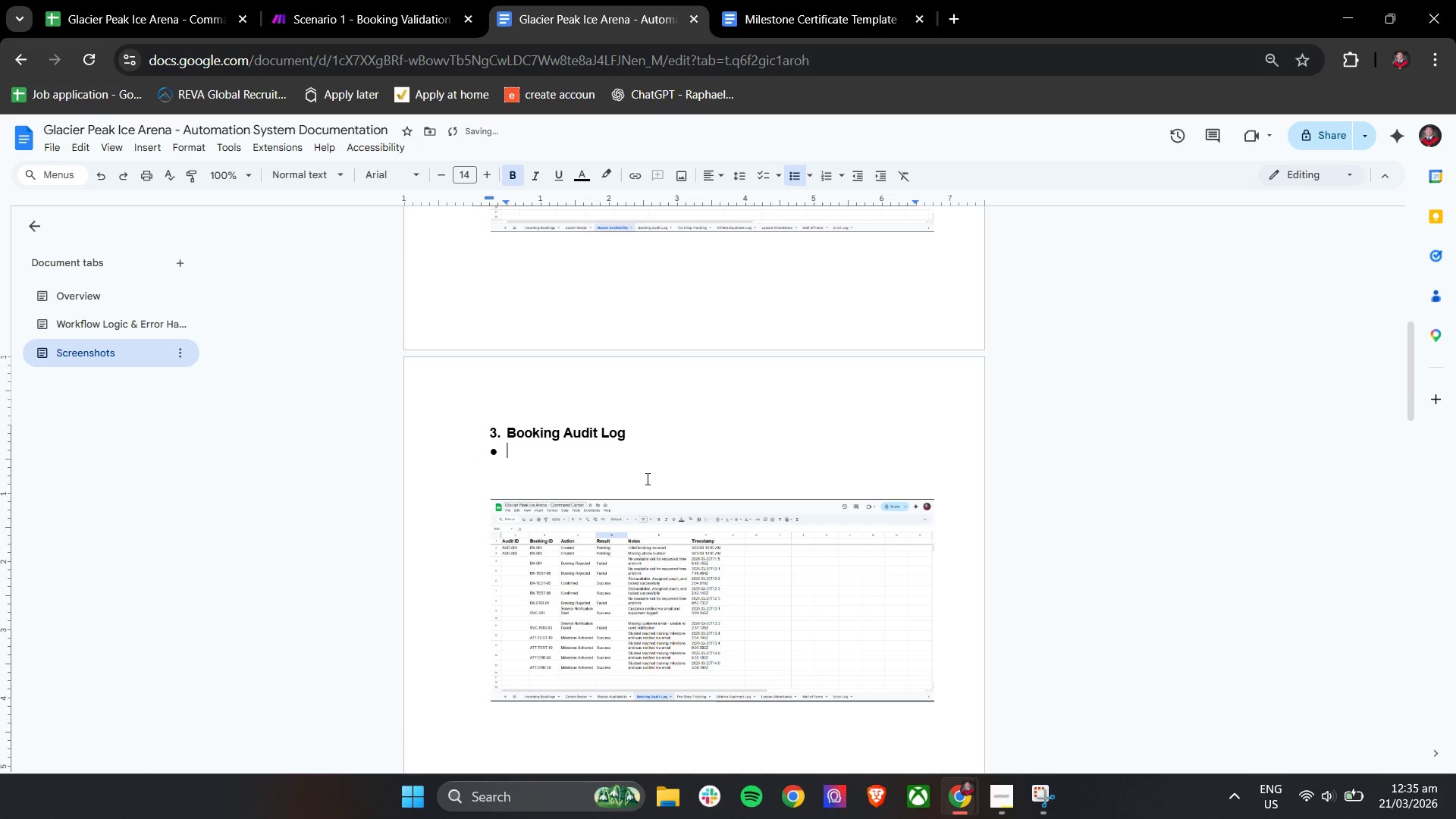 
double_click([444, 174])
 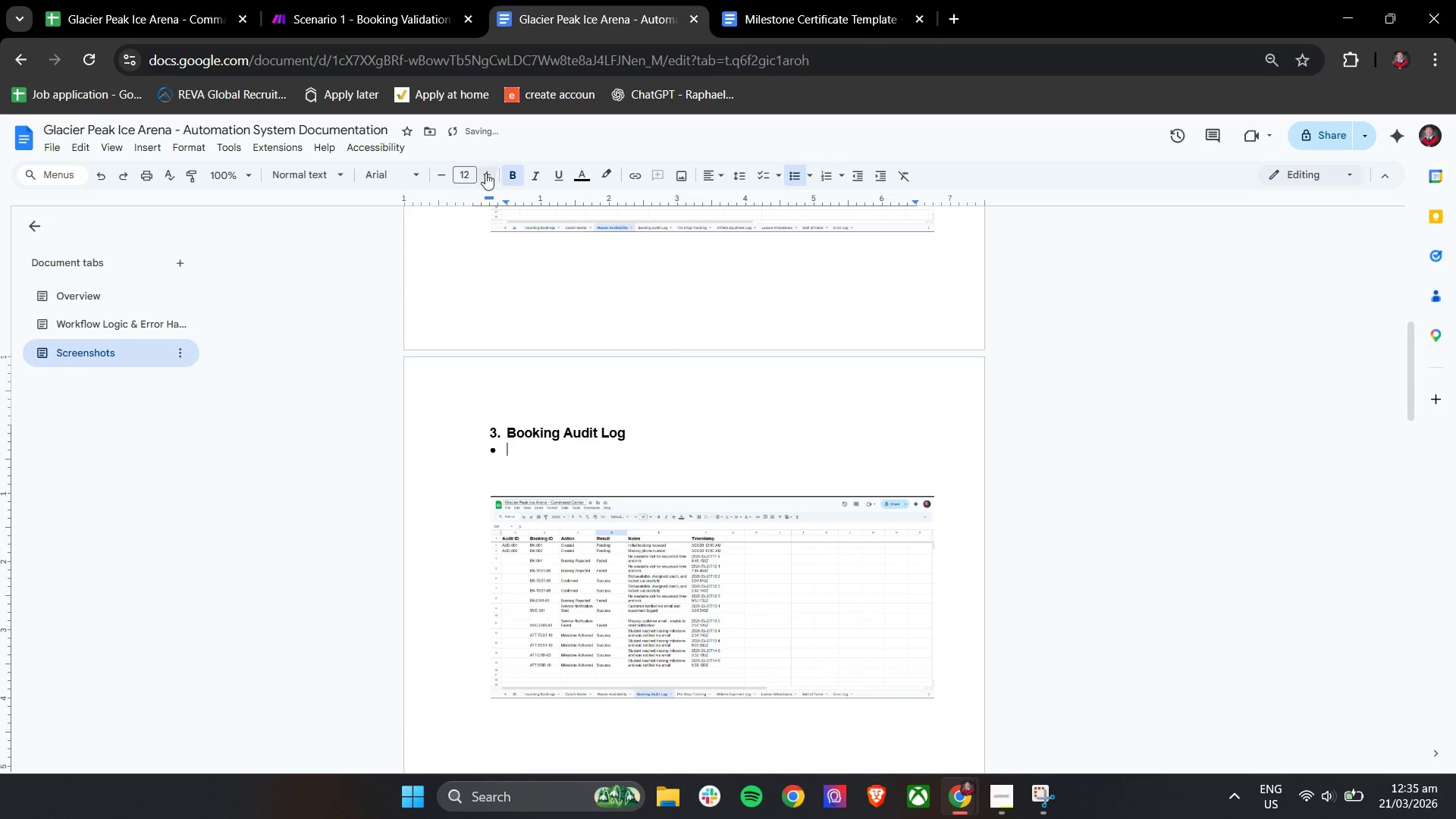 
left_click([502, 171])
 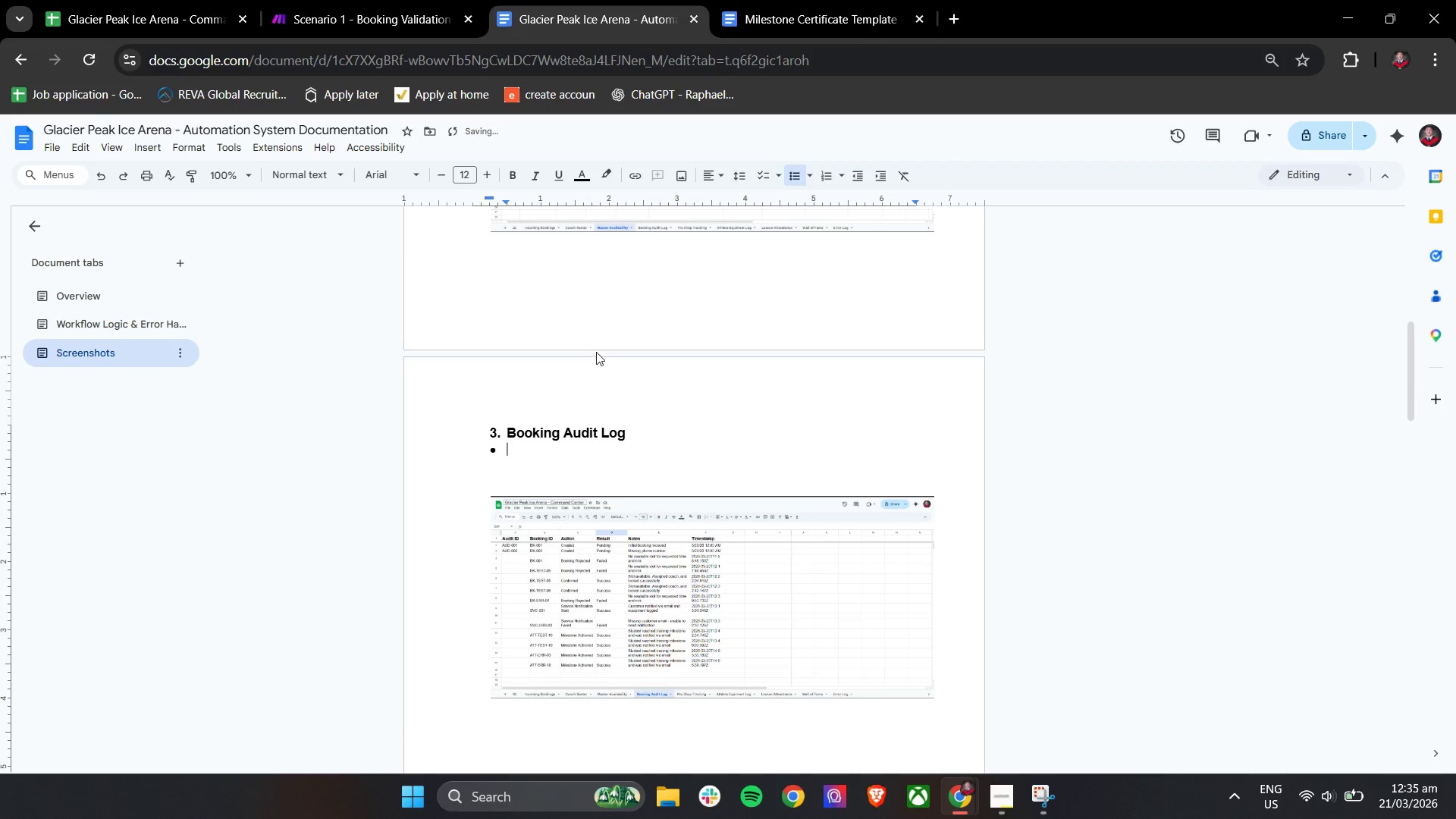 
type(This Shows a record of all bk)
key(Backspace)
type(ooking actions )
key(Backspace)
type(, including successful and failed operations for tracking and debugging.)
 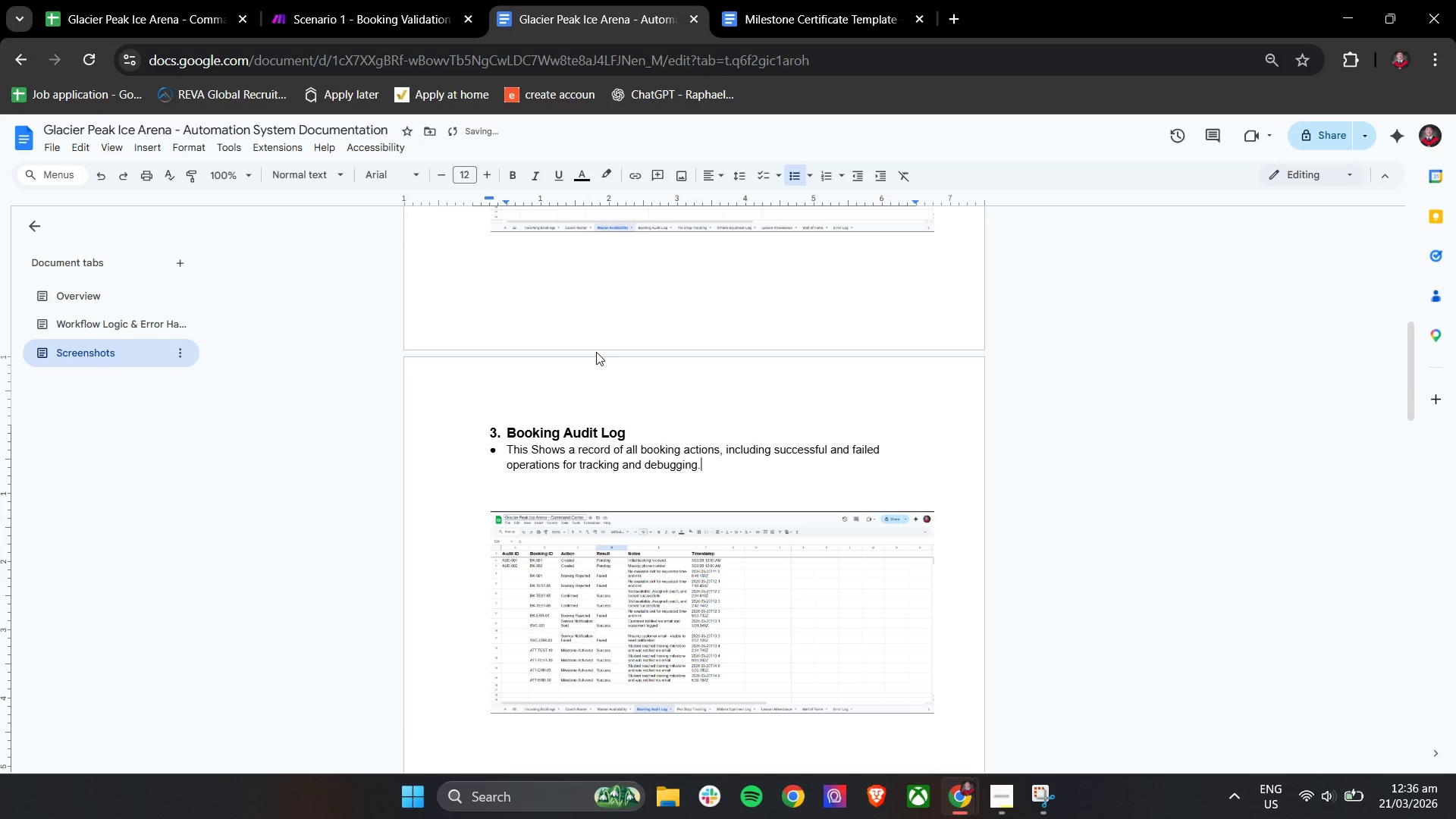 
scroll: coordinate [576, 495], scroll_direction: down, amount: 2.0
 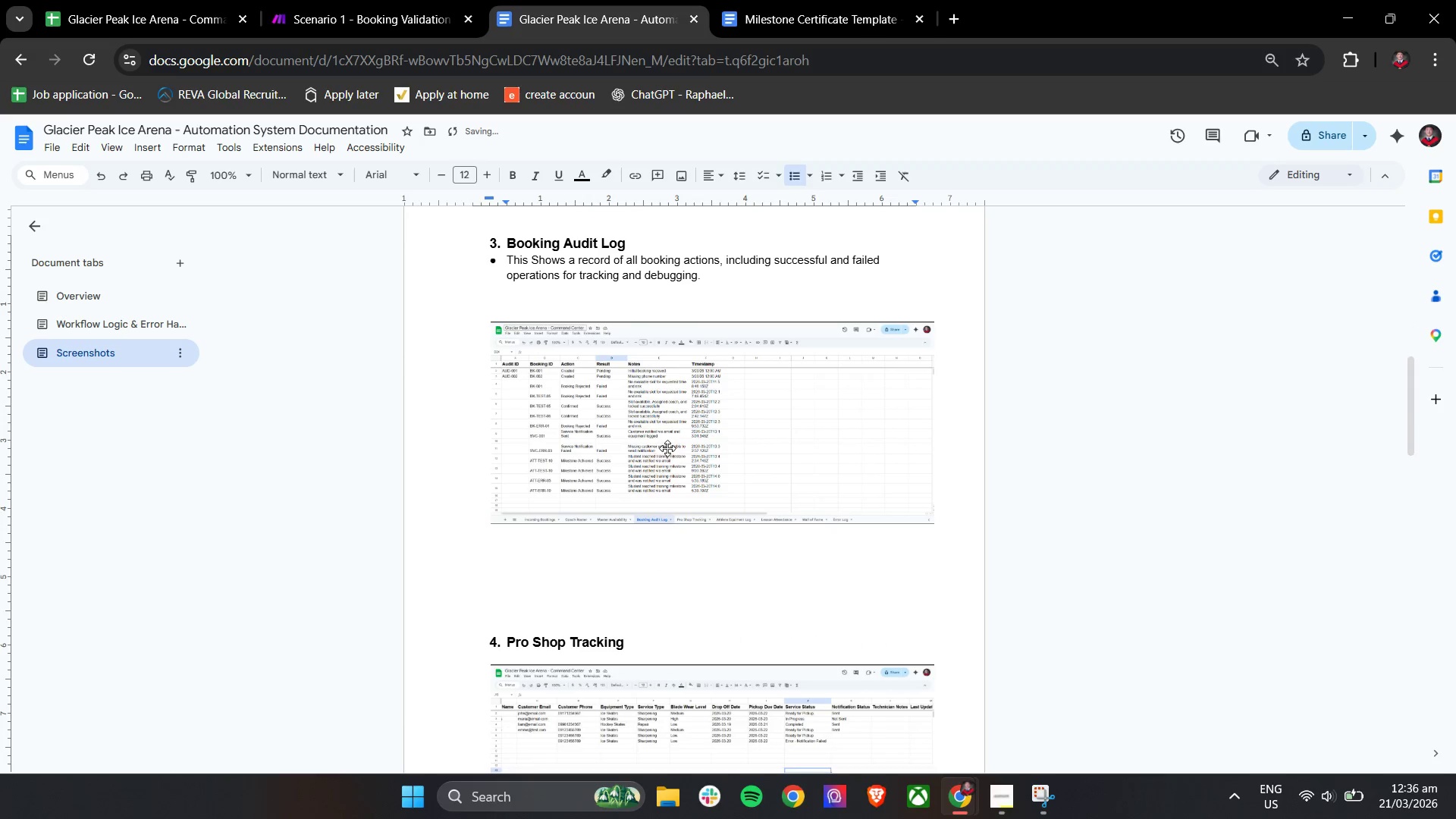 
left_click_drag(start_coordinate=[667, 448], to_coordinate=[666, 419])
 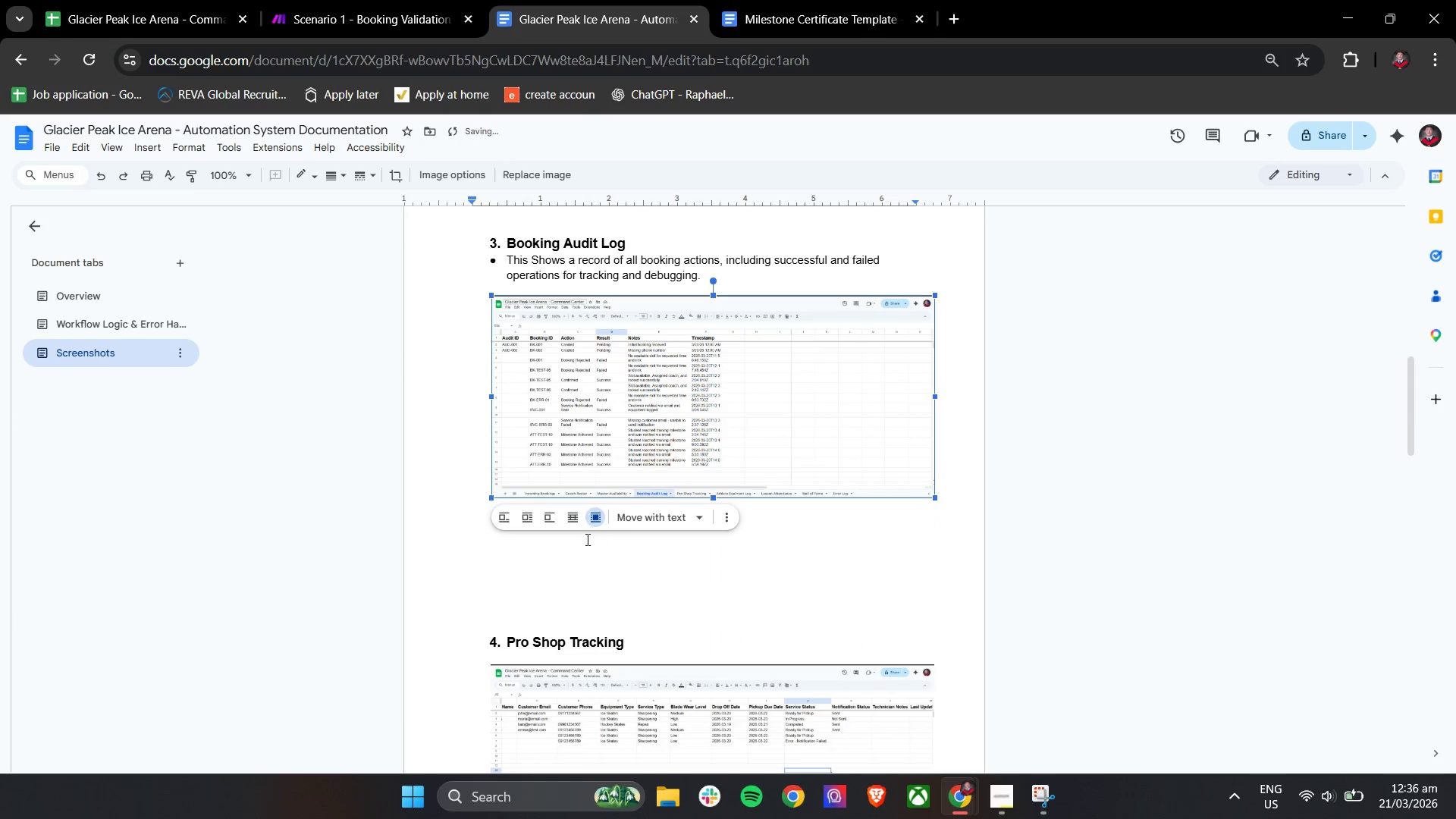 
scroll: coordinate [584, 551], scroll_direction: down, amount: 1.0
 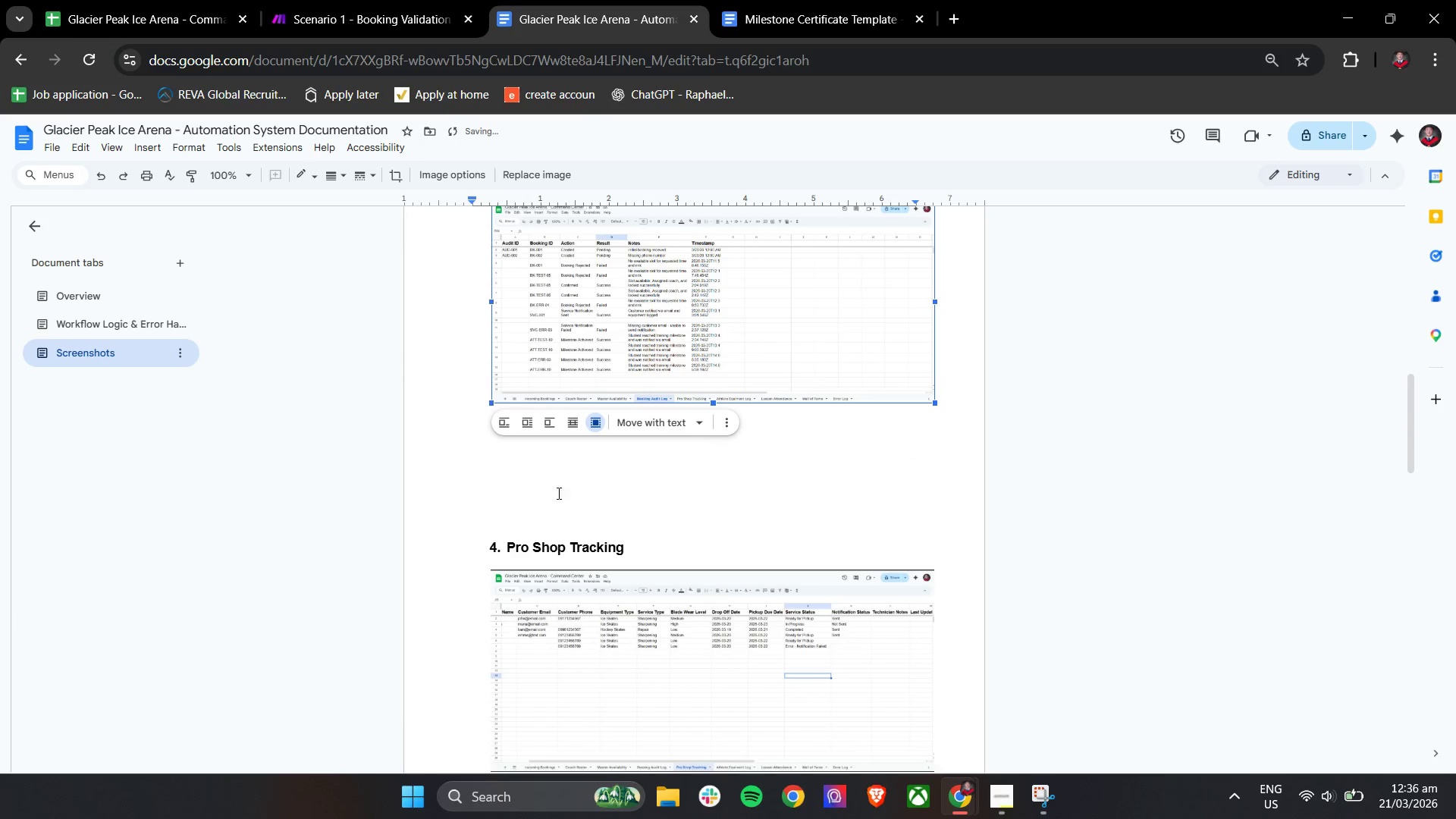 
left_click([530, 498])
 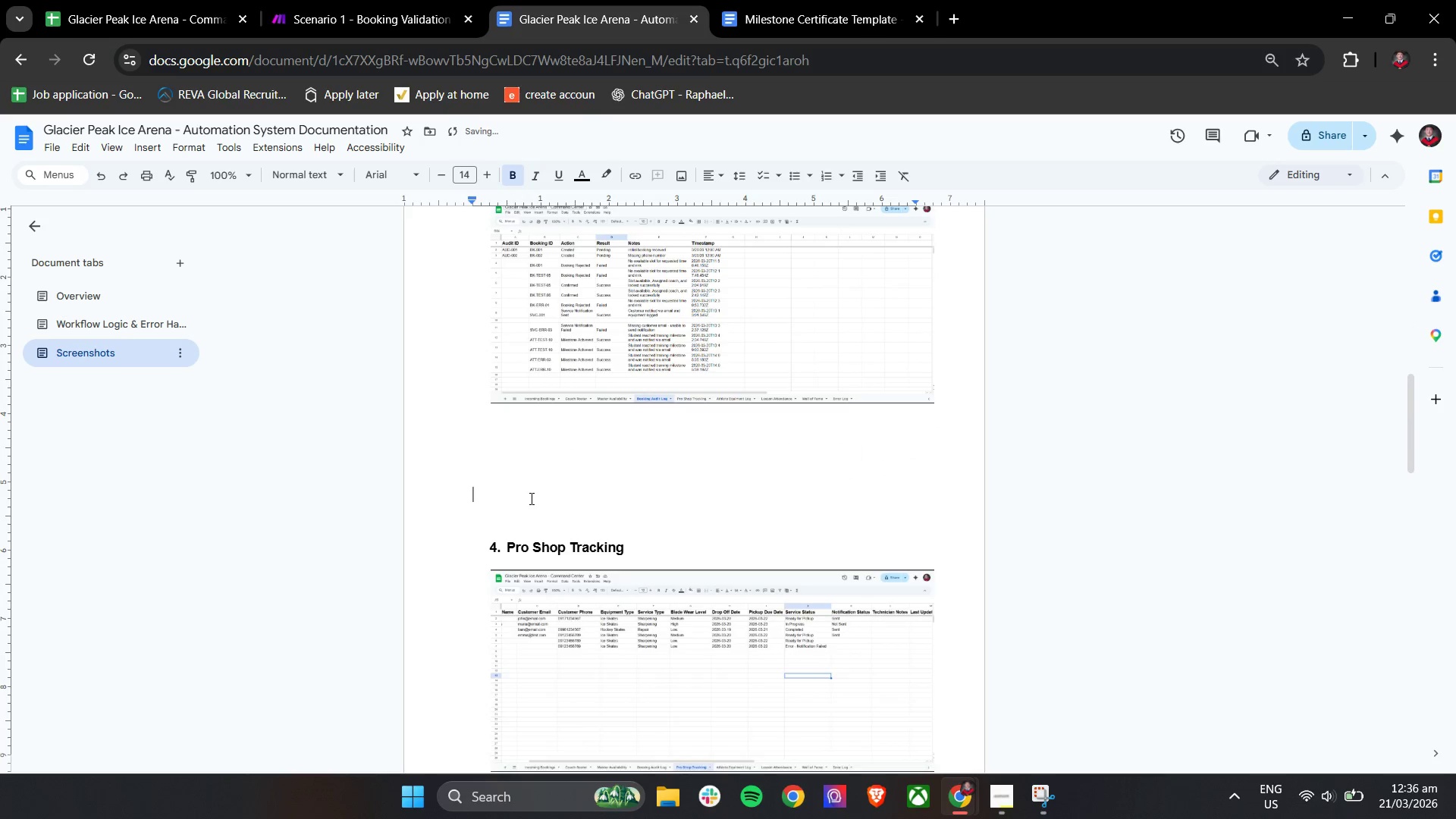 
key(Backspace)
 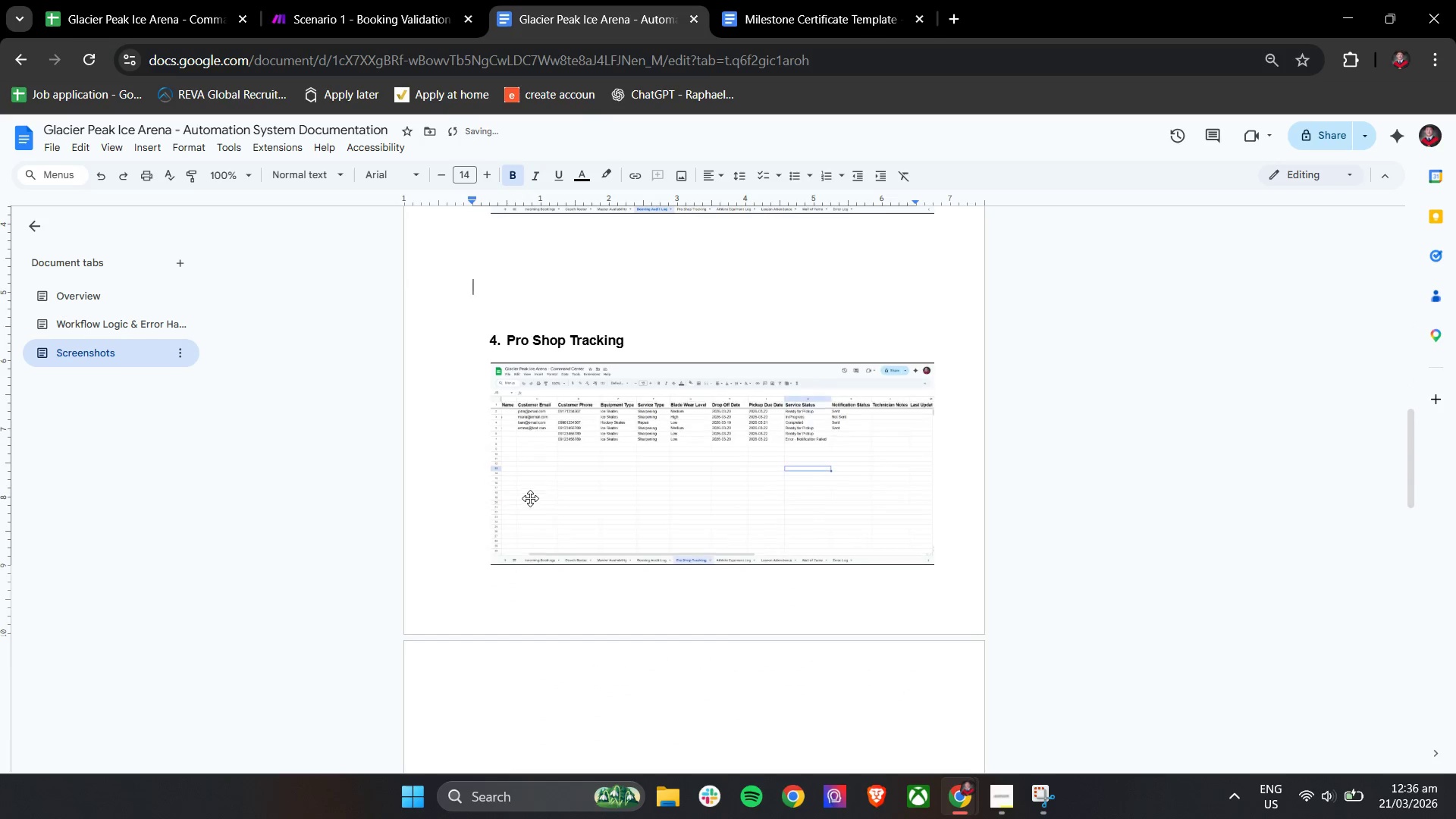 
scroll: coordinate [530, 498], scroll_direction: down, amount: 2.0
 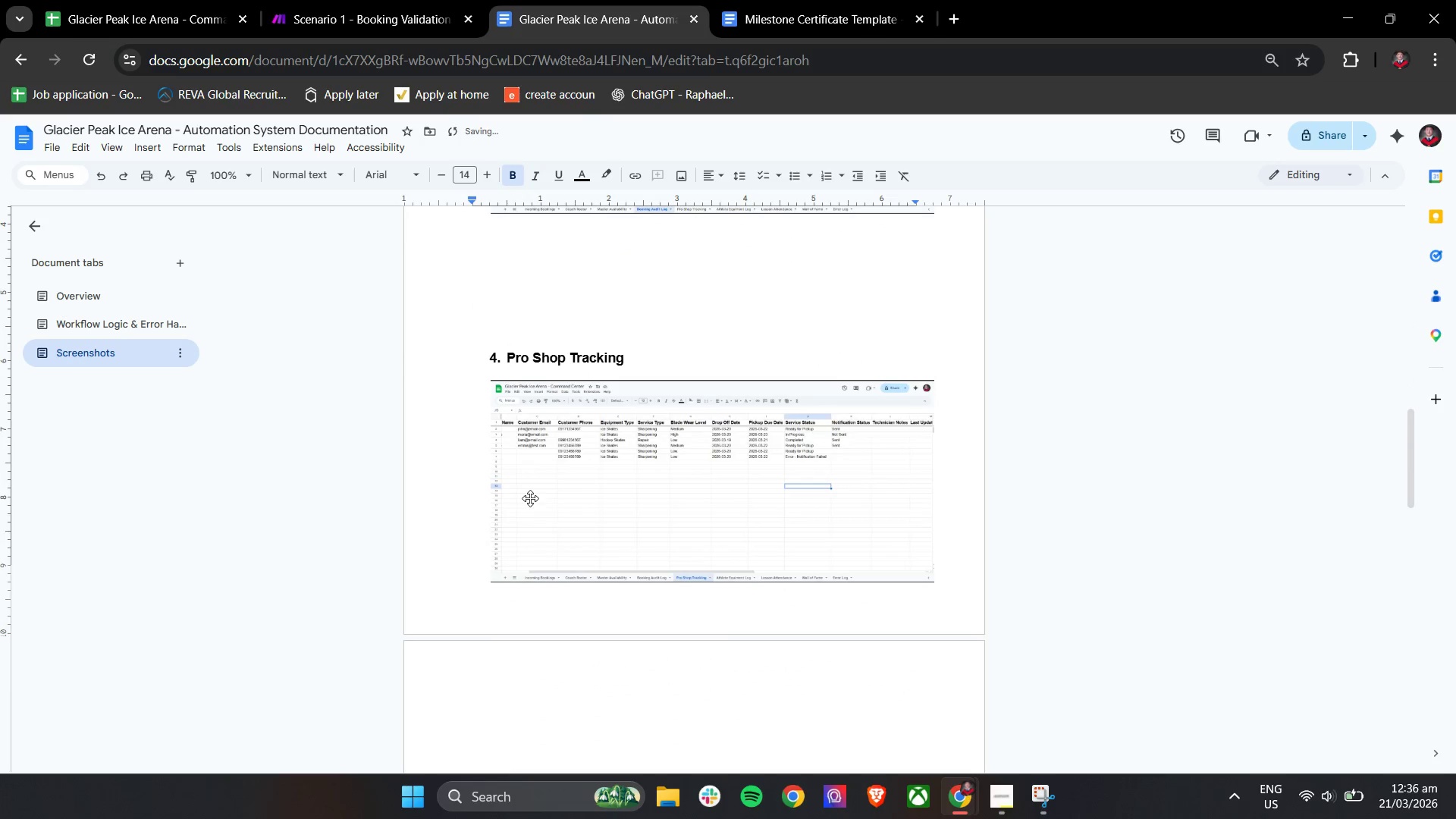 
key(Backspace)
 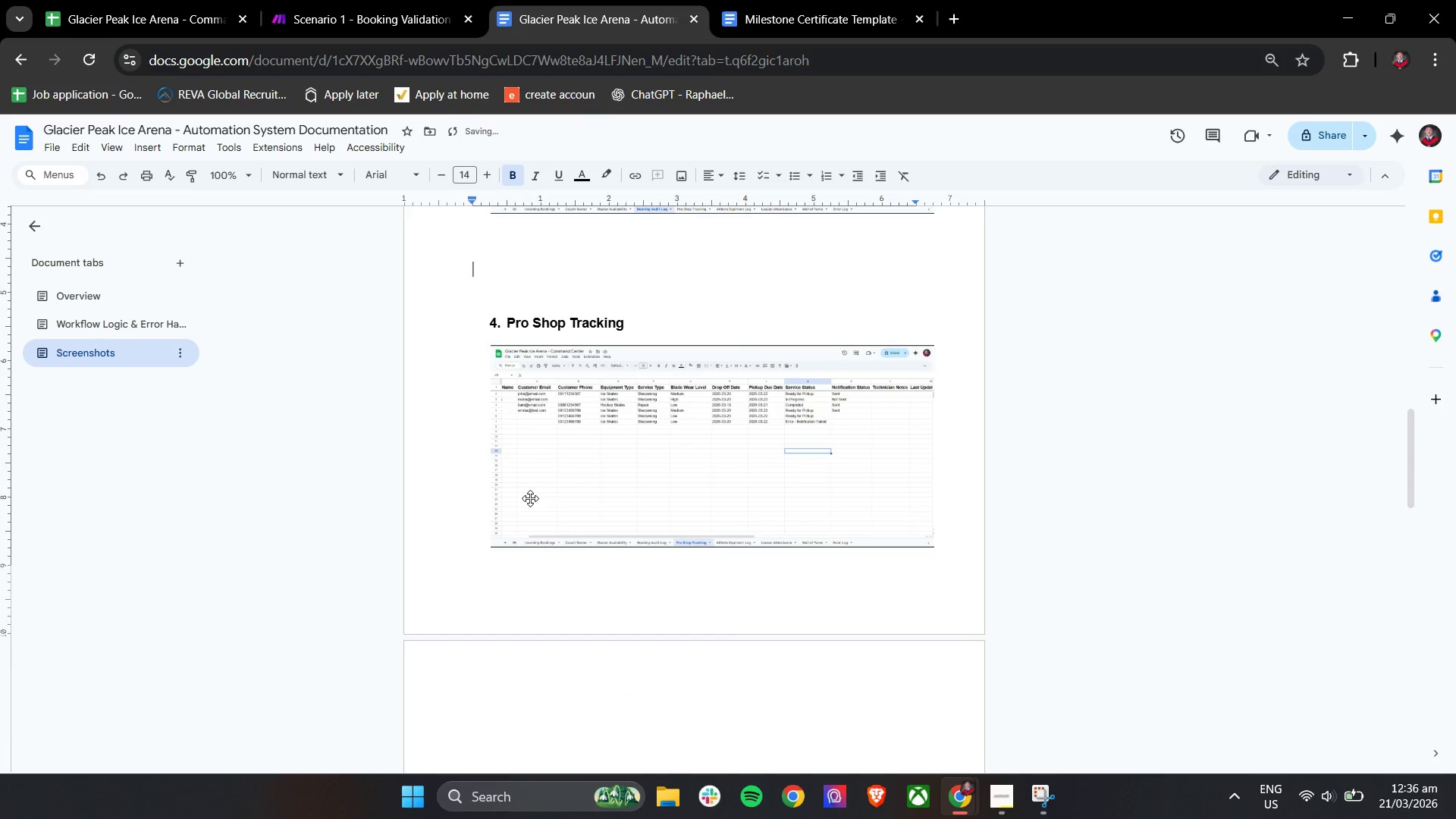 
key(Backspace)
 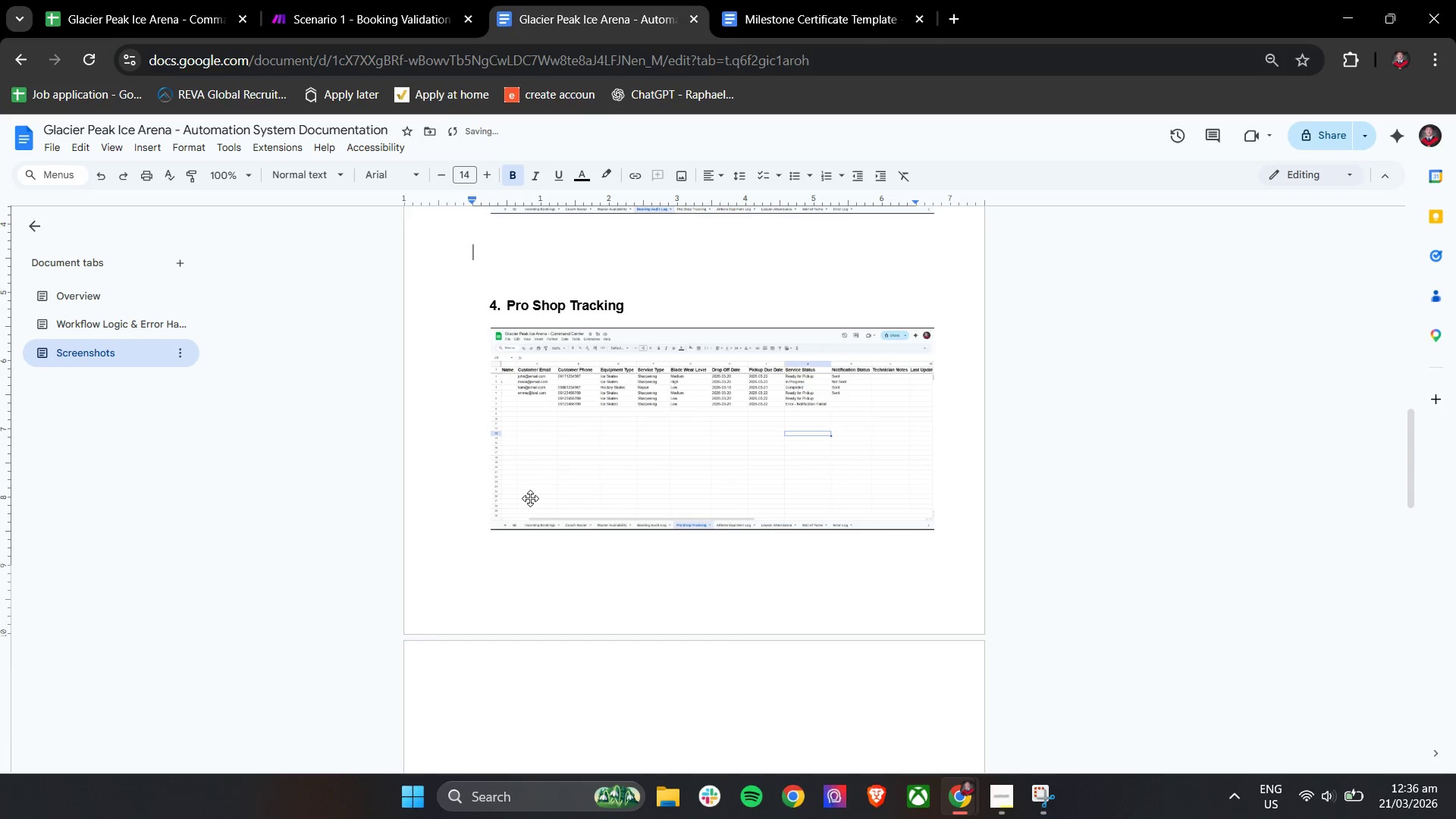 
key(Backspace)
 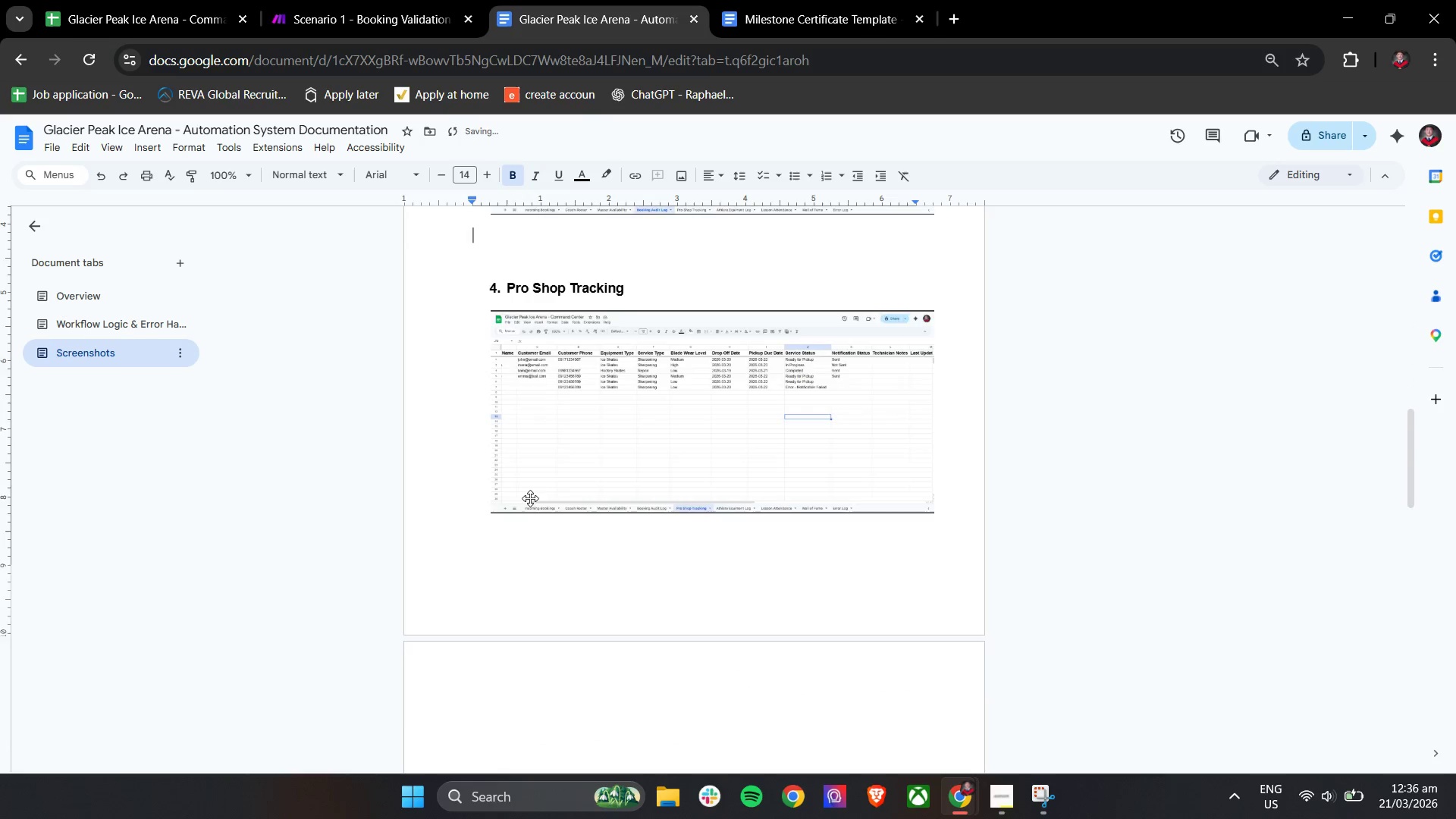 
key(Backspace)
 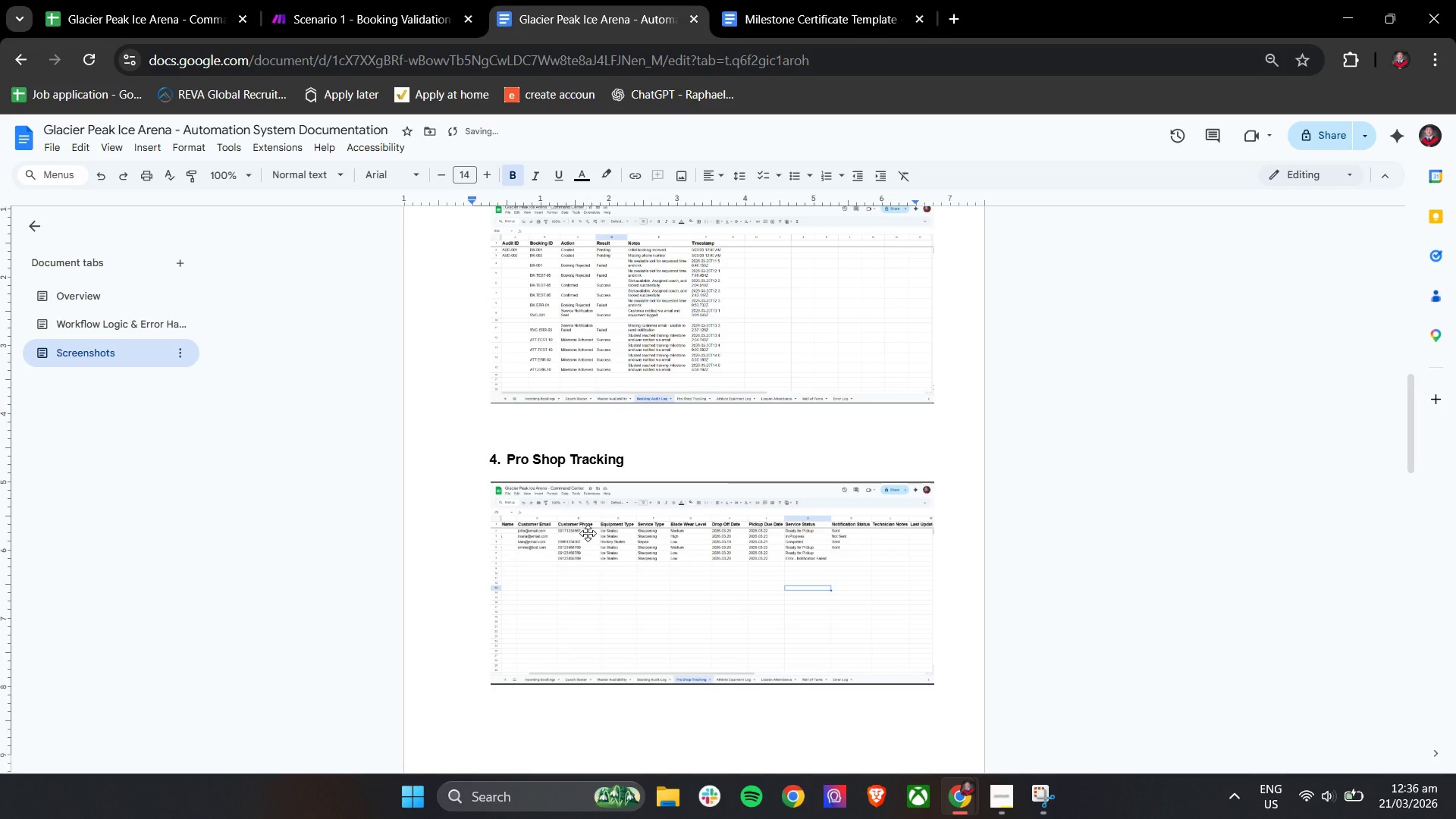 
scroll: coordinate [530, 498], scroll_direction: up, amount: 2.0
 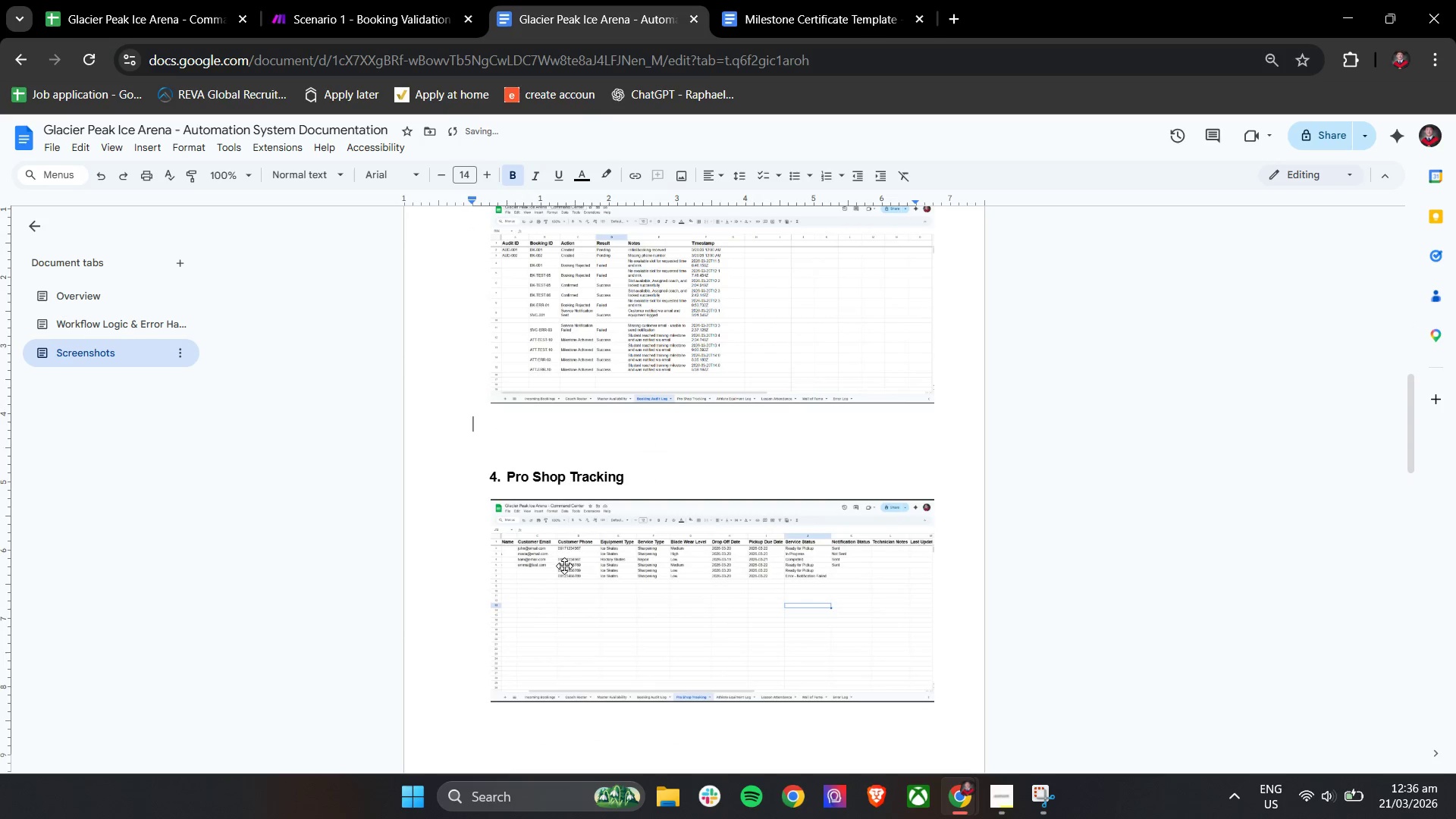 
scroll: coordinate [601, 513], scroll_direction: down, amount: 2.0
 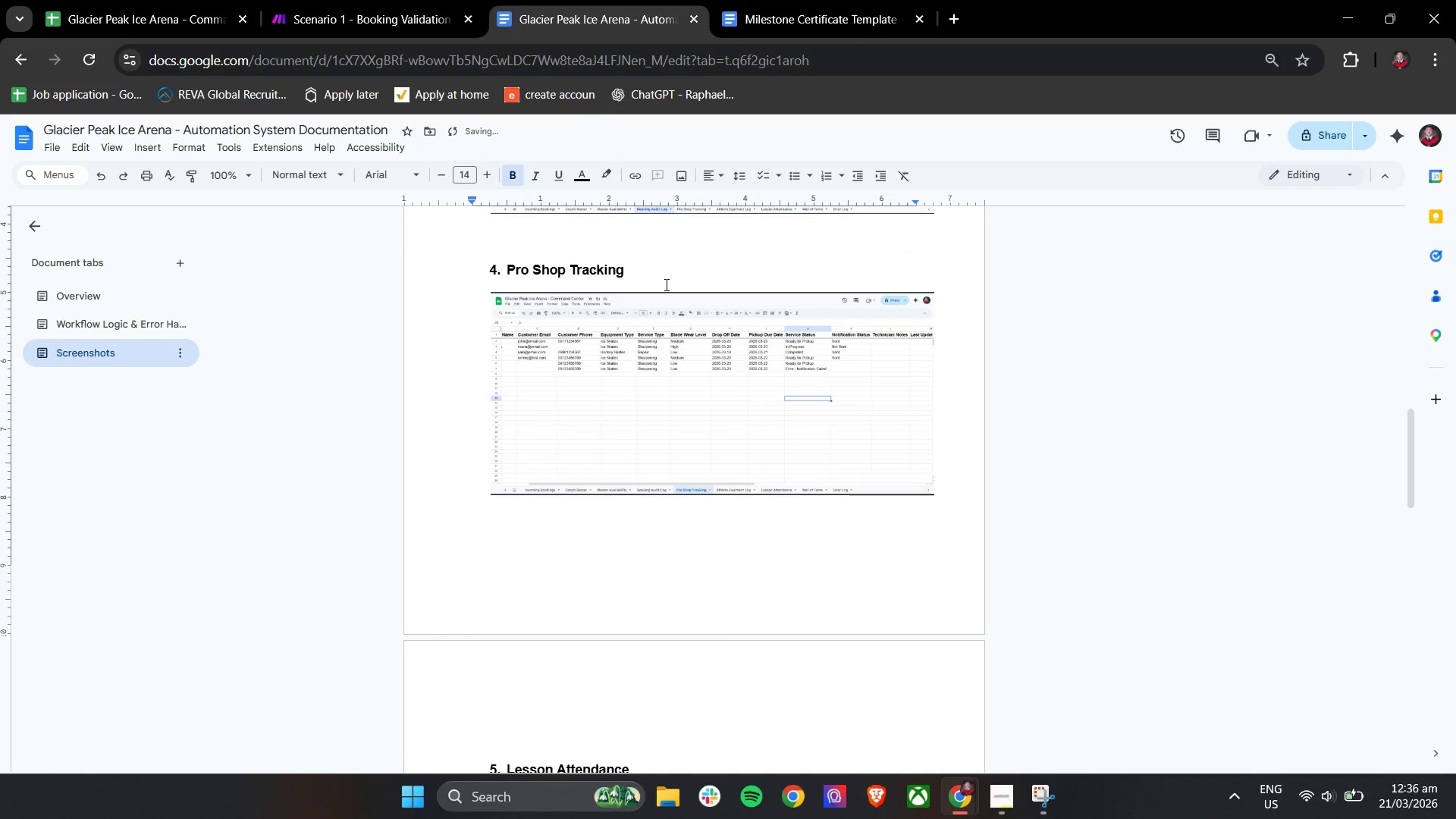 
left_click([664, 272])
 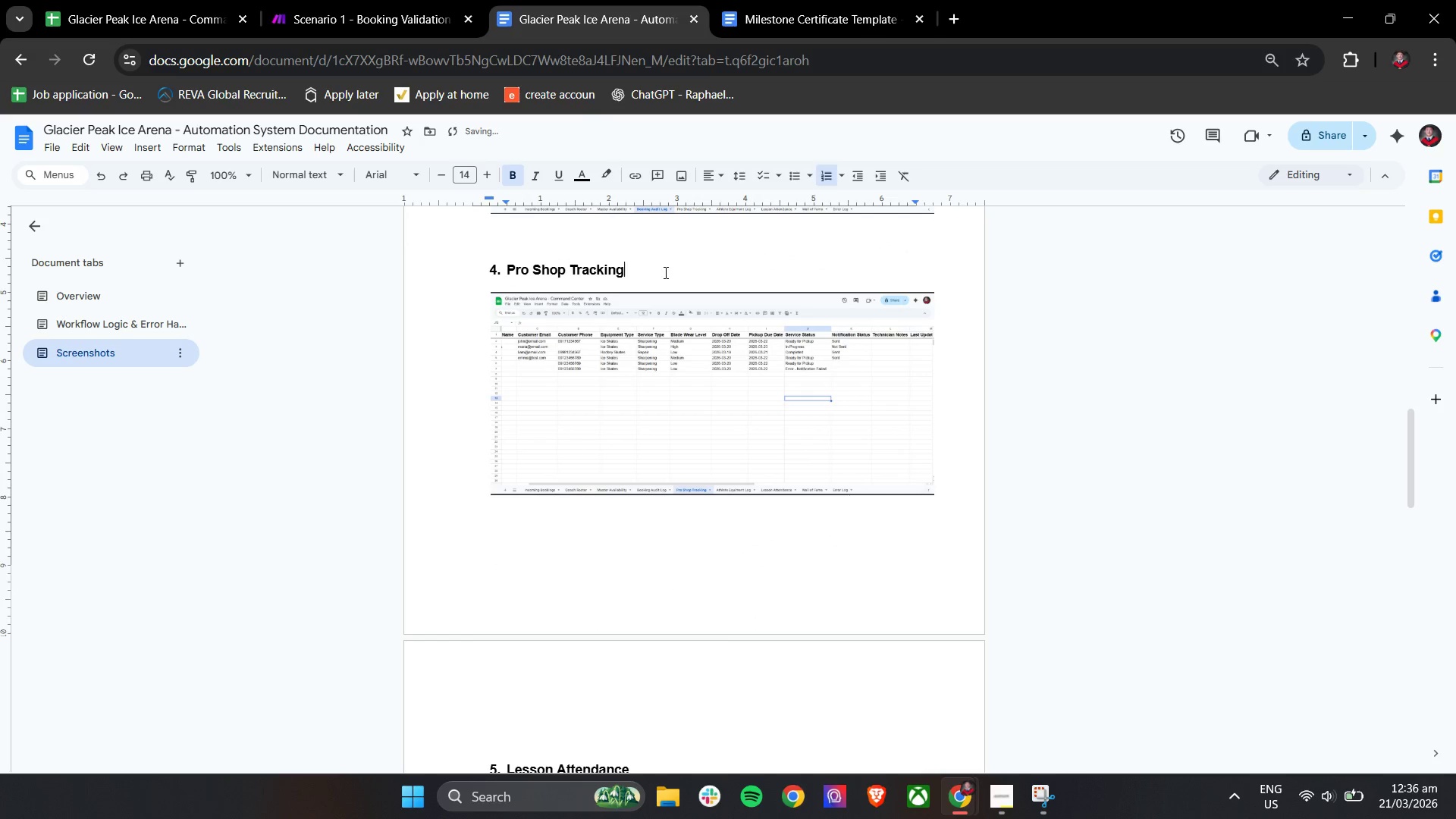 
key(Enter)
 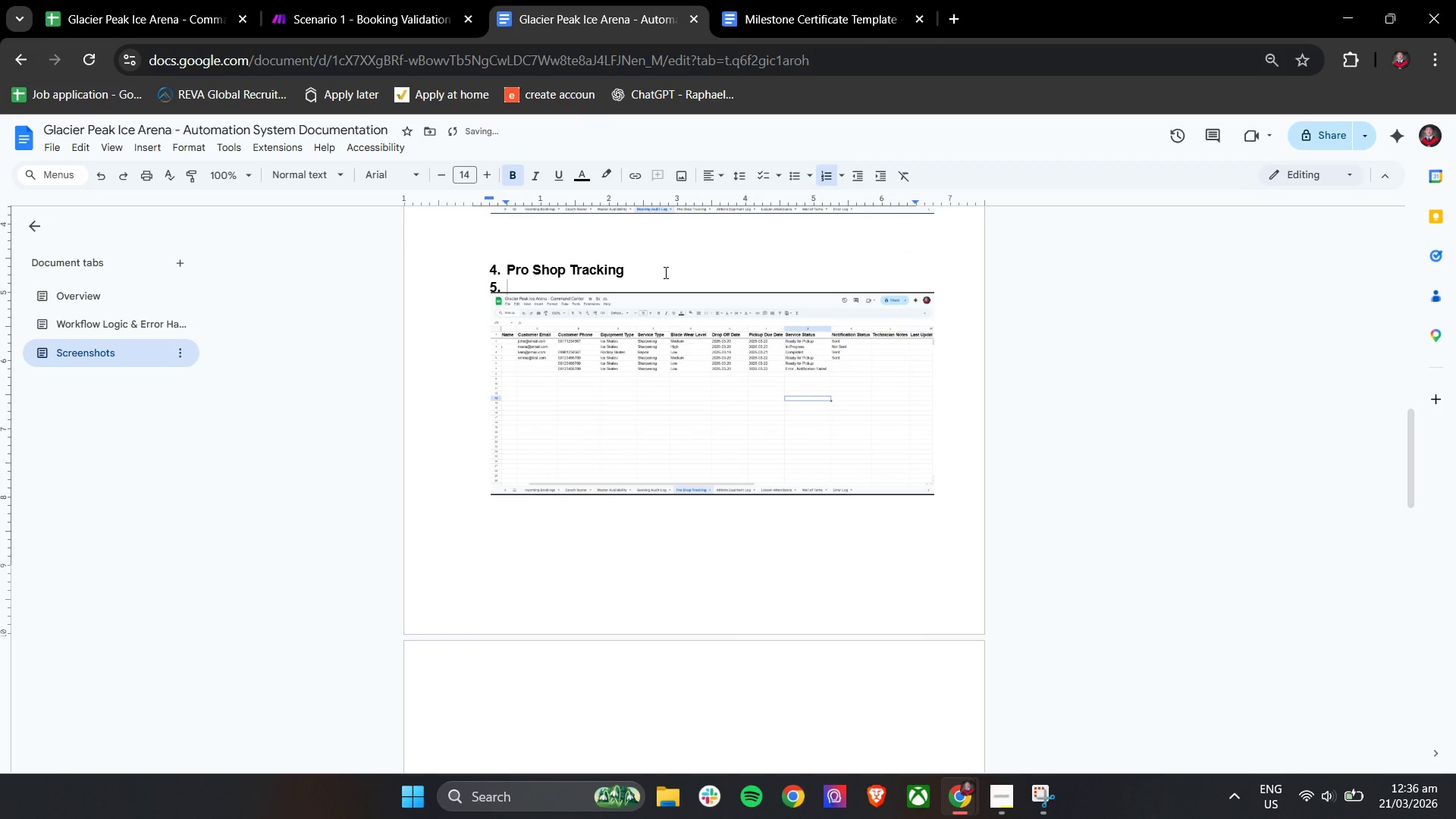 
key(Enter)
 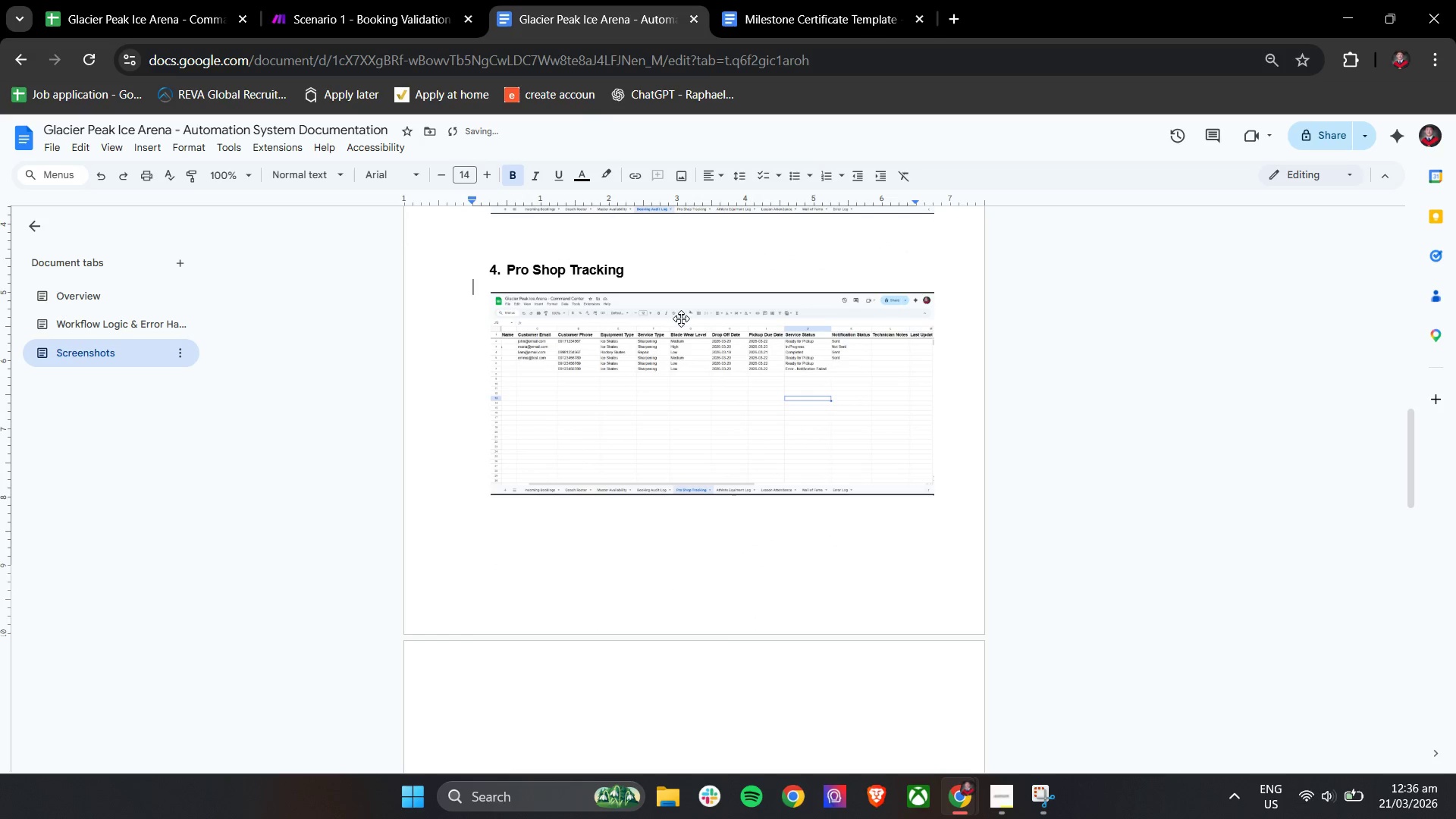 
left_click_drag(start_coordinate=[681, 318], to_coordinate=[683, 347])
 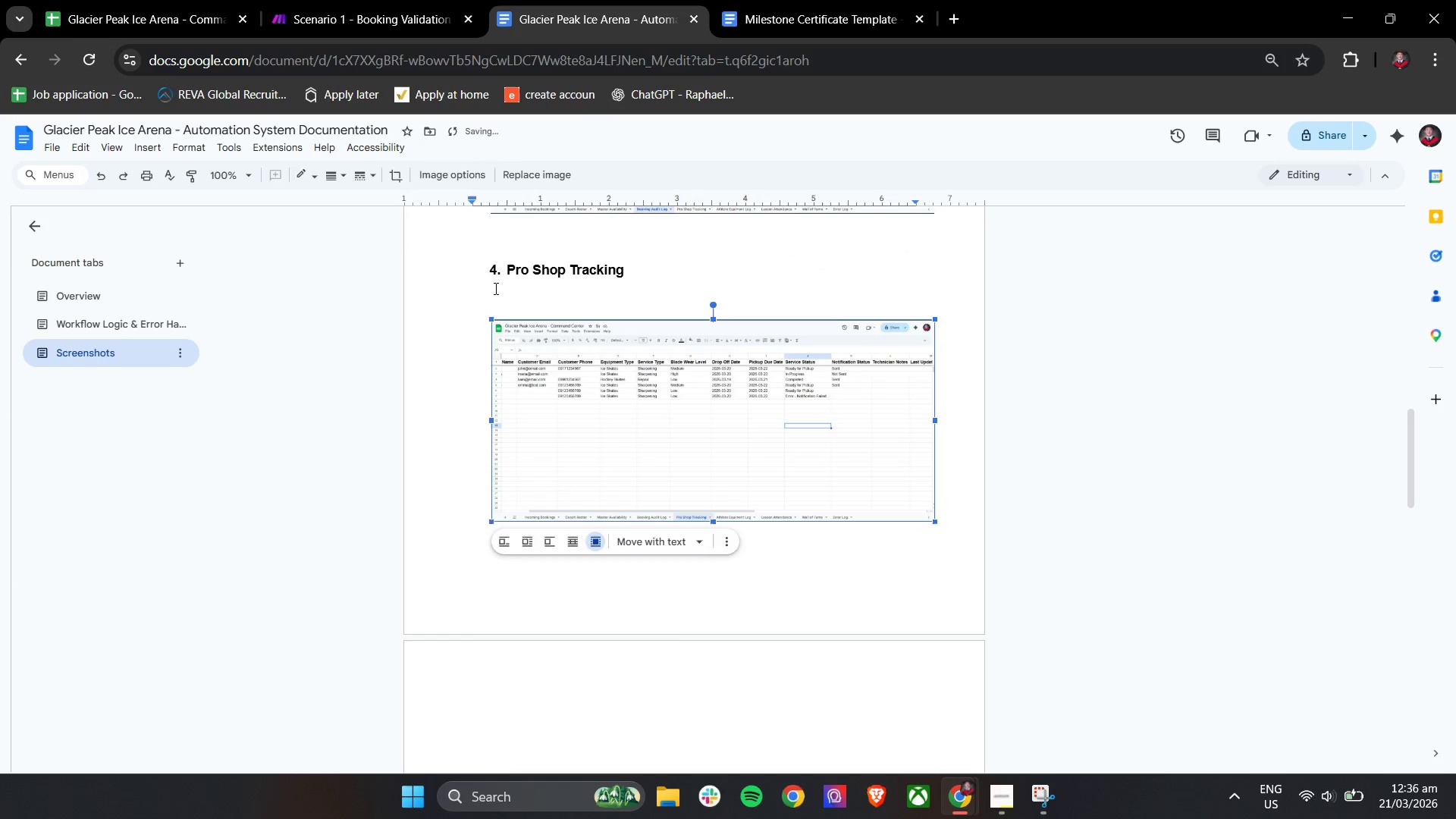 
left_click([494, 288])
 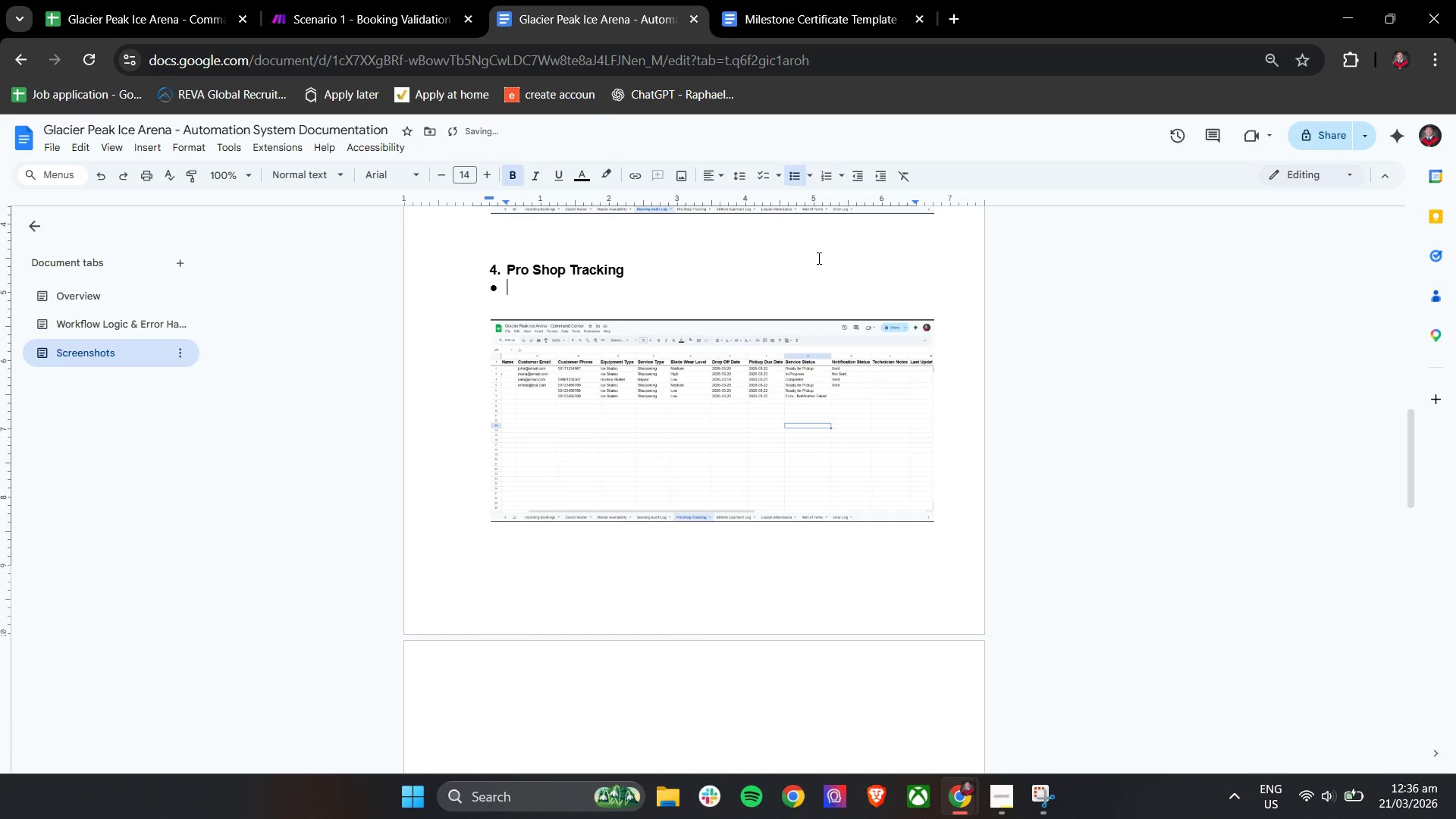 
type(This)
key(Backspace)
key(Backspace)
key(Backspace)
key(Backspace)
 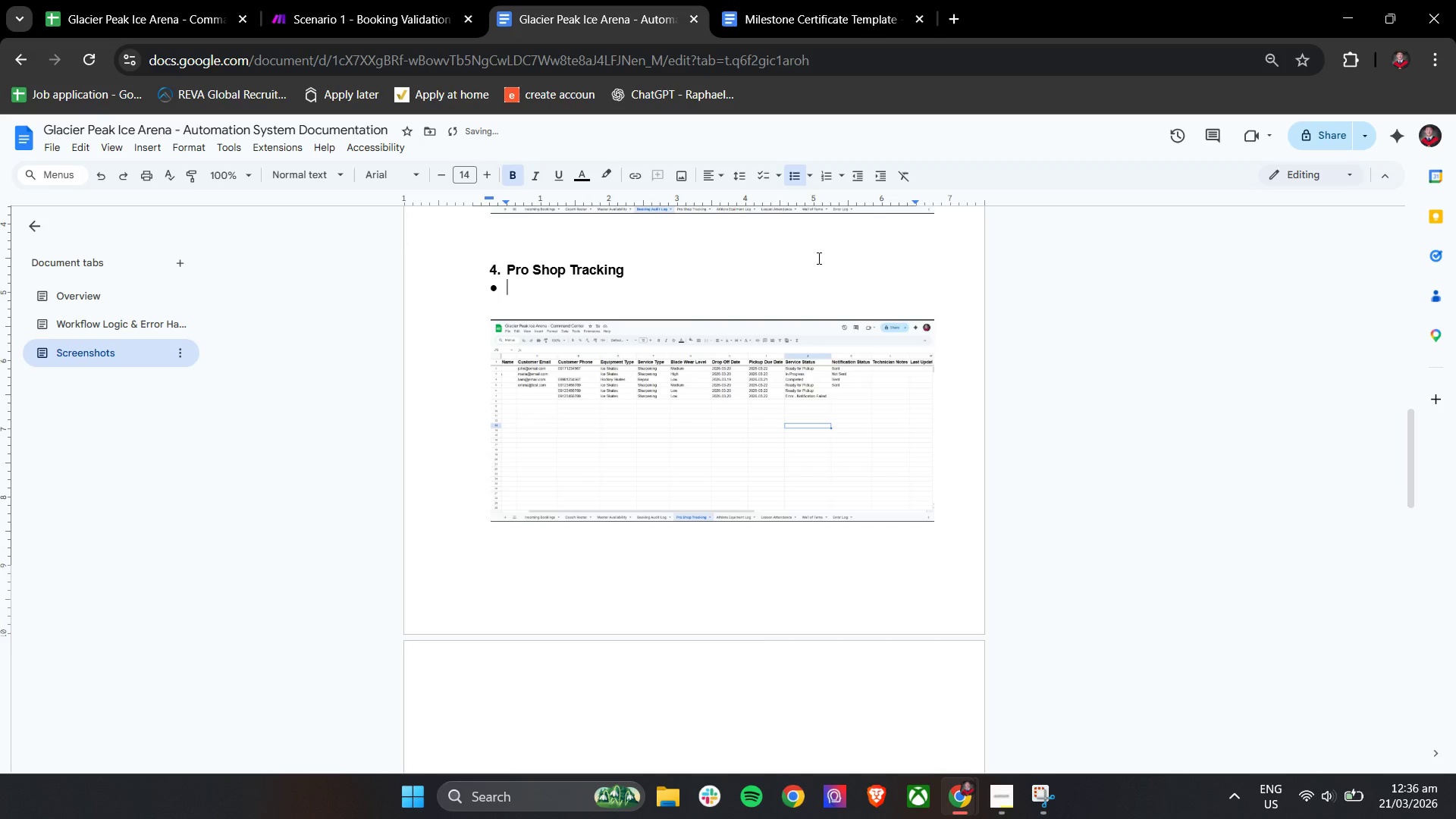 
key(Control+B)
 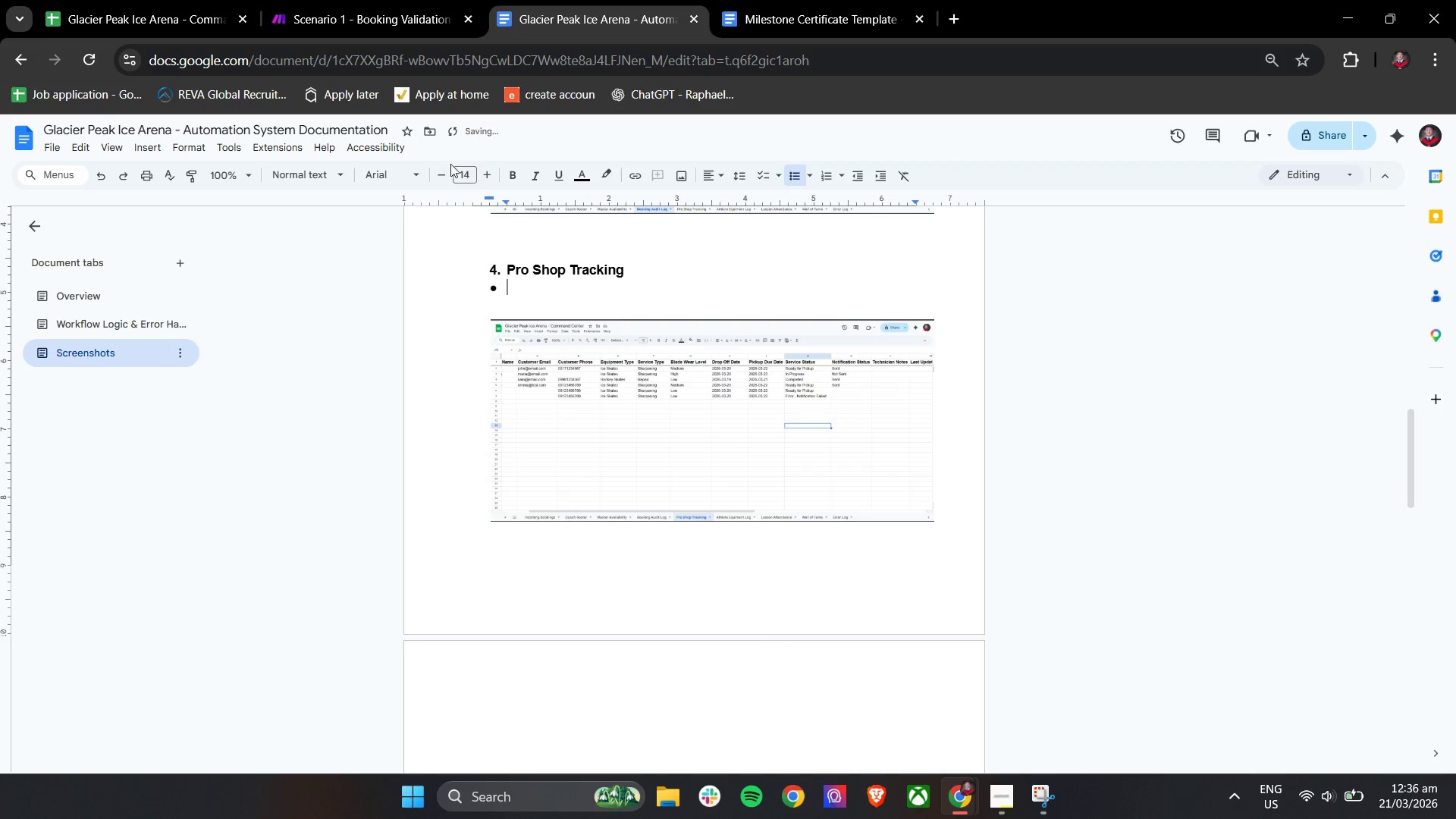 
double_click([441, 168])
 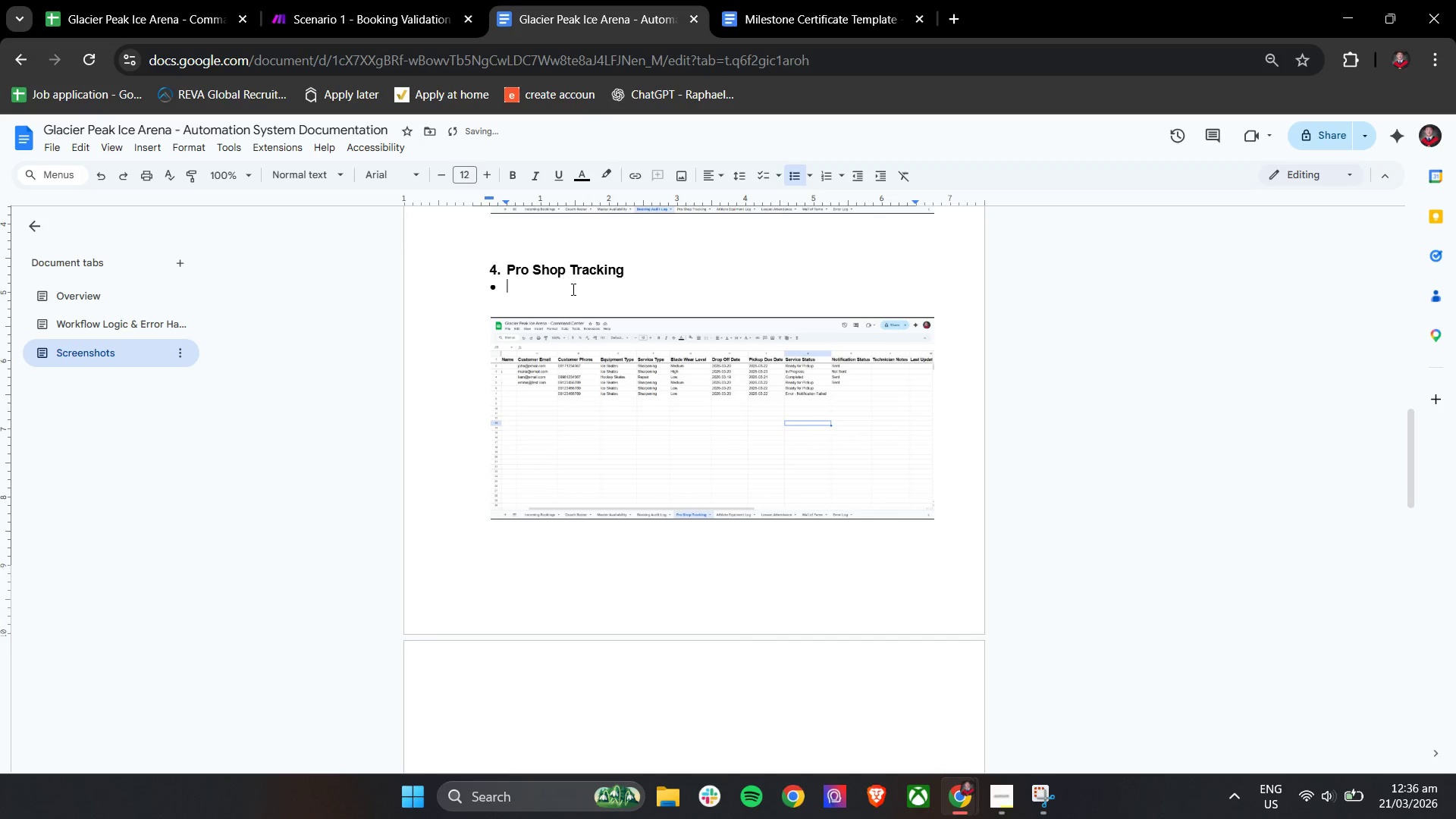 
left_click([572, 289])
 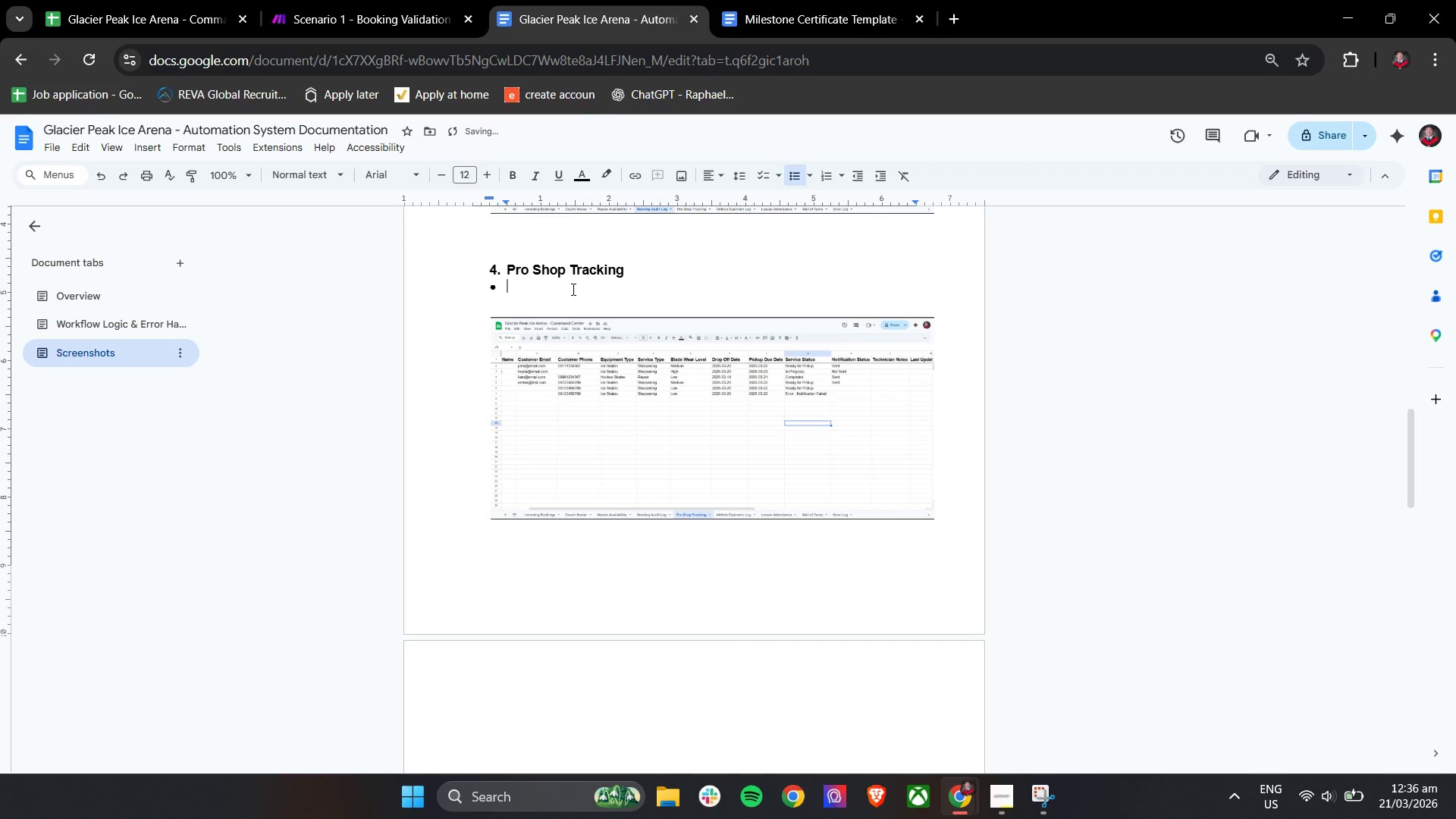 
type(This shiw)
key(Backspace)
key(Backspace)
type(ows how service)
key(Backspace)
type( req)
key(Backspace)
key(Backspace)
key(Backspace)
key(Backspace)
type(e requests are trackedalong )
key(Backspace)
key(Backspace)
key(Backspace)
key(Backspace)
key(Backspace)
key(Backspace)
type( along with their cor)
key(Backspace)
key(Backspace)
type(l)
key(Backspace)
type(ompletion status and notification updates)
 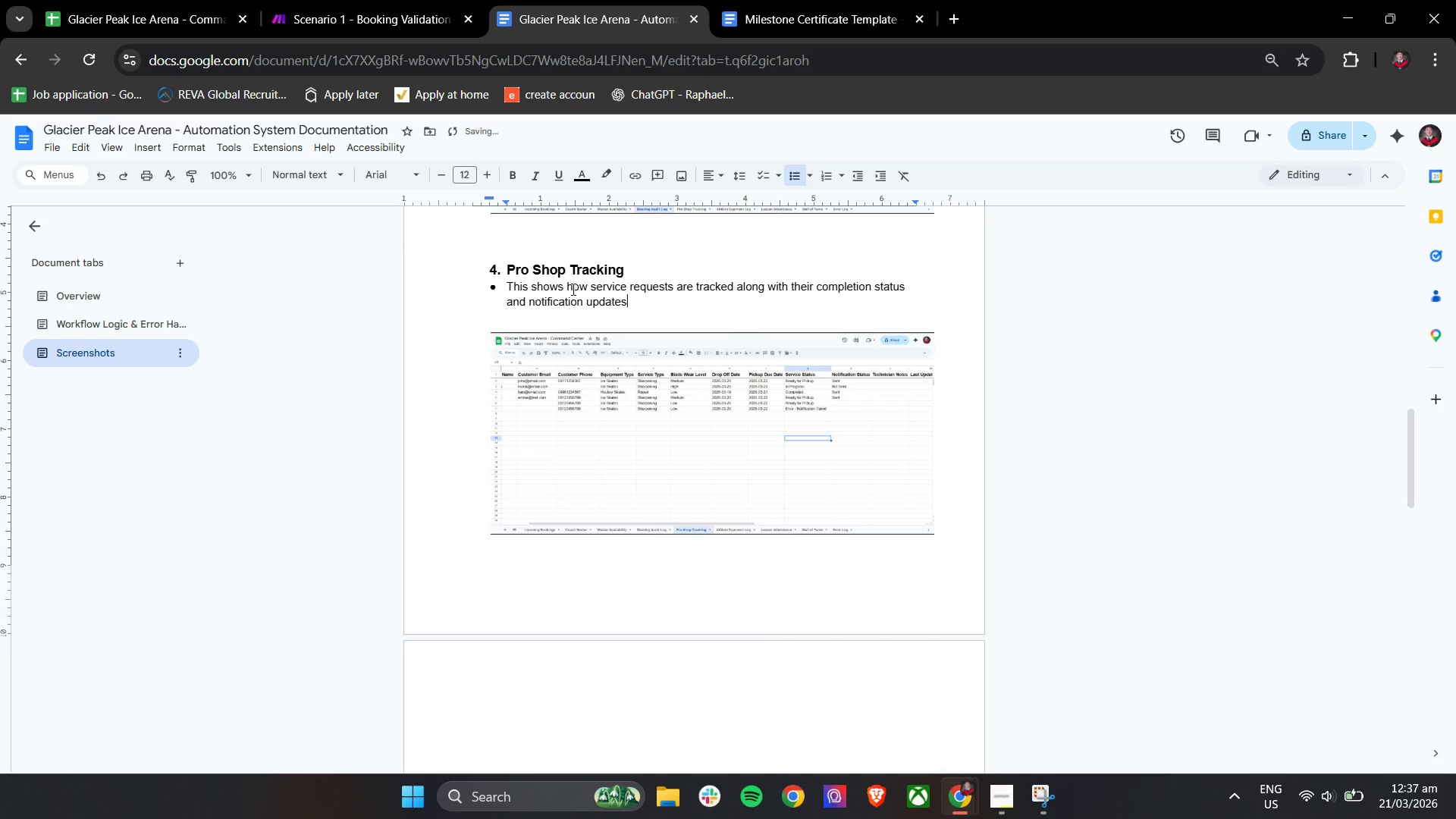 
scroll: coordinate [572, 289], scroll_direction: up, amount: 4.0
 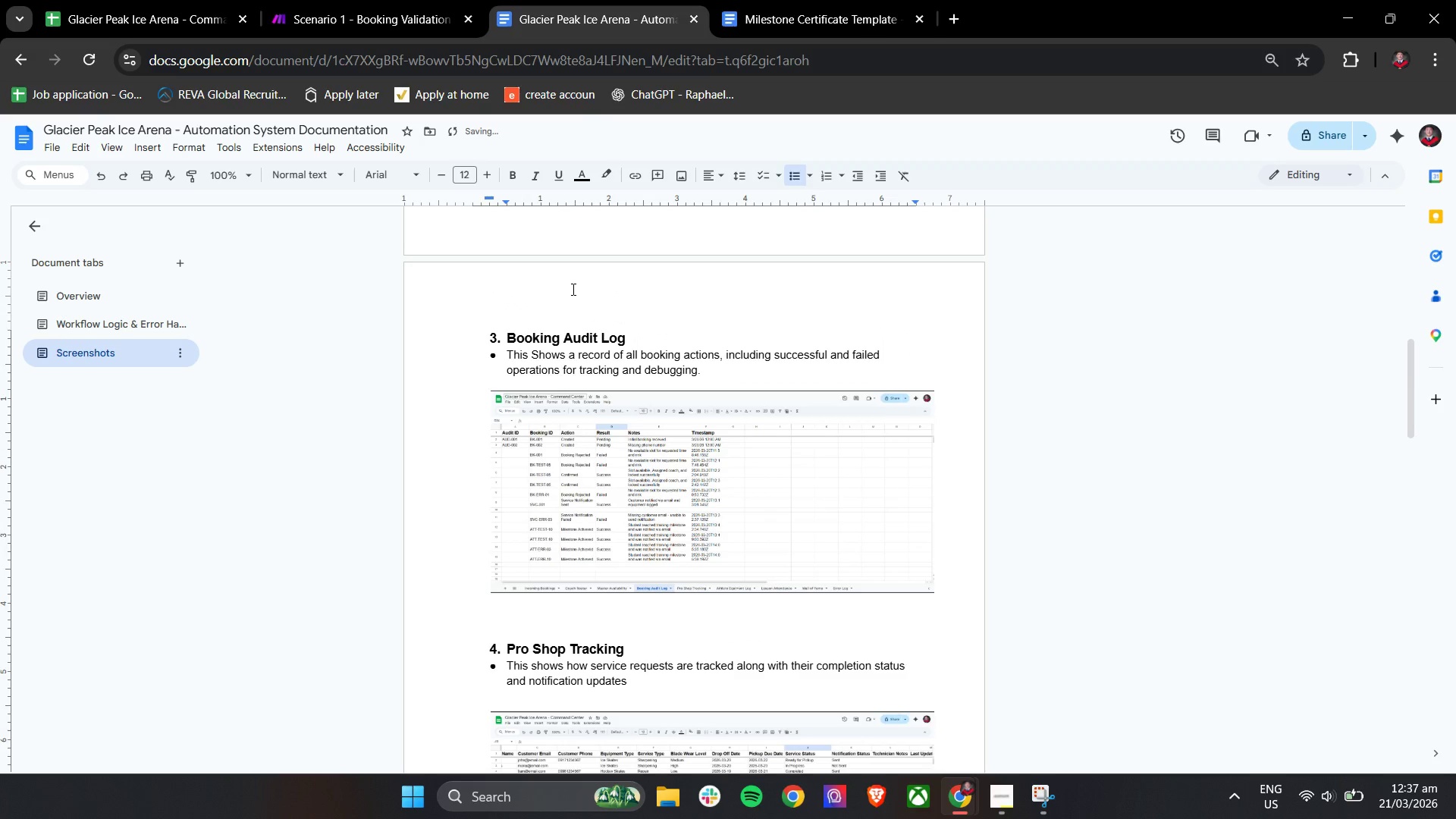 
scroll: coordinate [572, 289], scroll_direction: down, amount: 3.0
 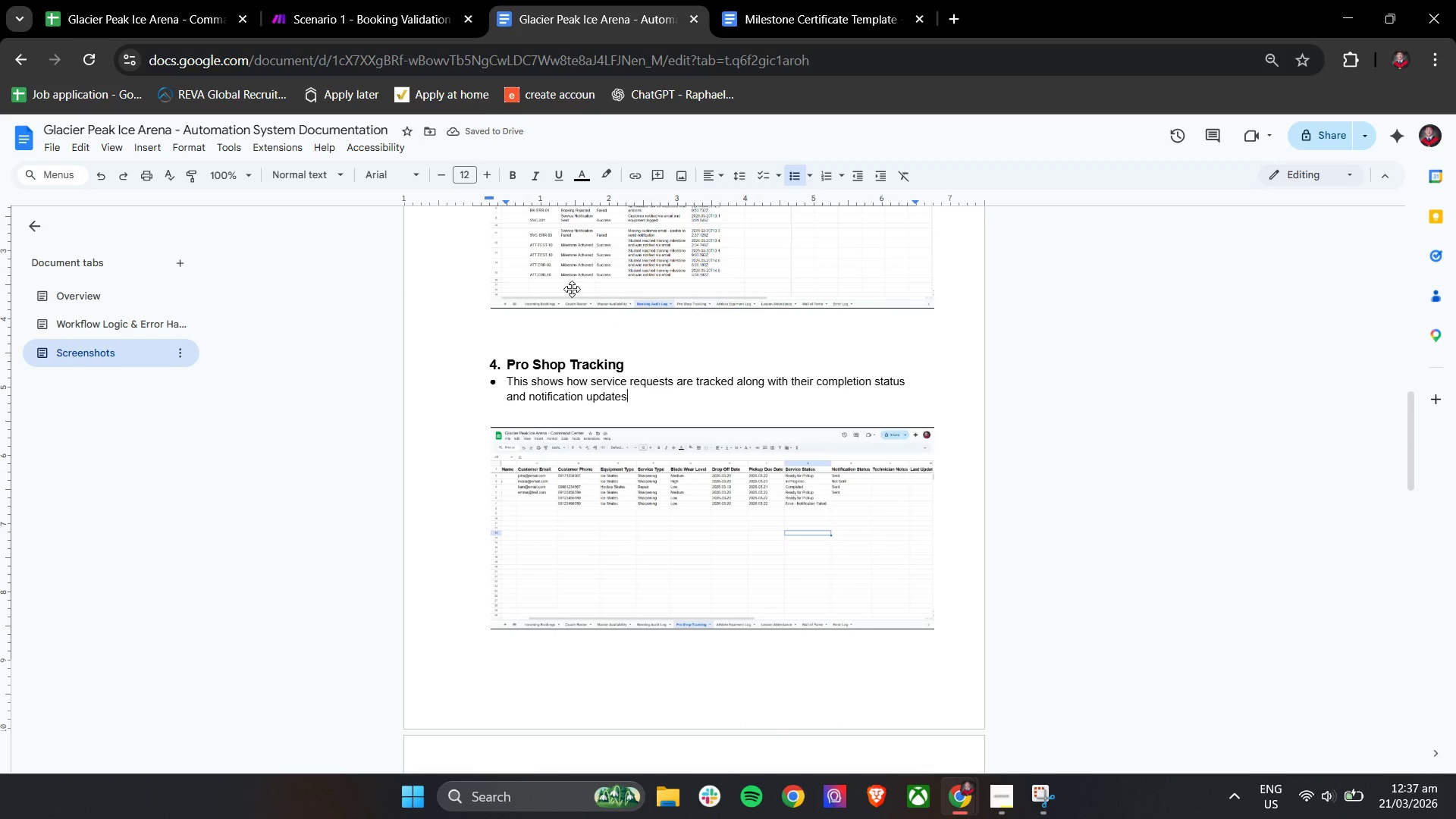 
key(Period)
 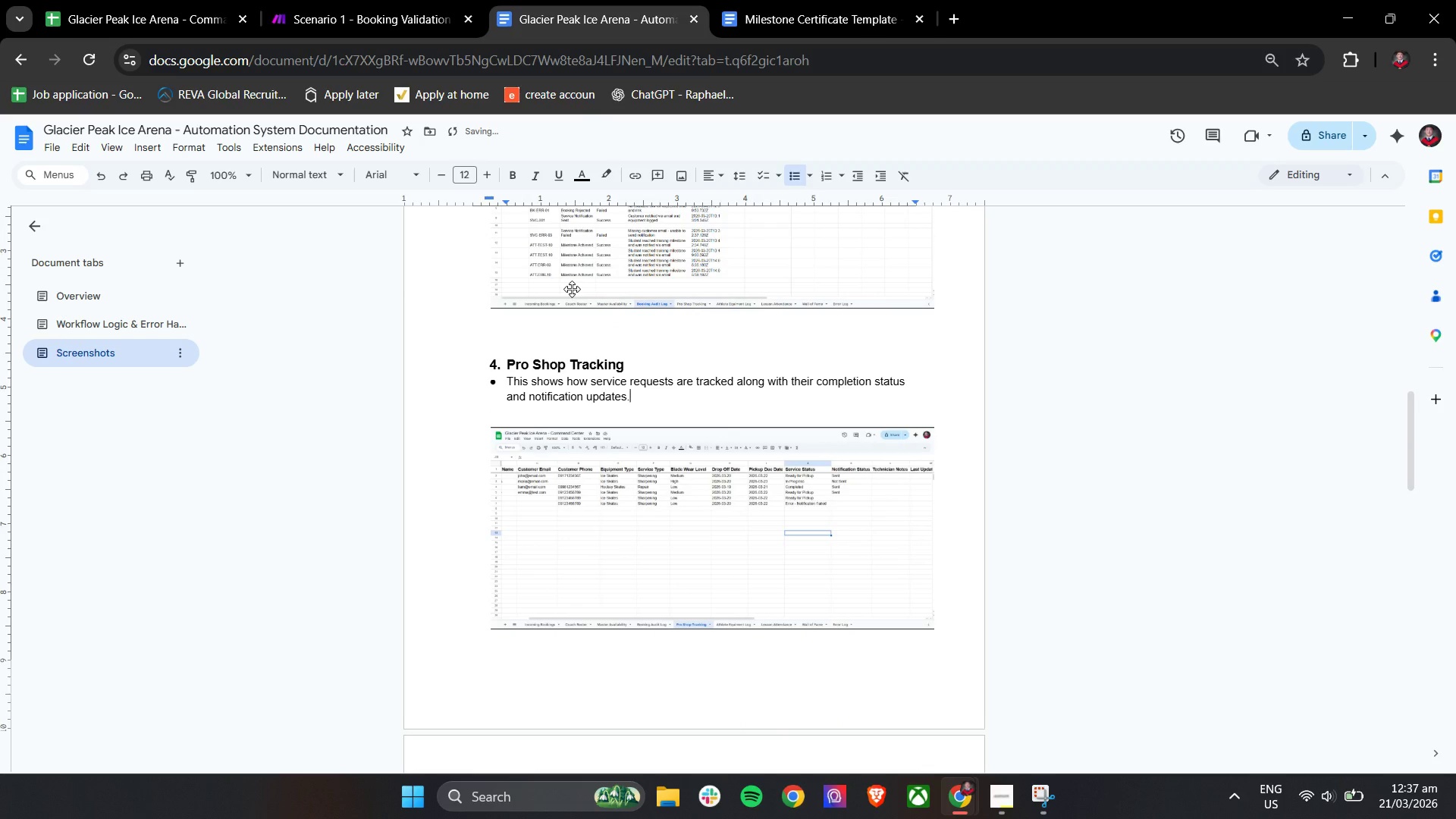 
scroll: coordinate [572, 289], scroll_direction: down, amount: 2.0
 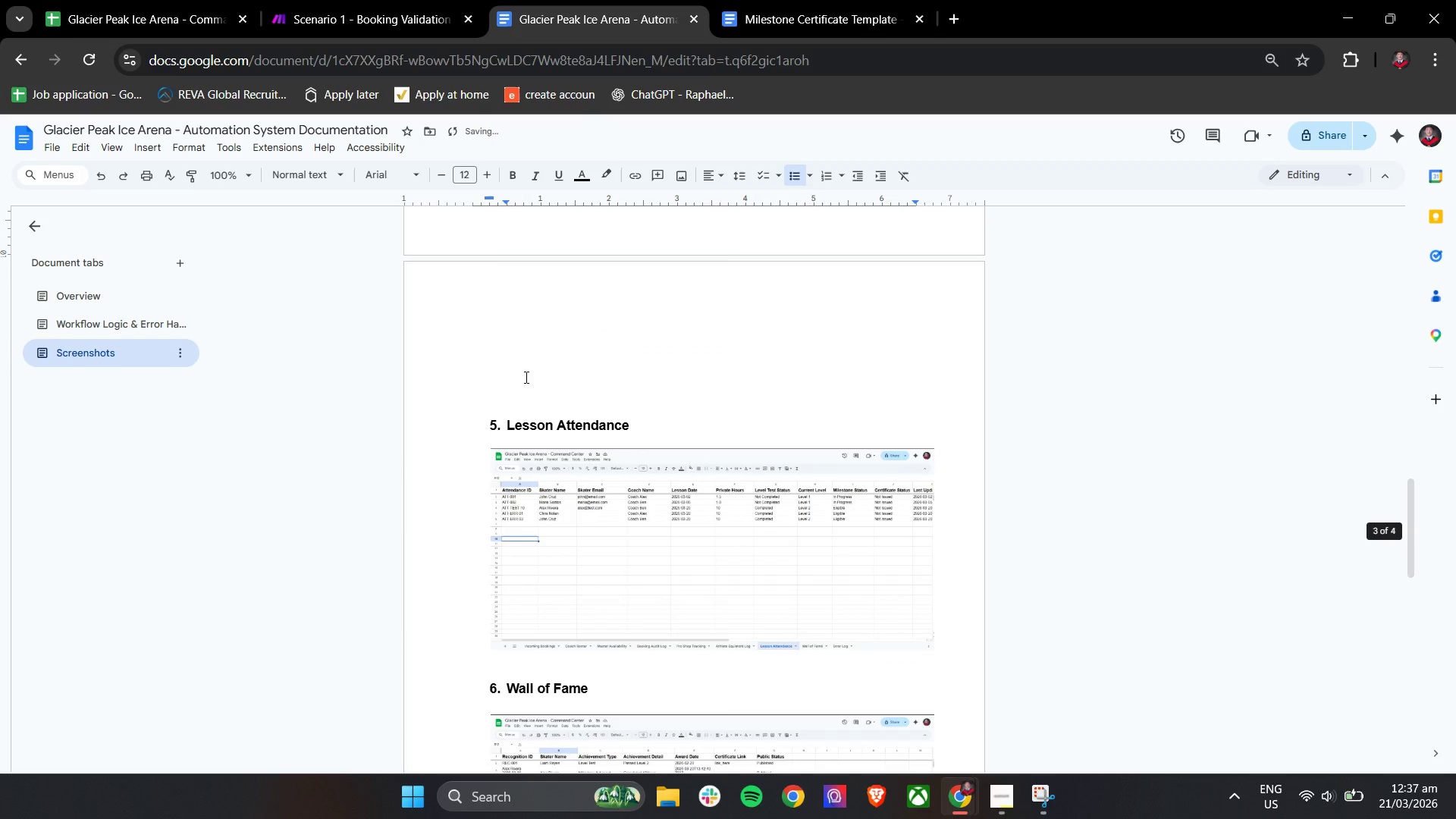 
scroll: coordinate [548, 386], scroll_direction: up, amount: 6.0
 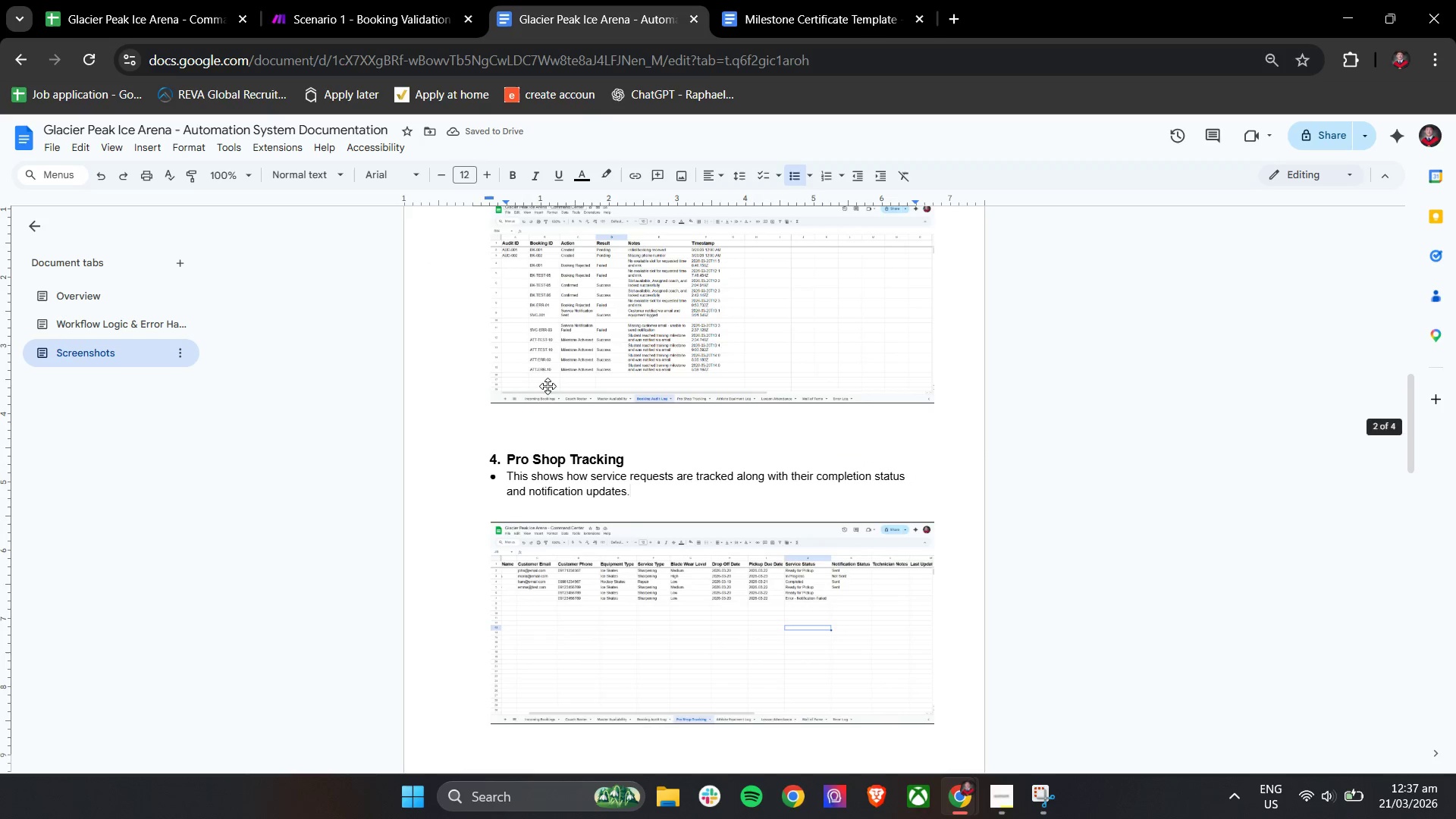 
scroll: coordinate [548, 386], scroll_direction: down, amount: 5.0
 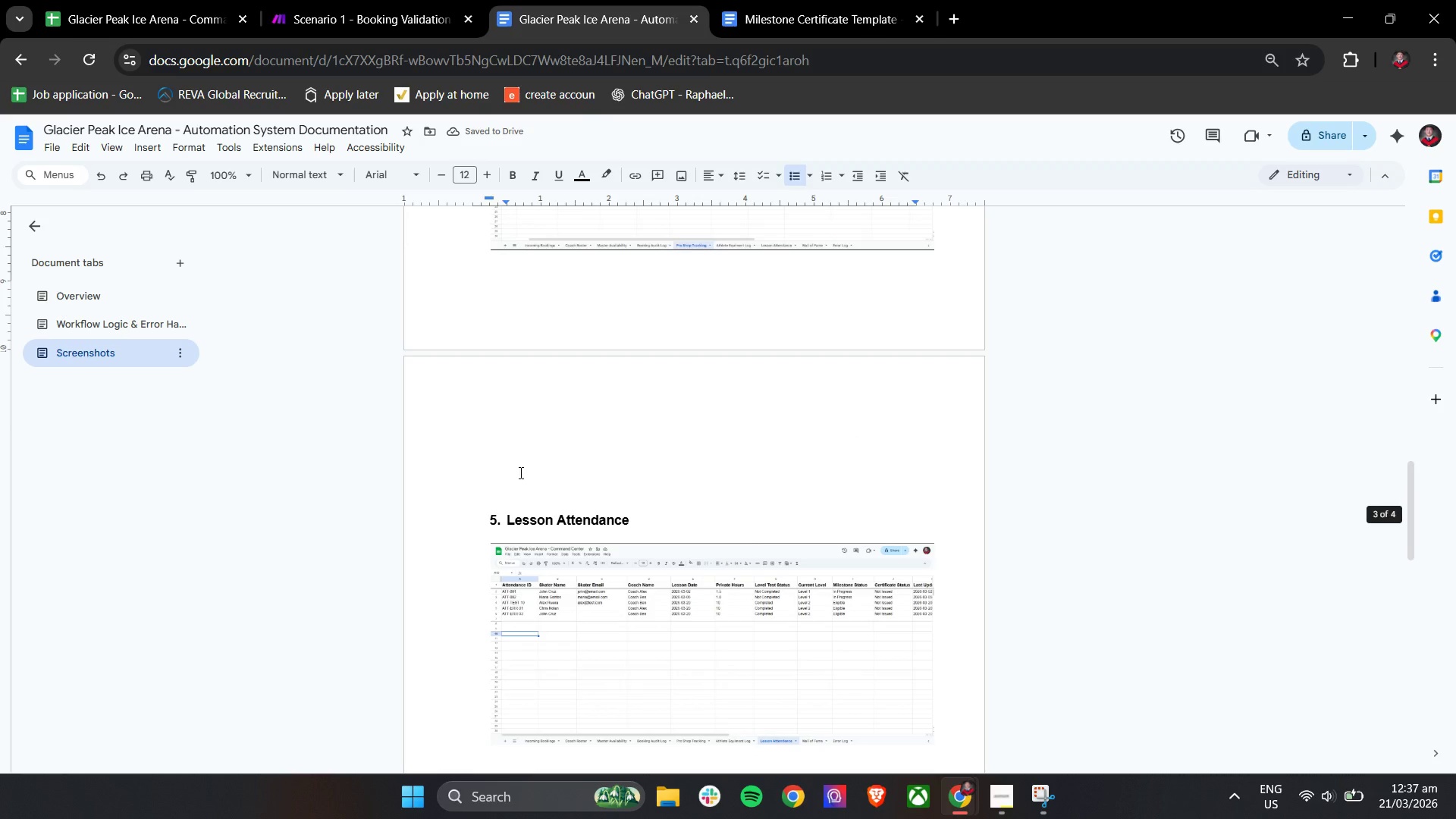 
left_click([519, 472])
 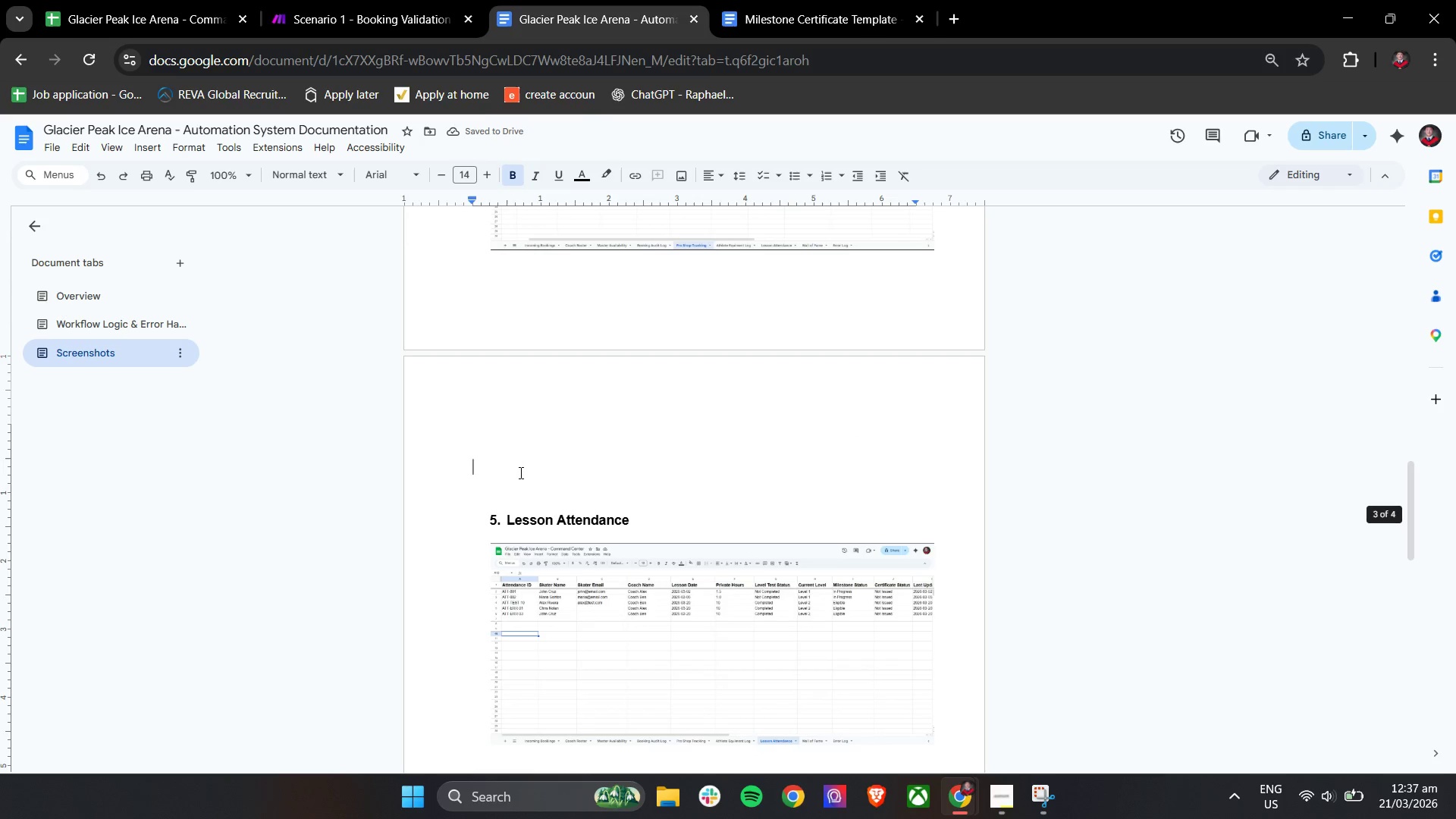 
key(Backspace)
 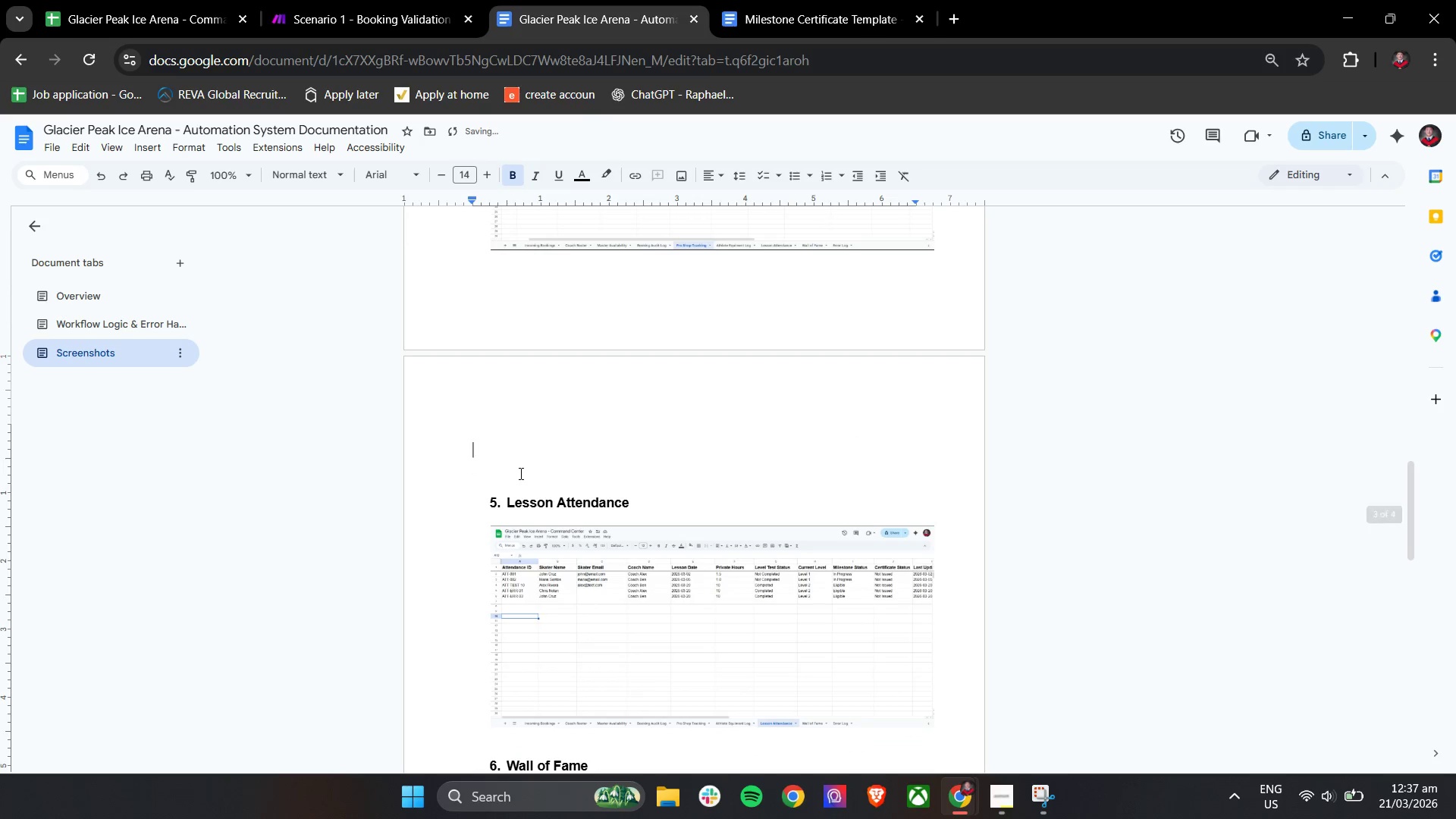 
key(Backspace)
 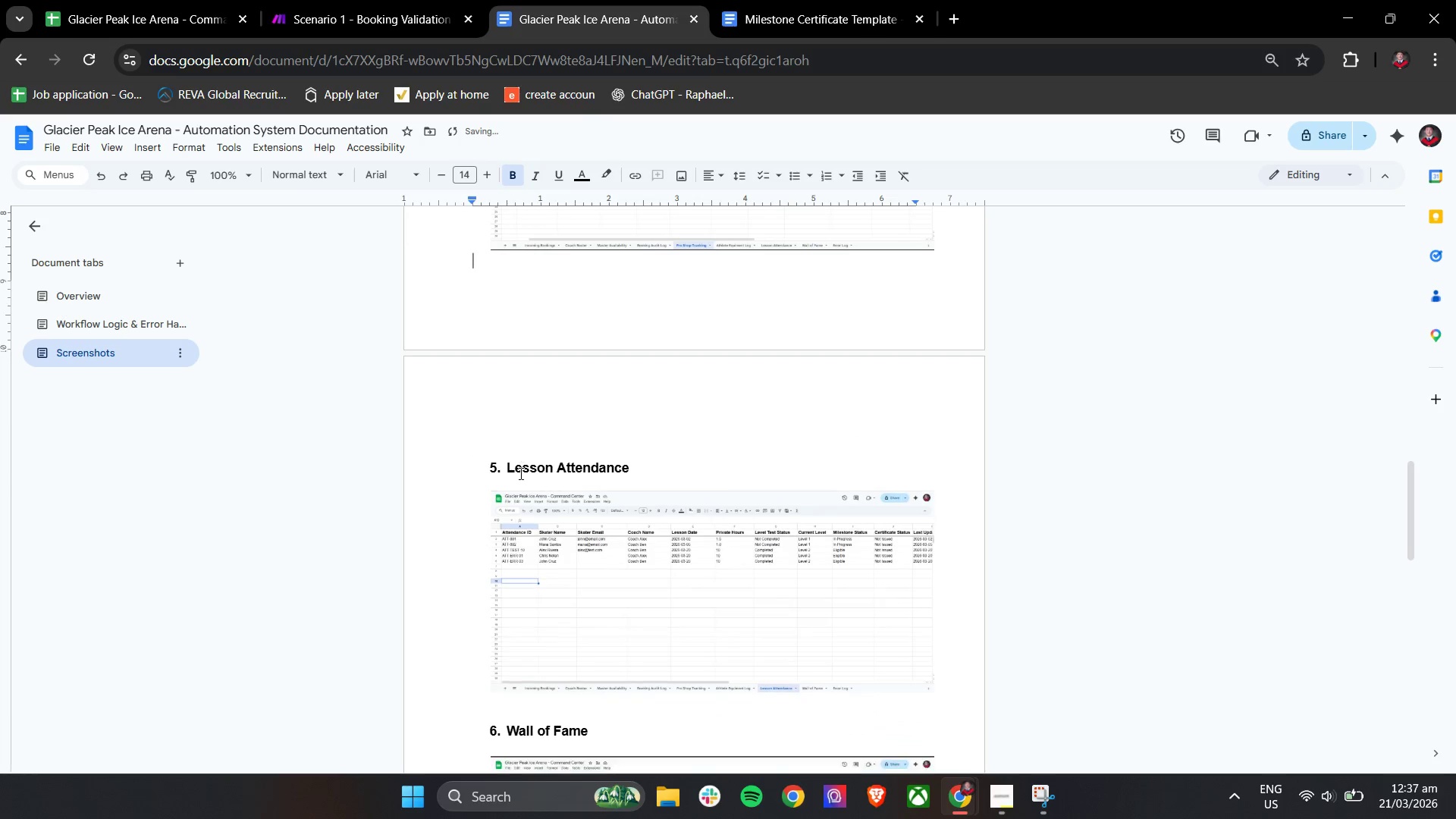 
key(Backspace)
 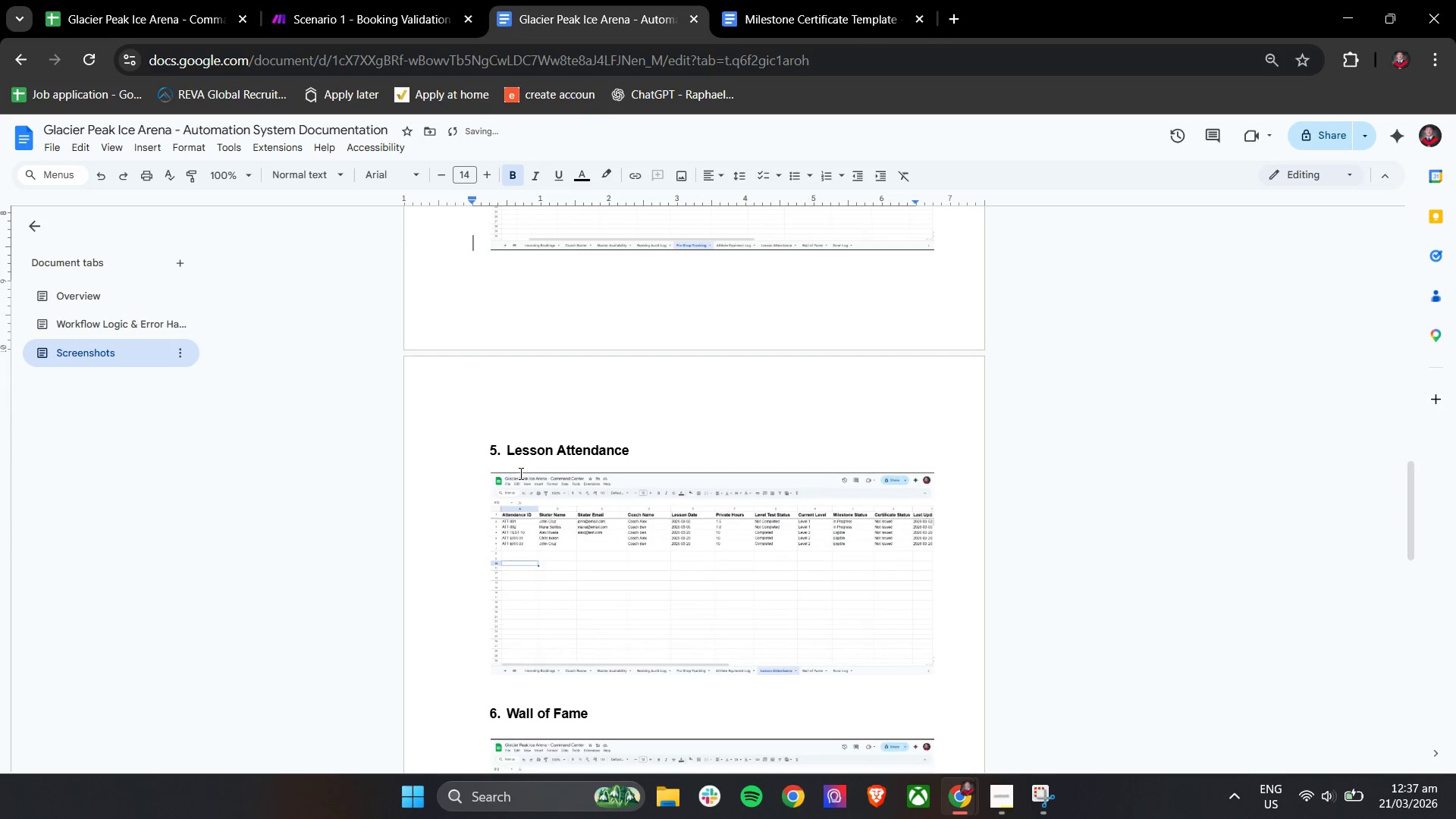 
key(Backspace)
 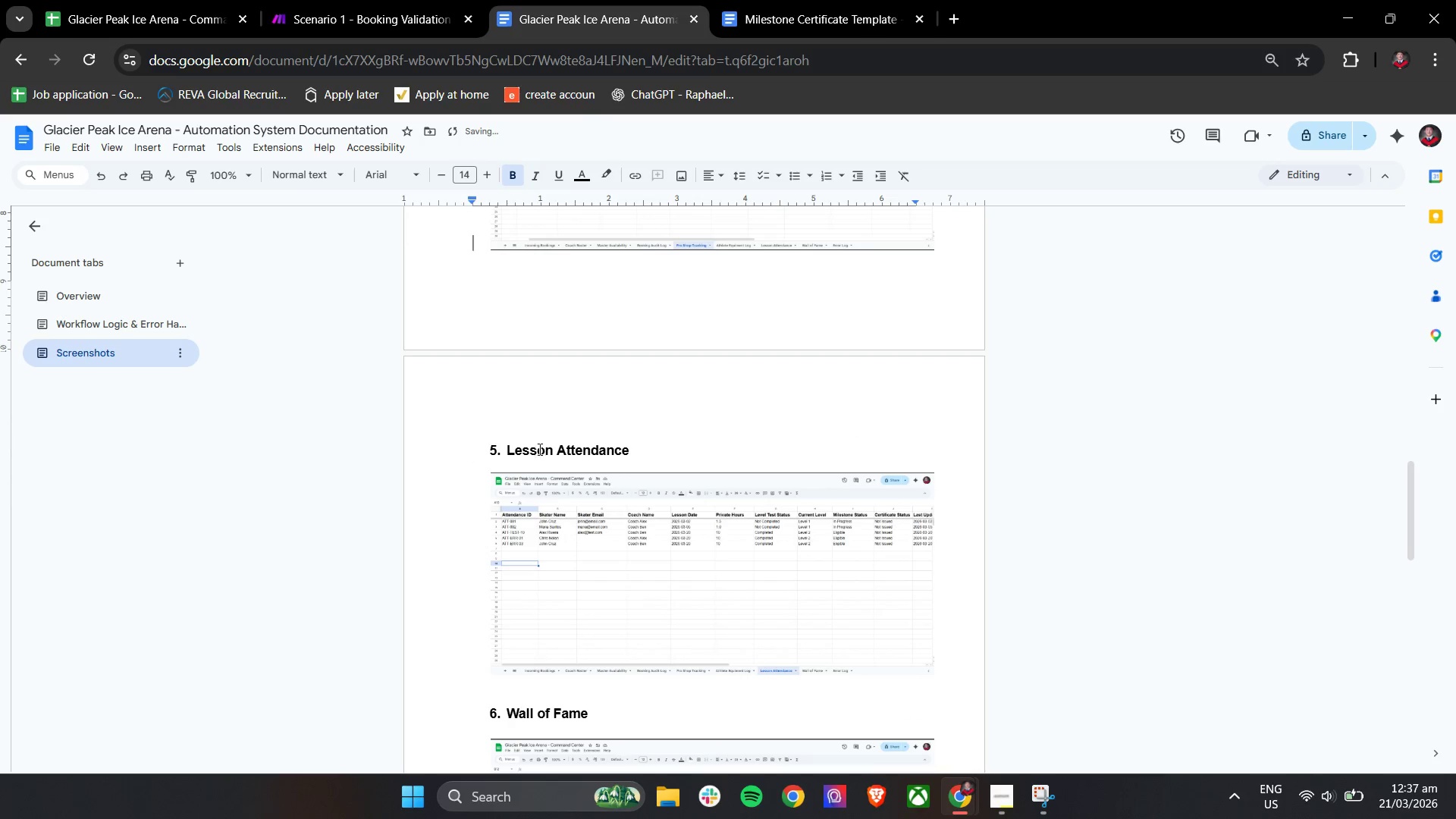 
left_click([541, 428])
 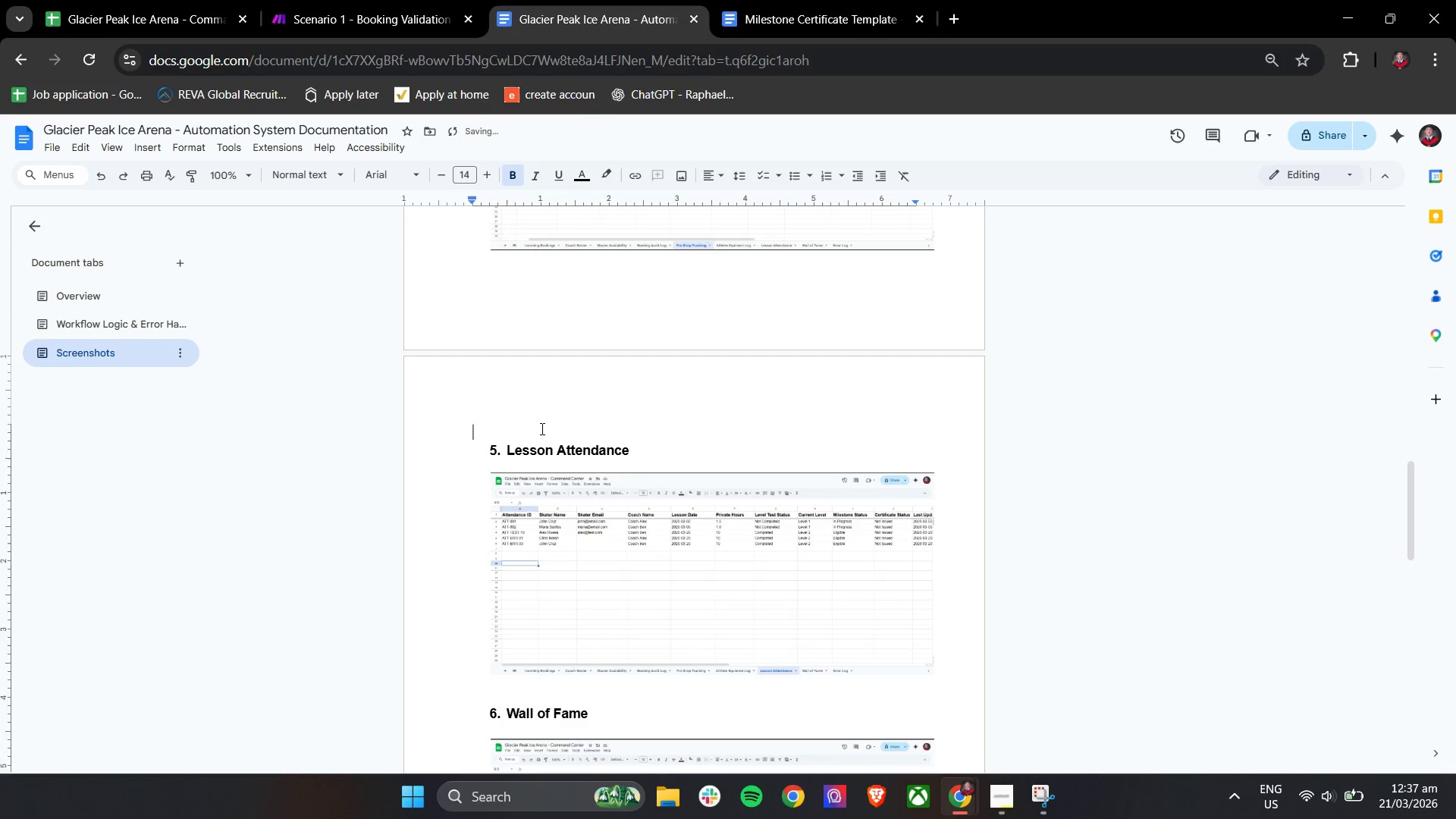 
key(Backspace)
 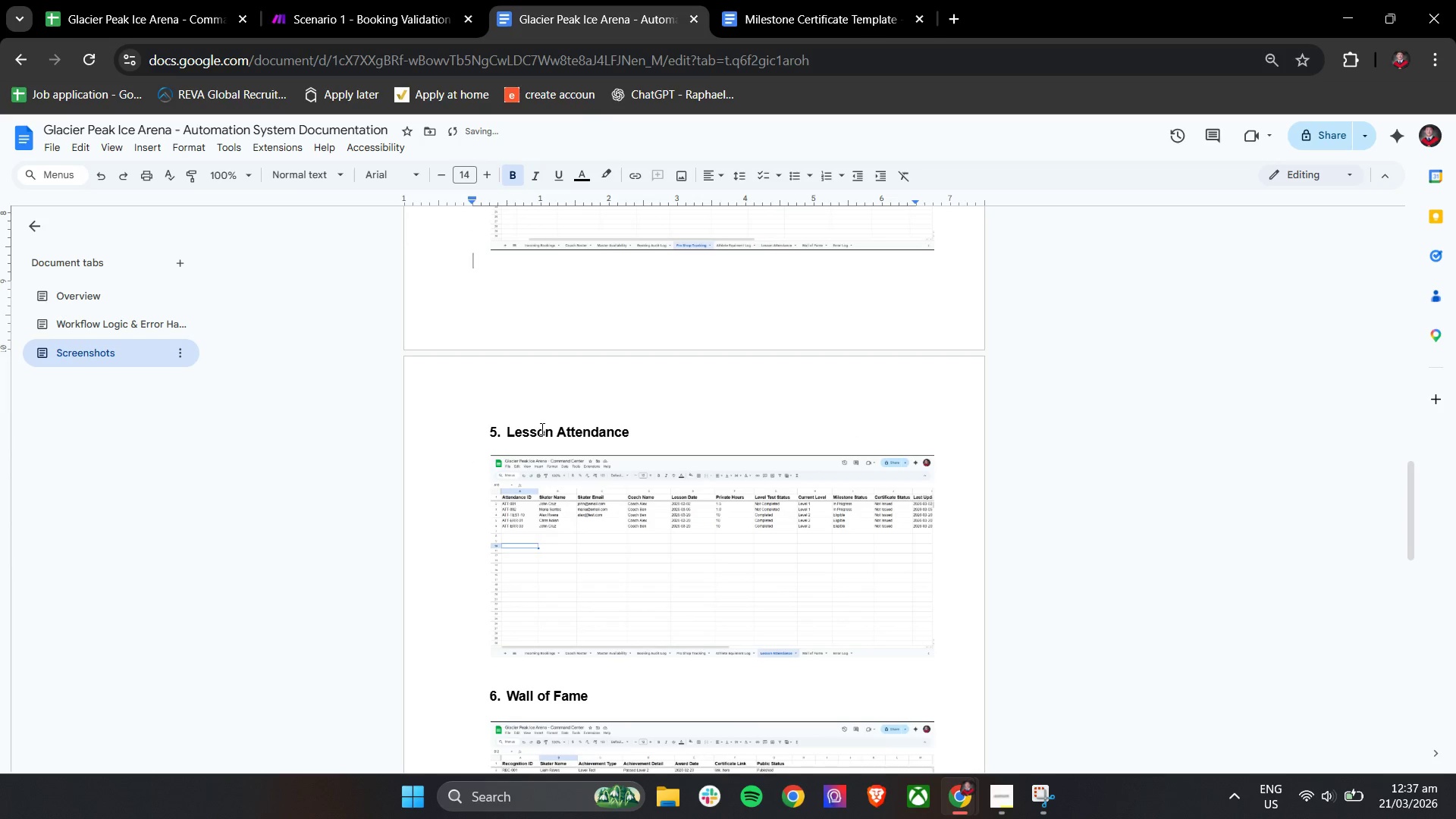 
key(Backspace)
 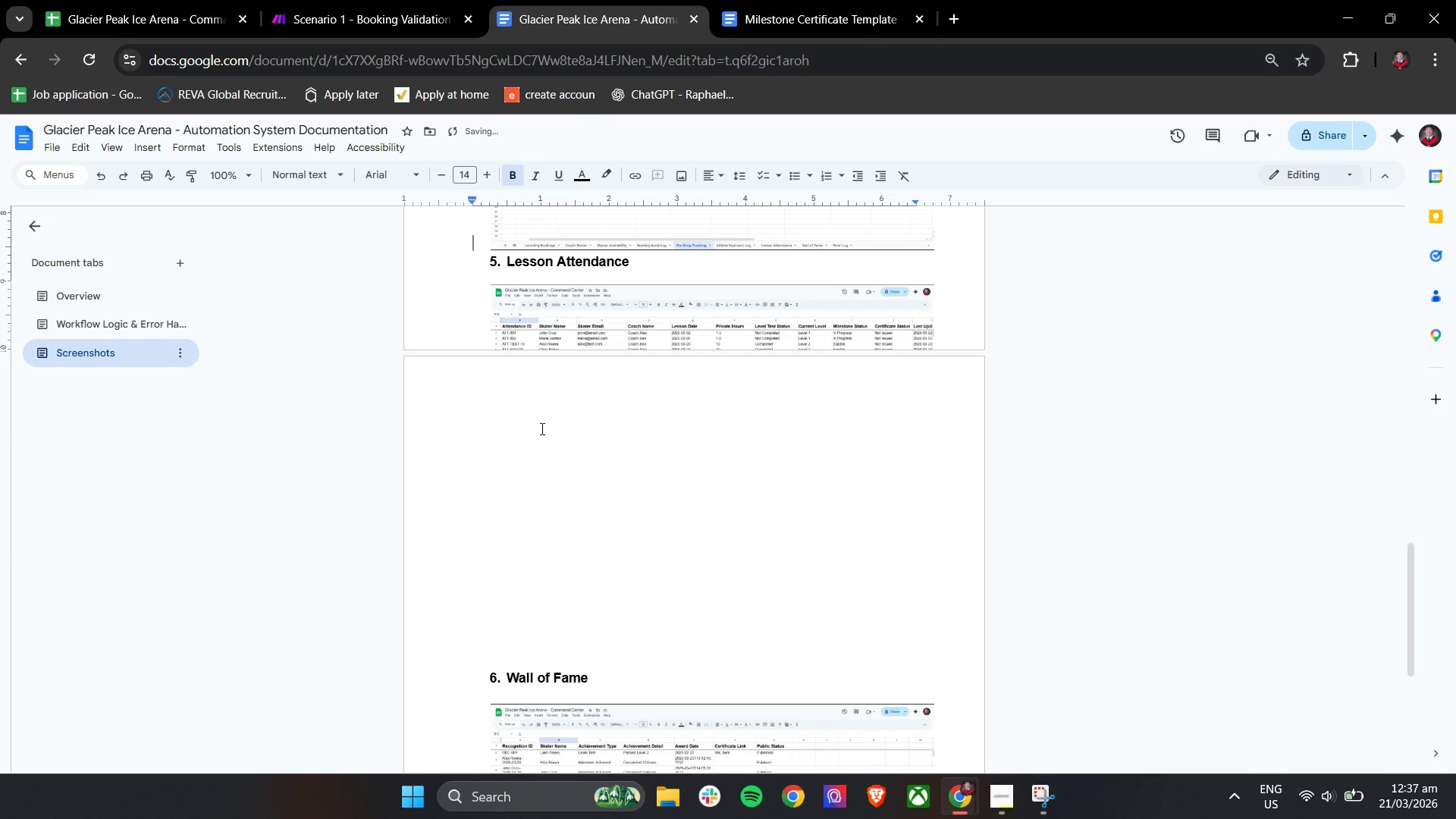 
key(Enter)
 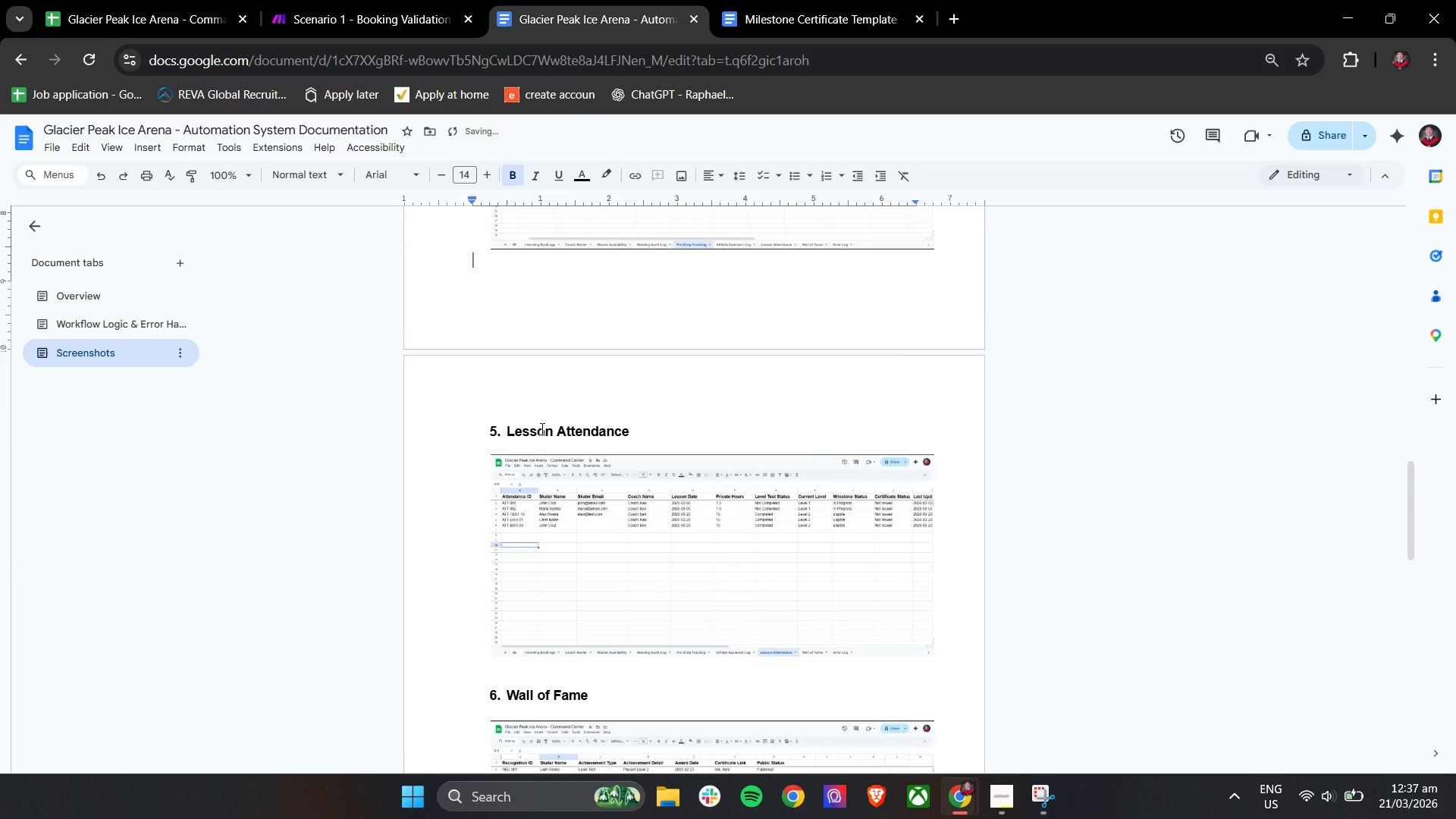 
scroll: coordinate [623, 450], scroll_direction: down, amount: 5.0
 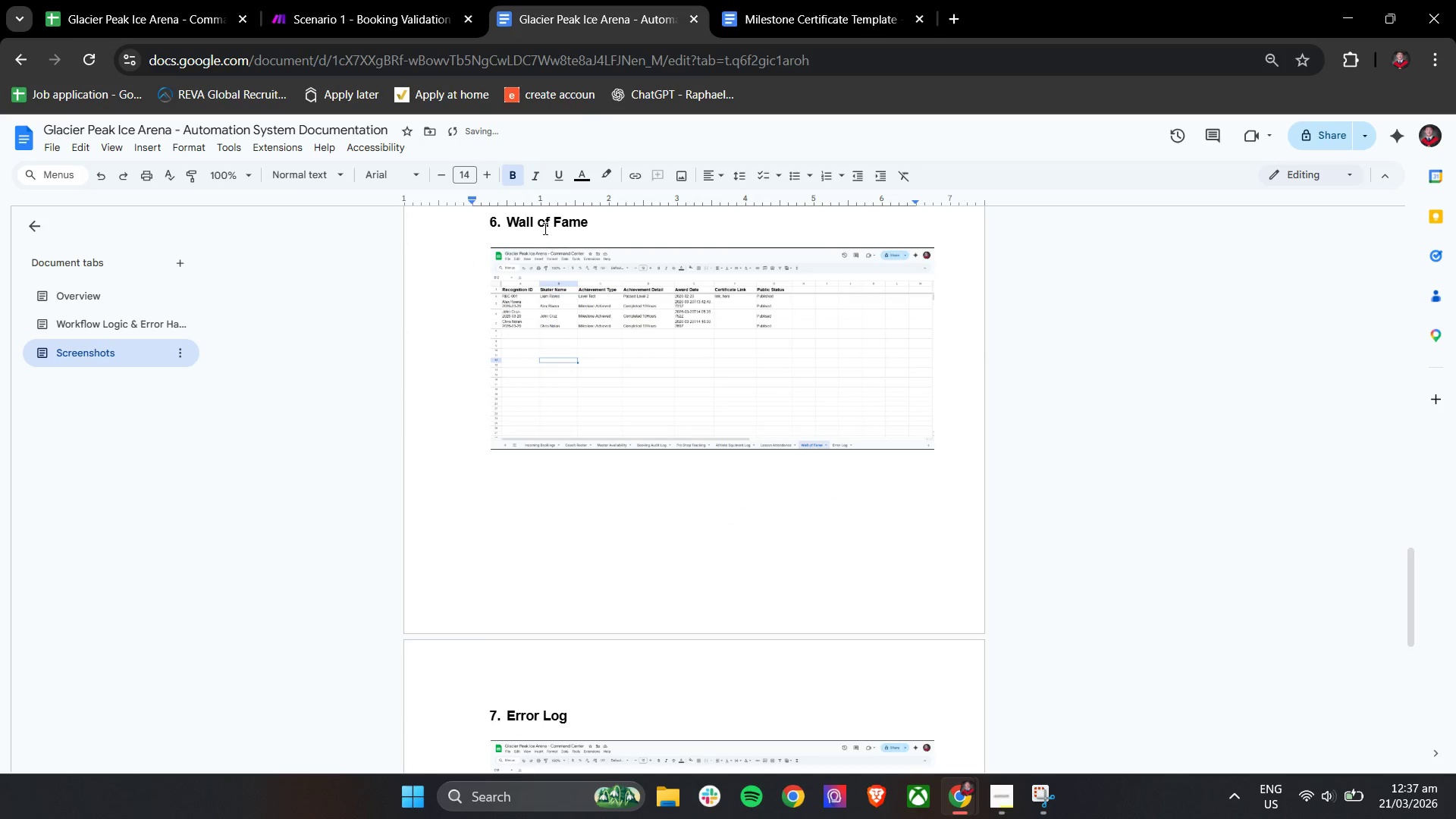 
scroll: coordinate [585, 334], scroll_direction: up, amount: 2.0
 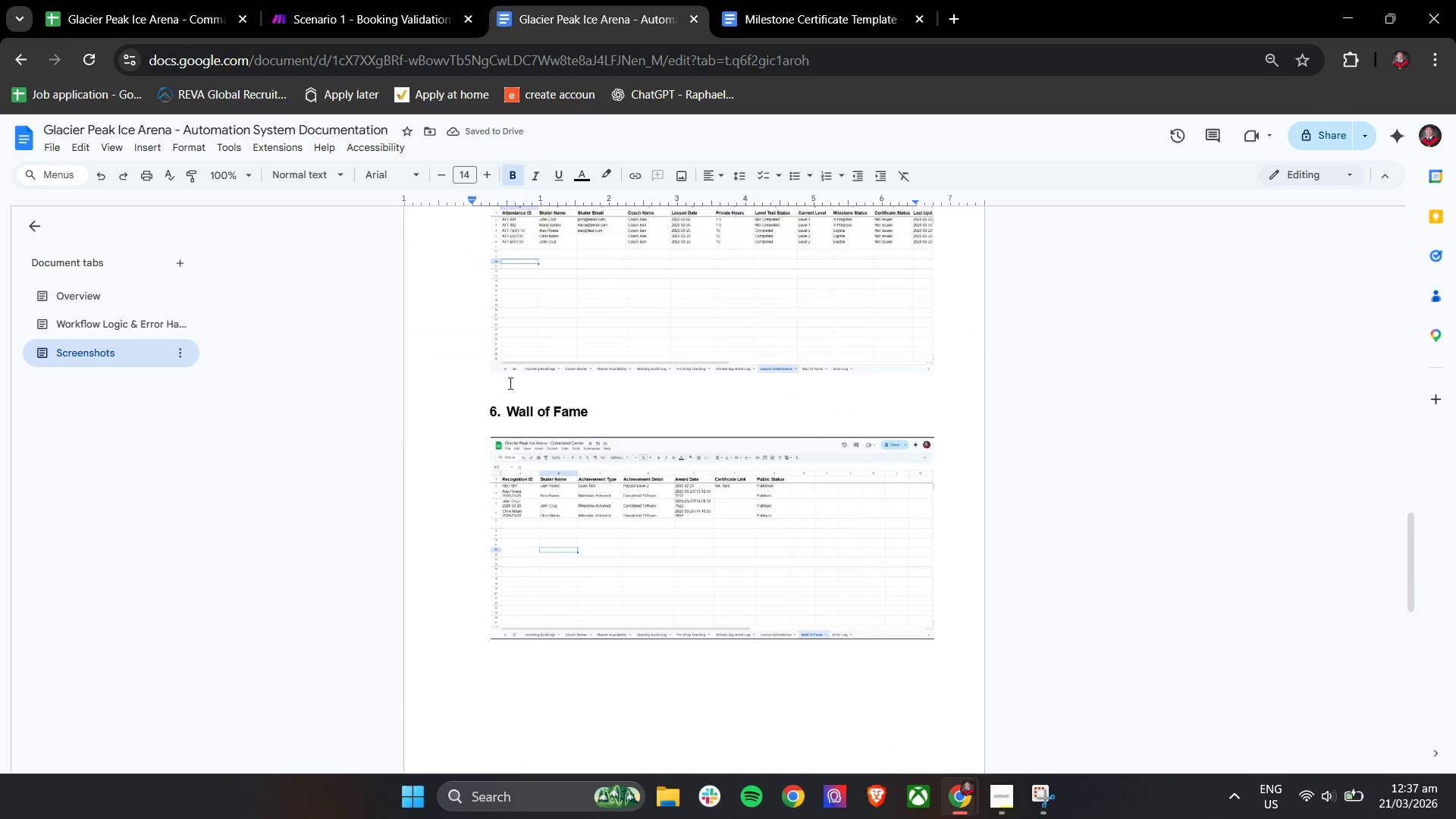 
left_click([509, 383])
 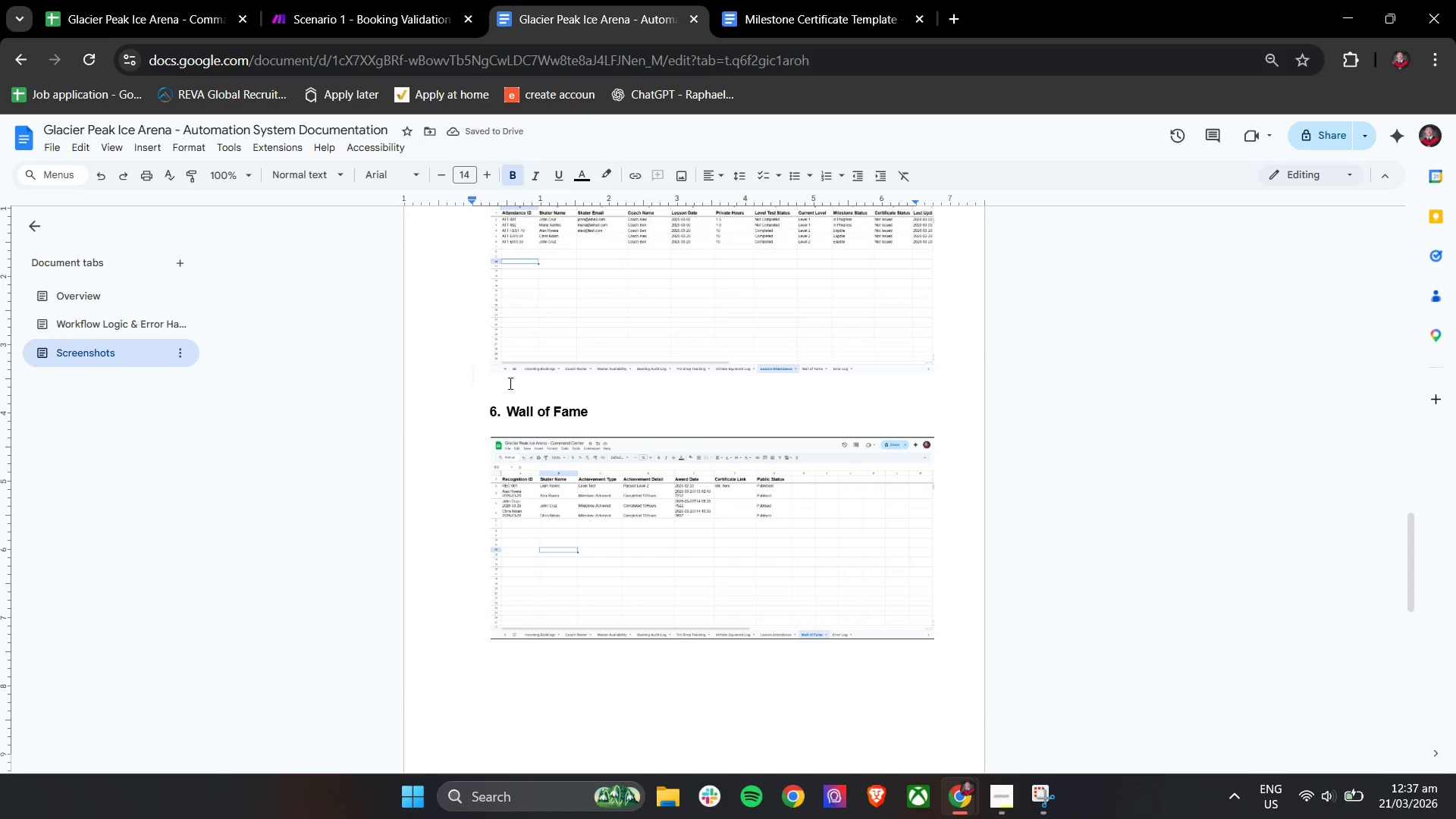 
key(Enter)
 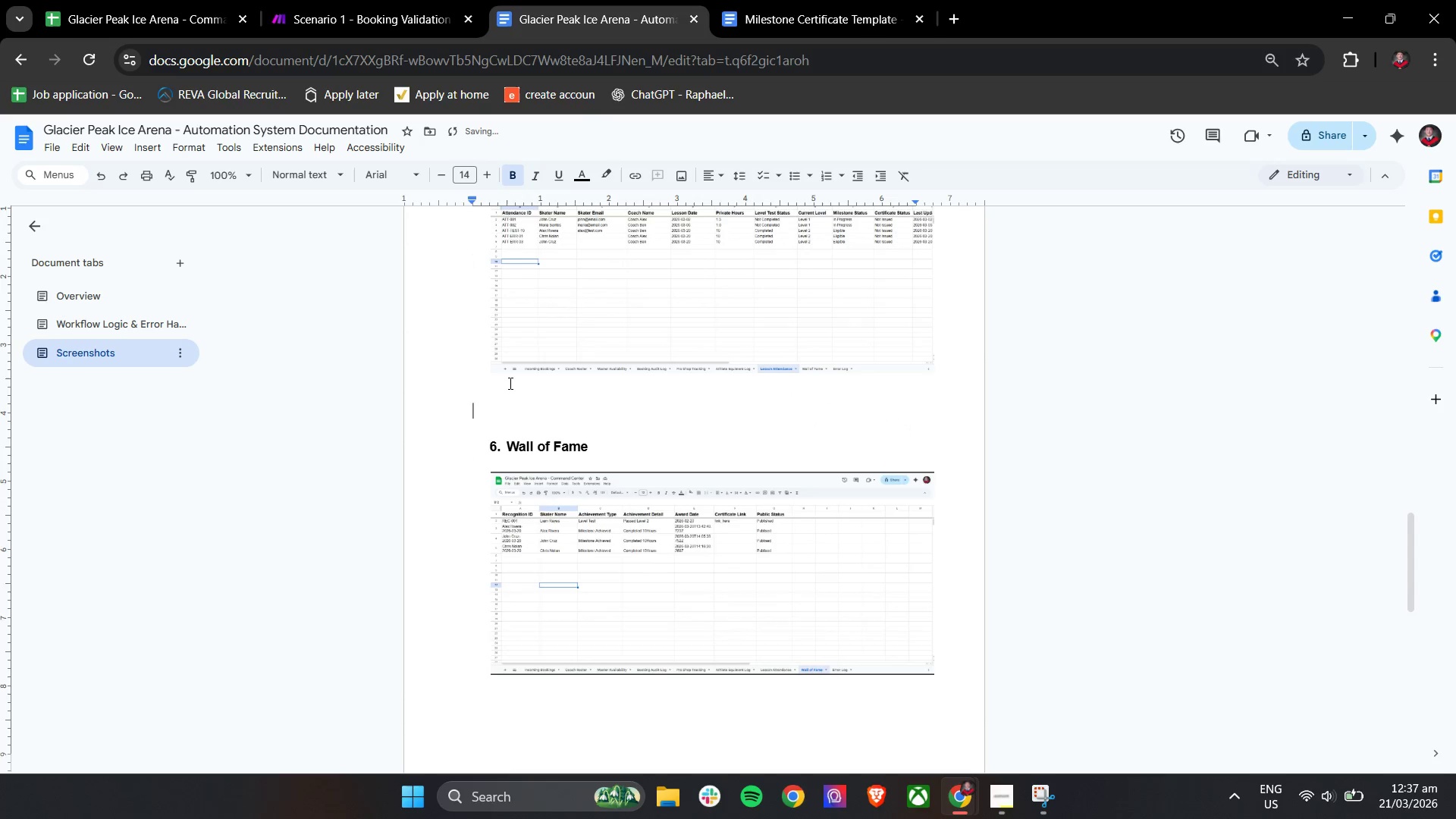 
key(Enter)
 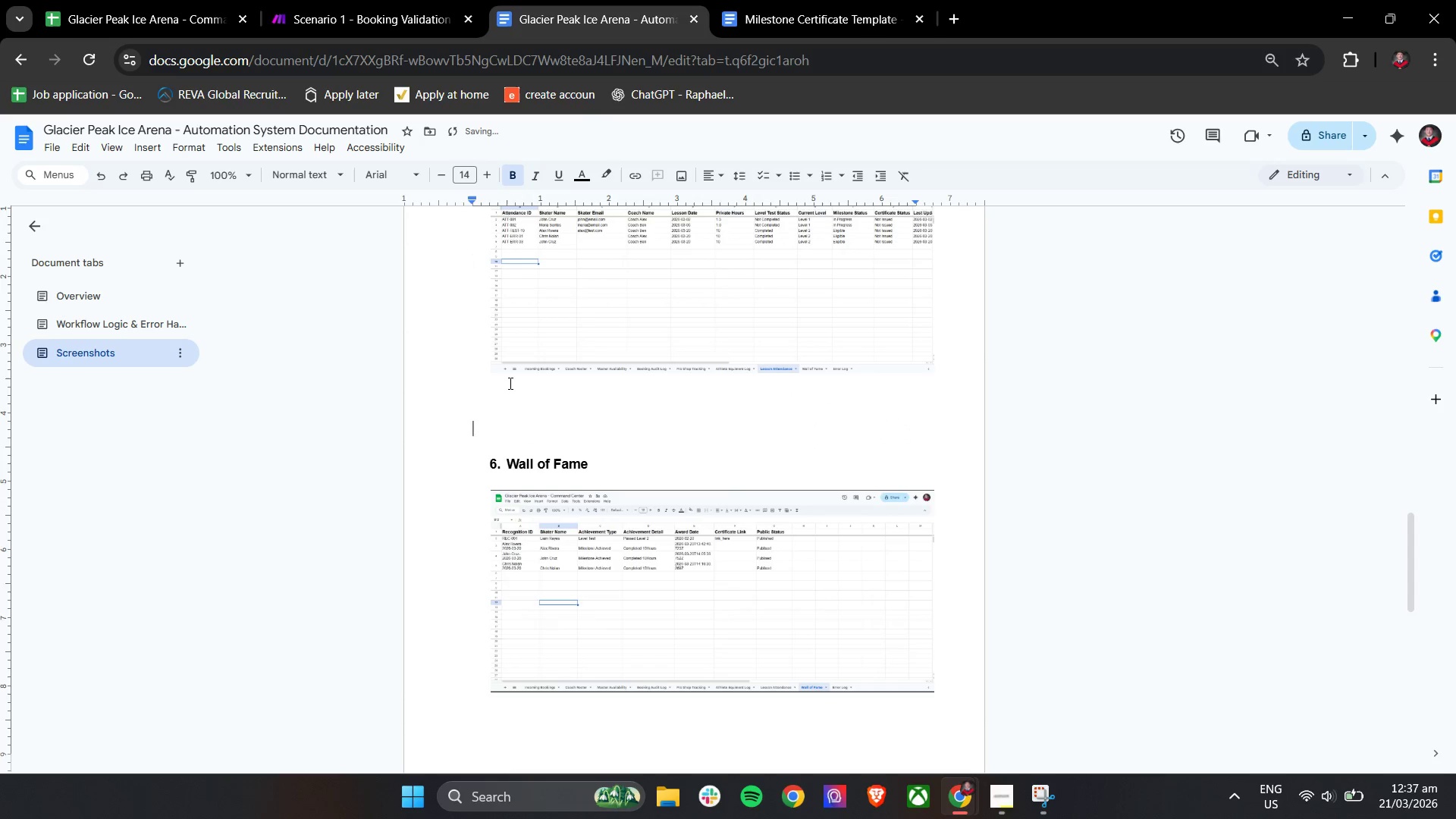 
key(Enter)
 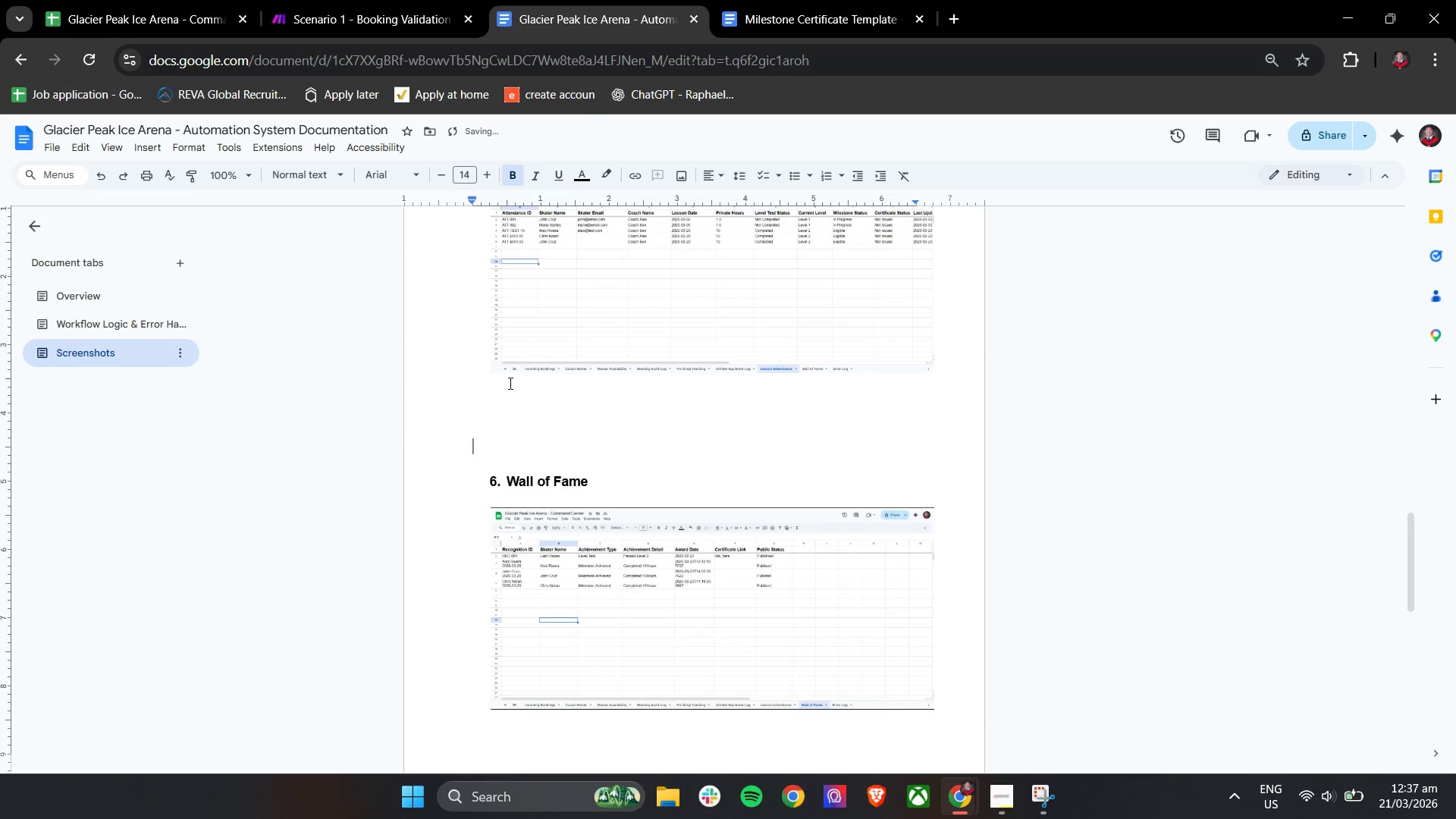 
key(Enter)
 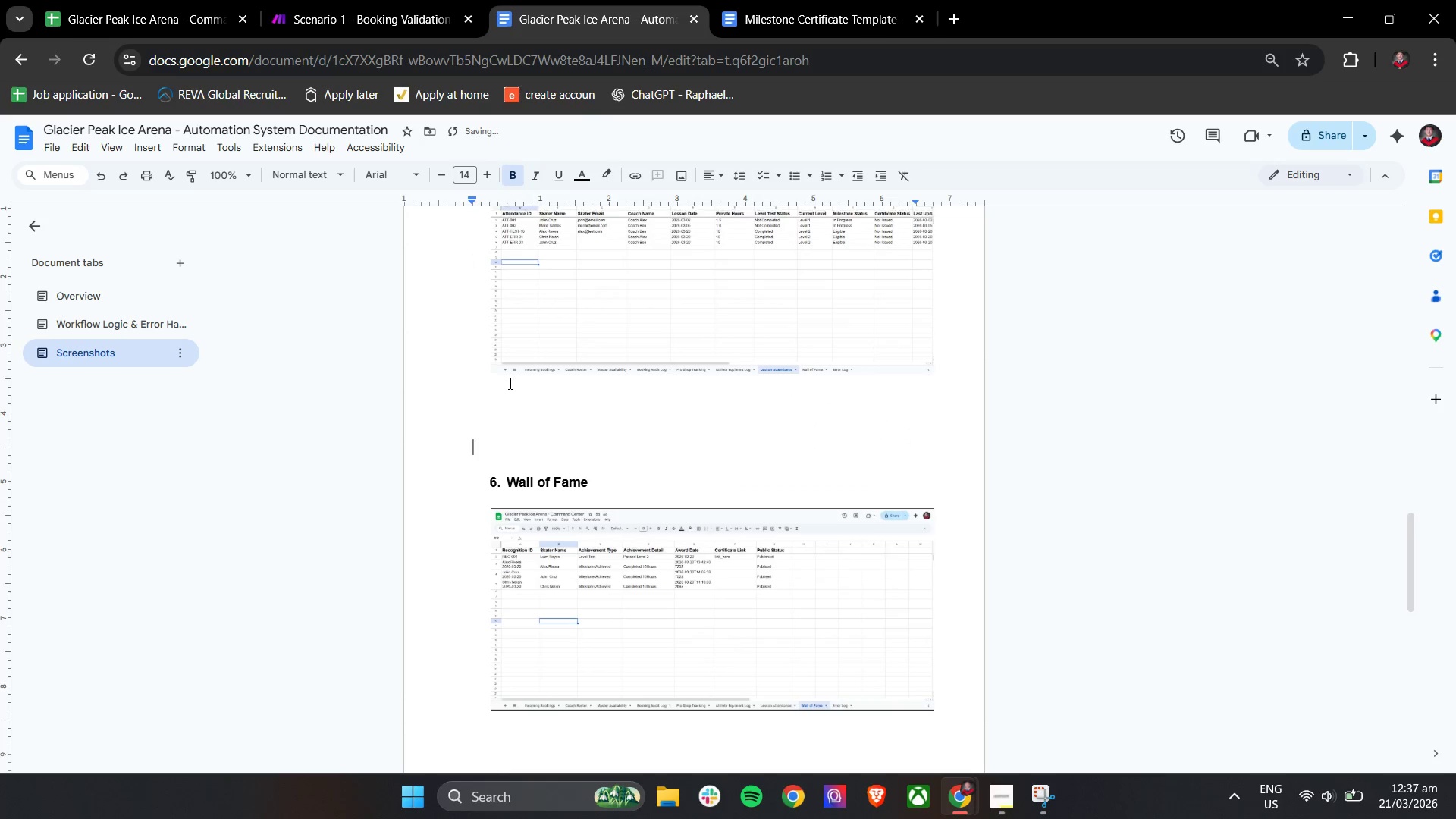 
scroll: coordinate [509, 383], scroll_direction: up, amount: 3.0
 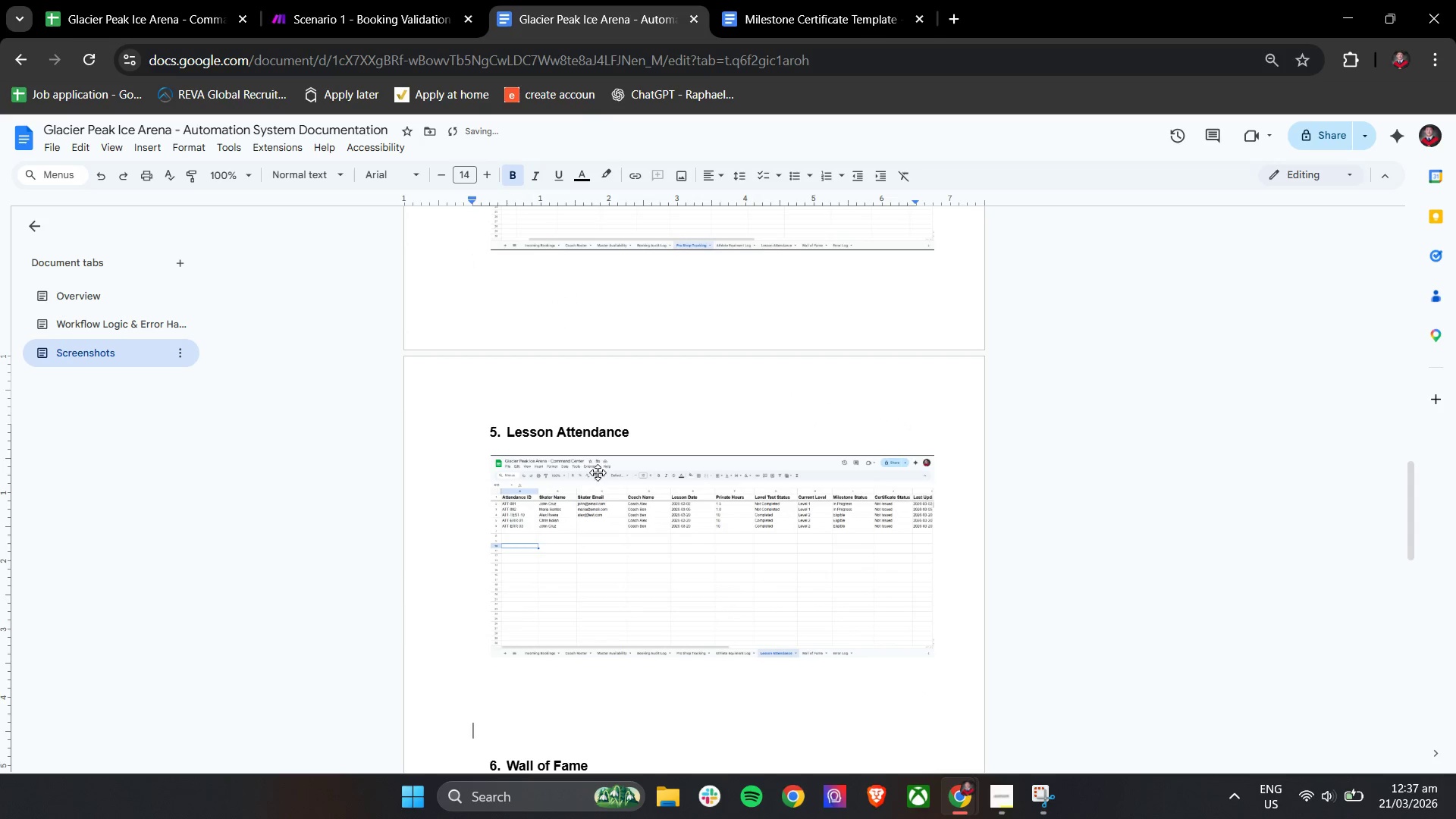 
left_click([598, 482])
 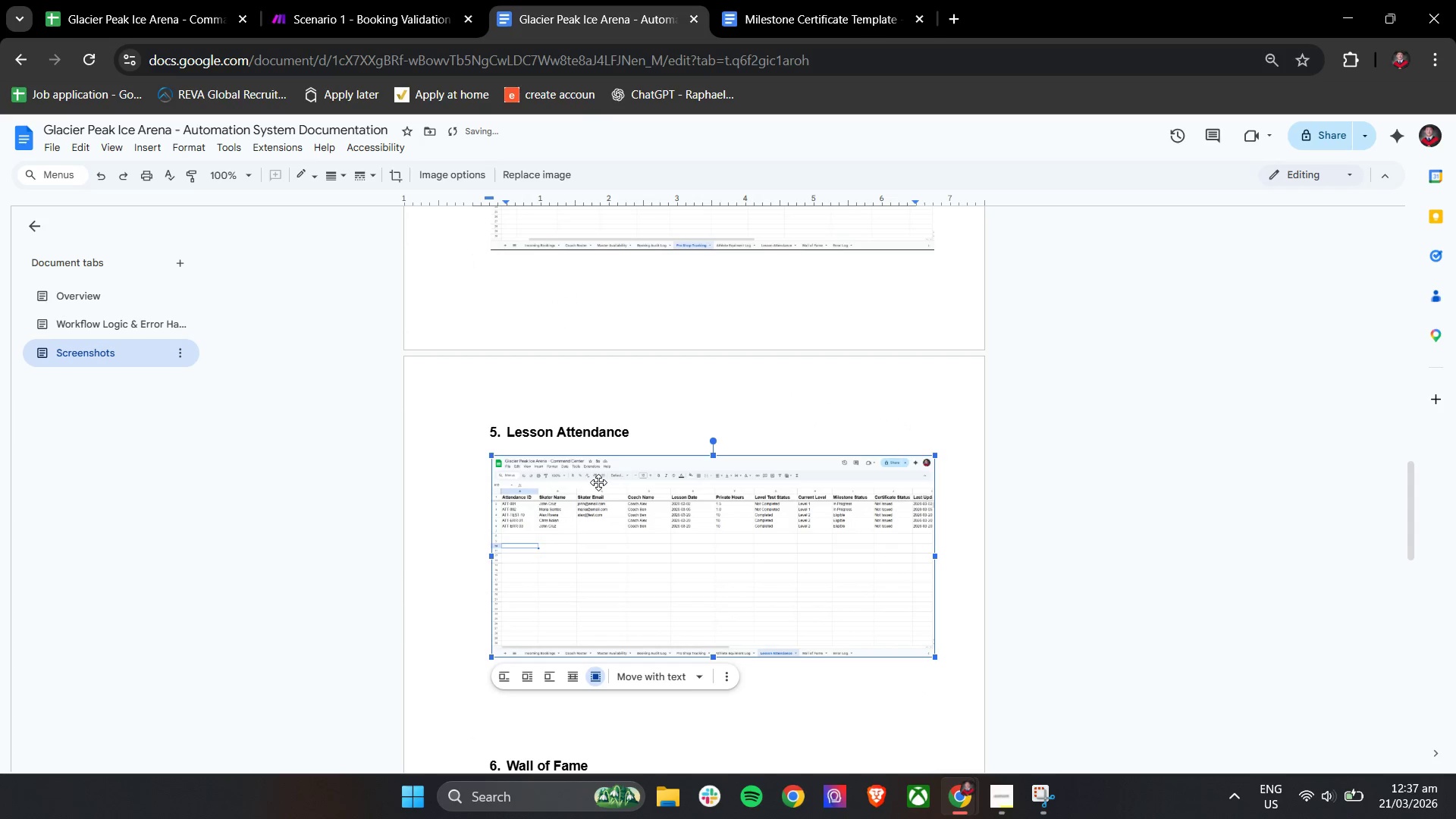 
left_click_drag(start_coordinate=[598, 482], to_coordinate=[598, 507])
 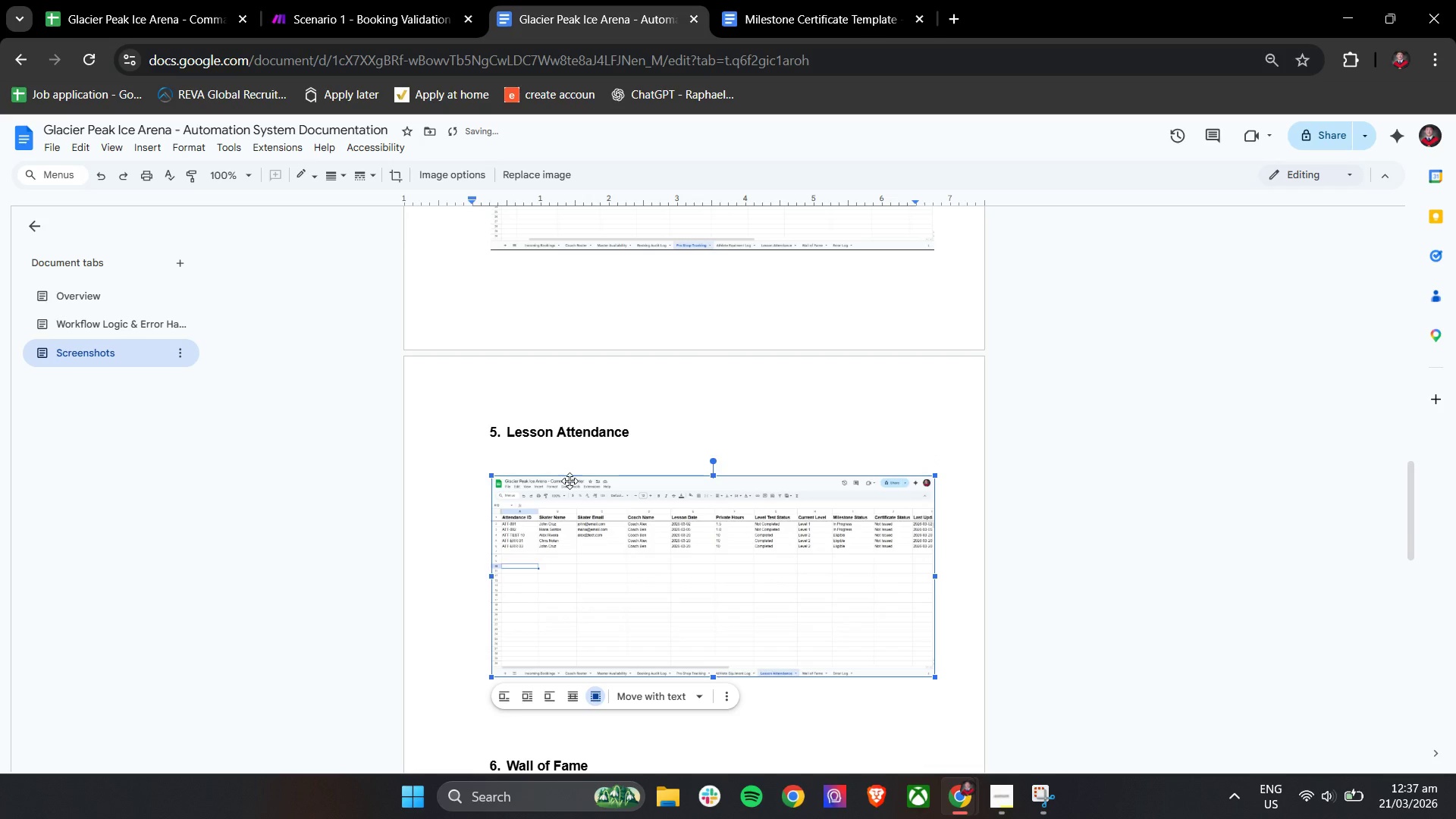 
left_click_drag(start_coordinate=[593, 529], to_coordinate=[592, 540])
 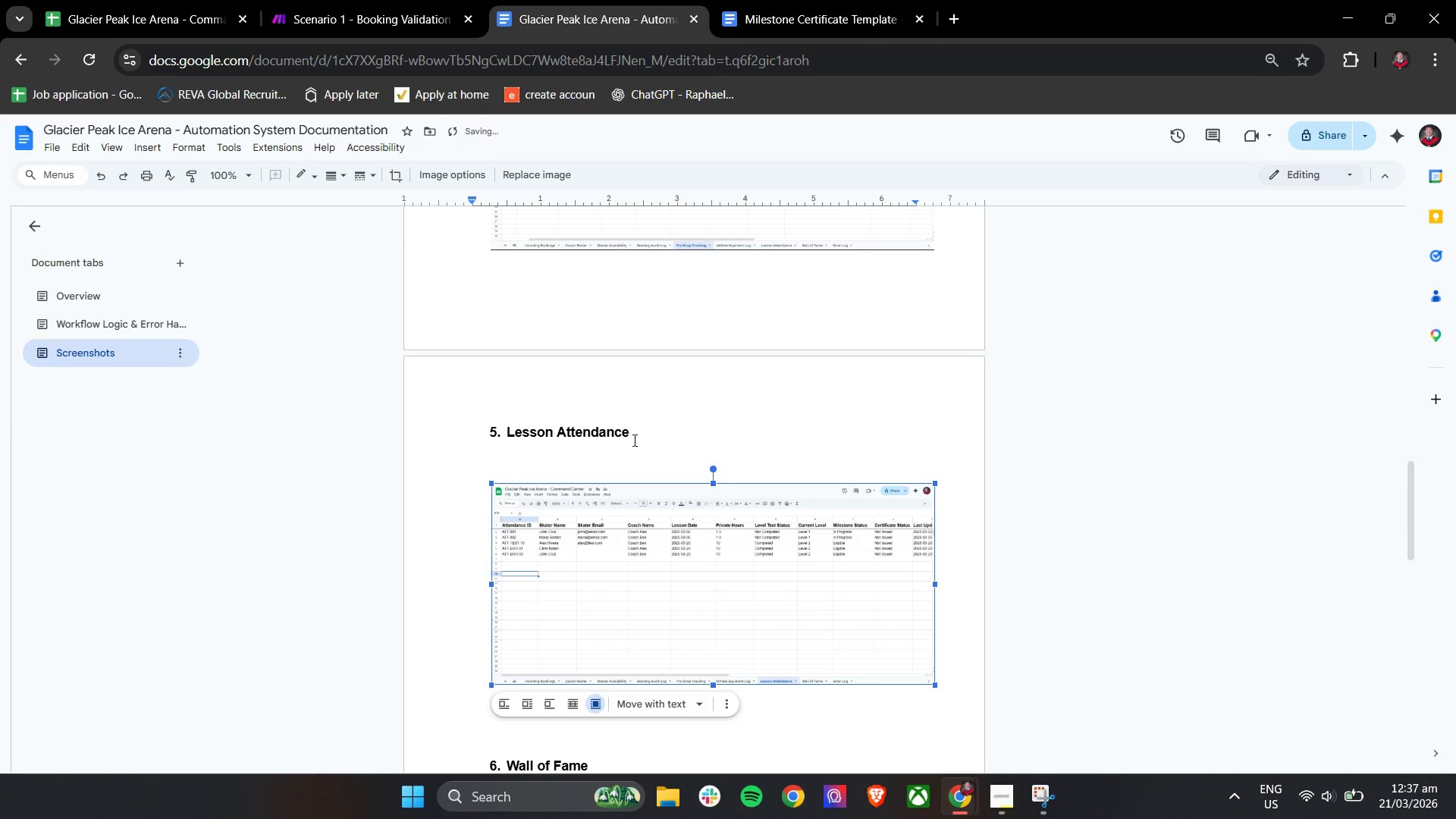 
left_click([633, 440])
 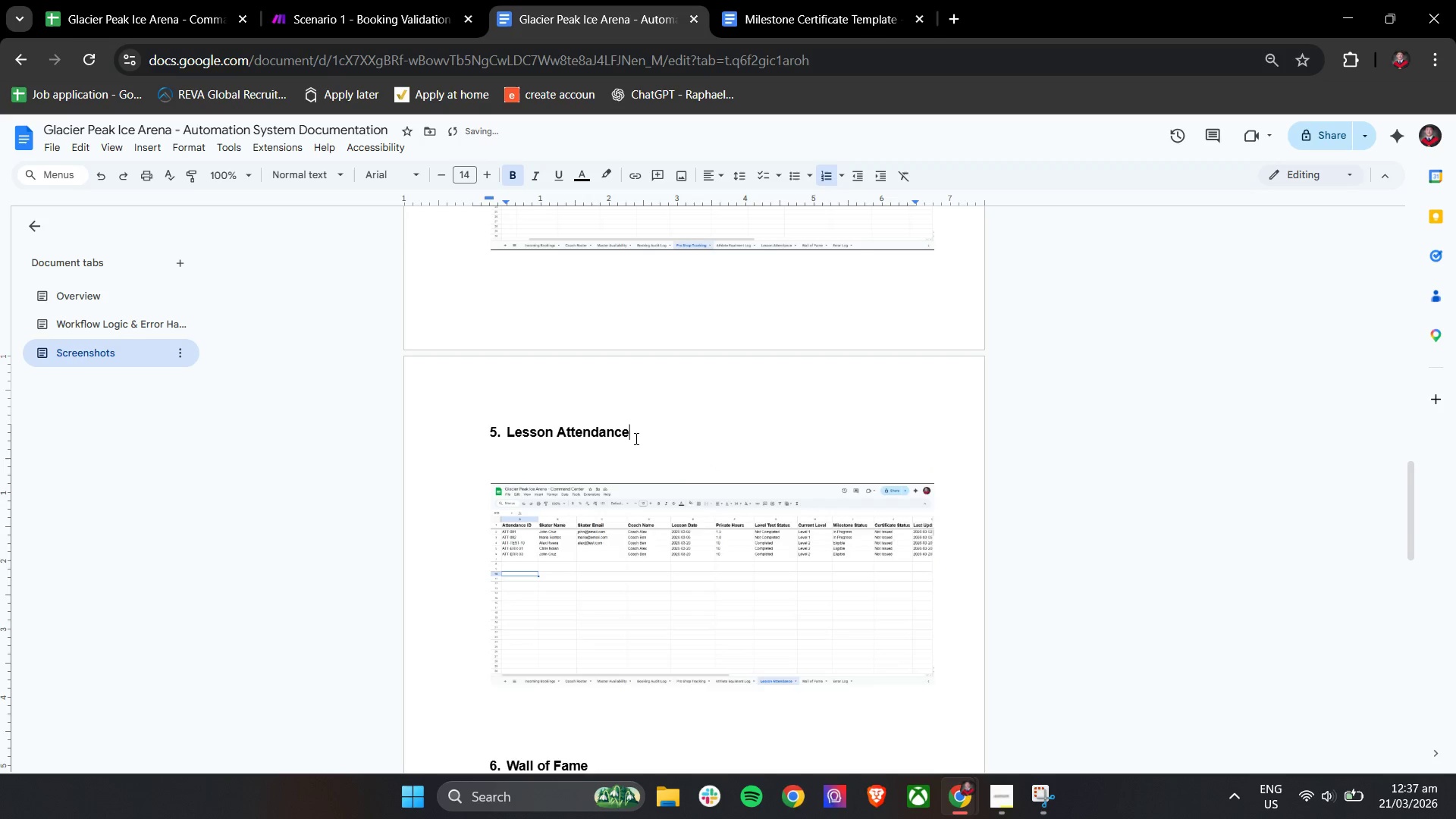 
key(Enter)
 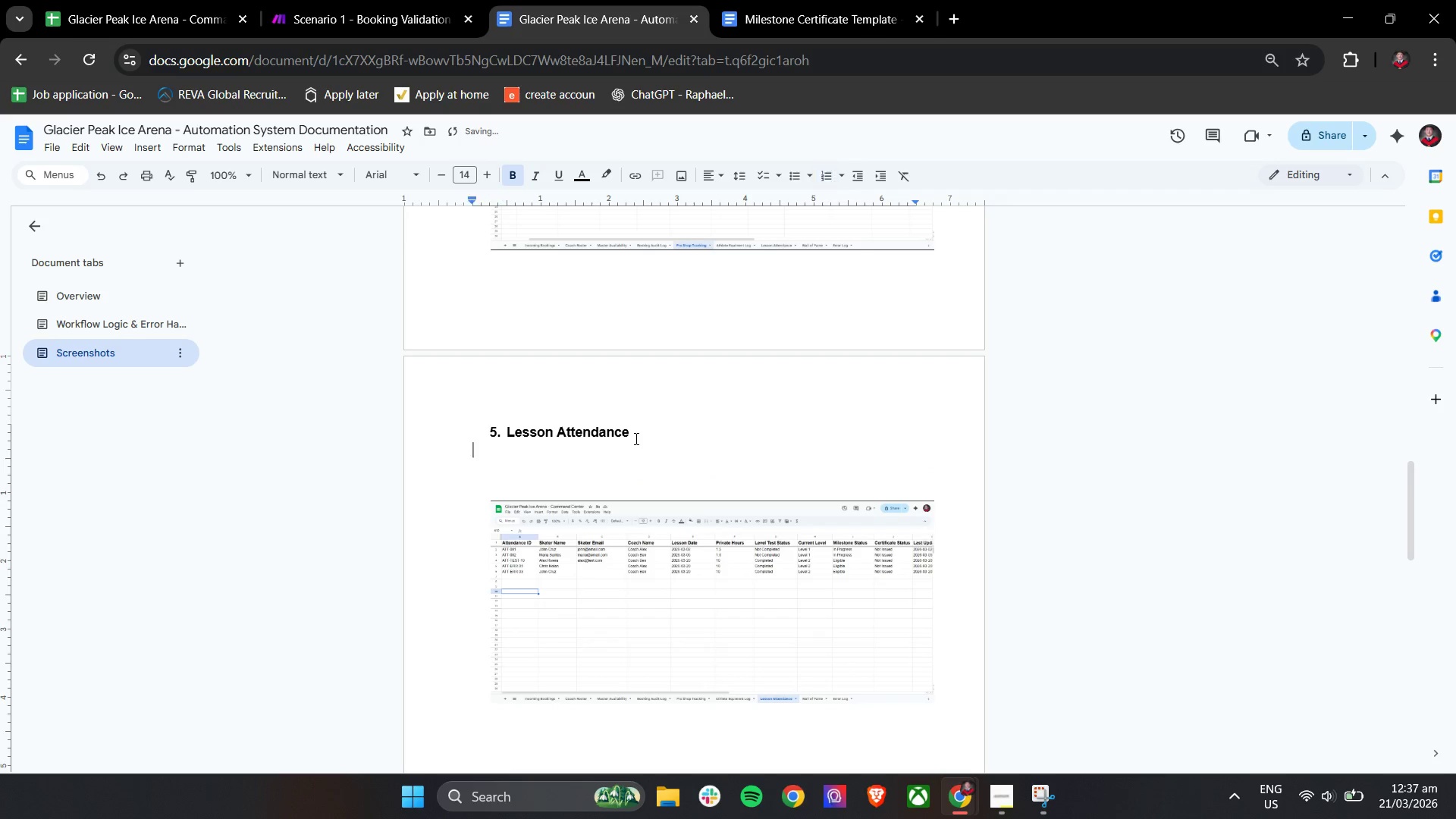 
key(Enter)
 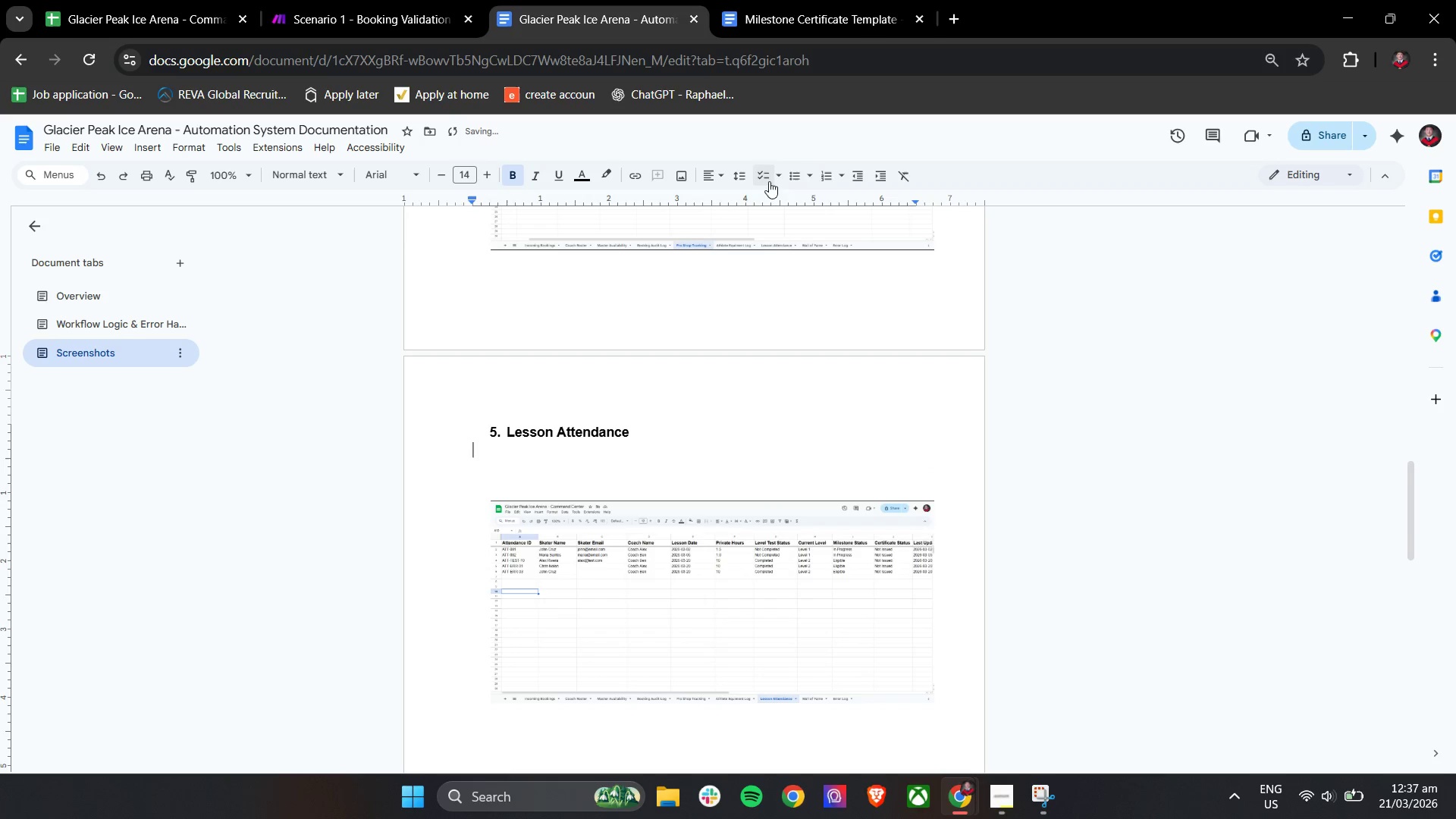 
left_click([792, 181])
 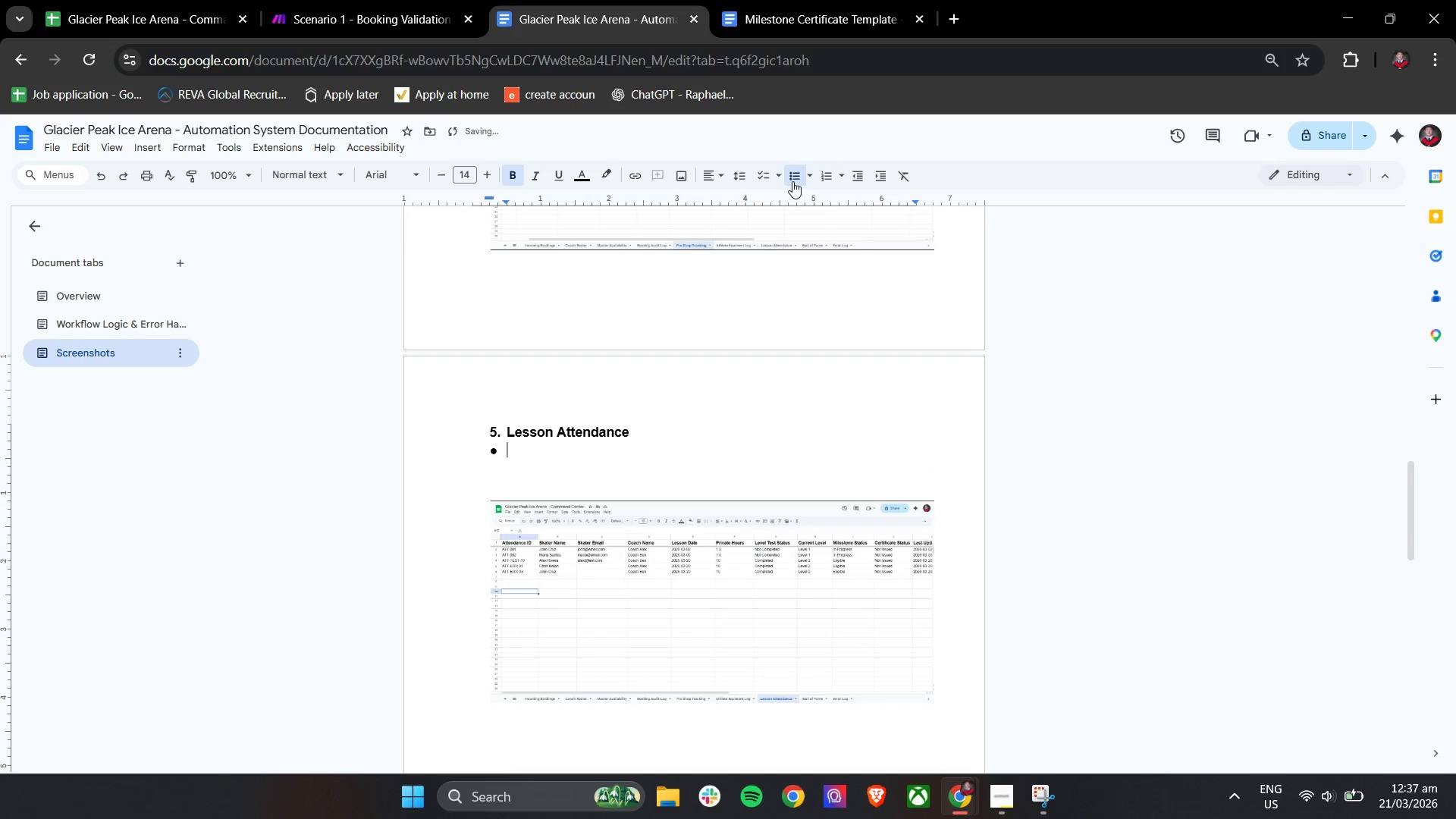 
type(This)
key(Backspace)
key(Backspace)
key(Backspace)
key(Backspace)
key(Backspace)
 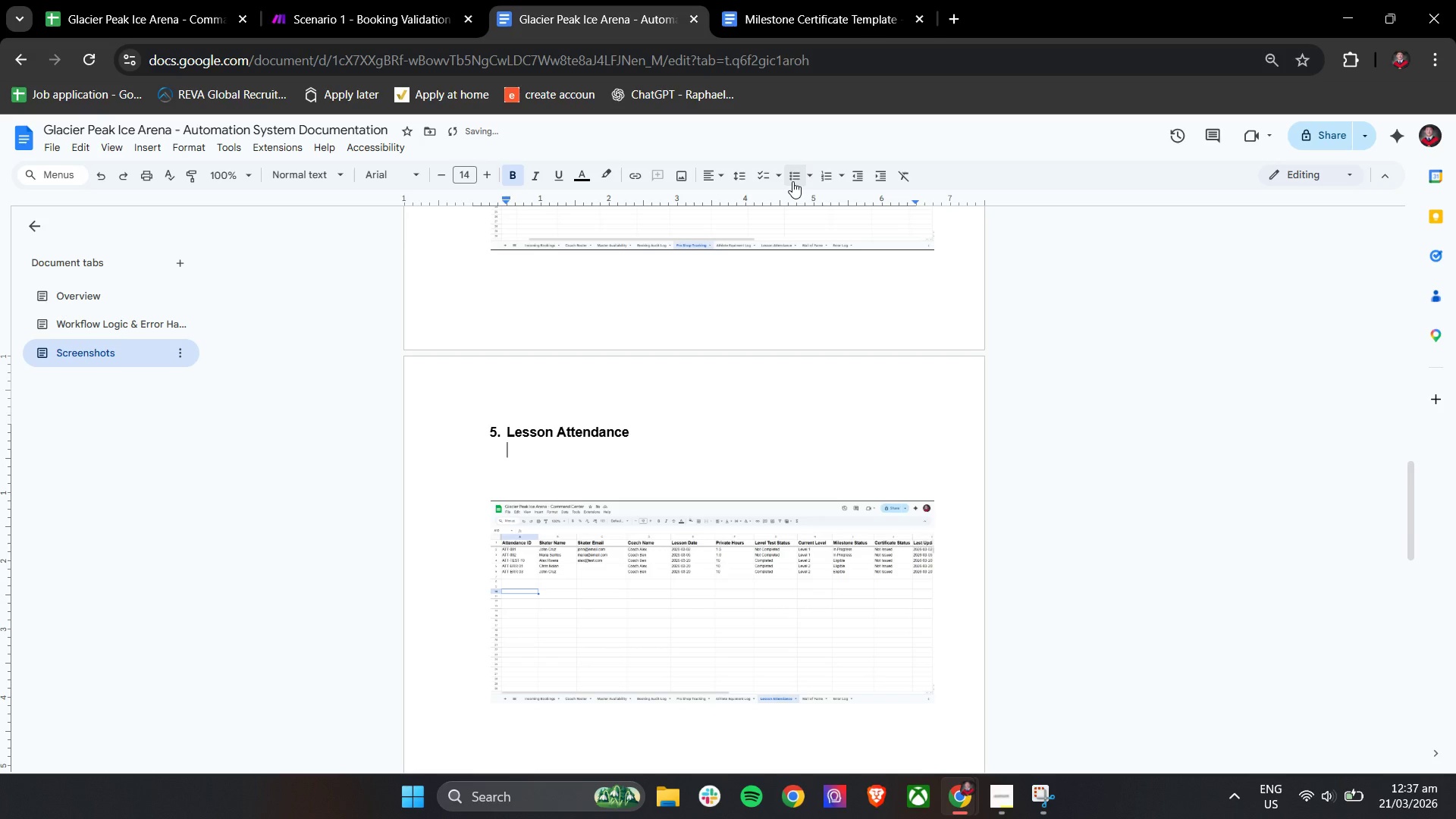 
left_click([792, 181])
 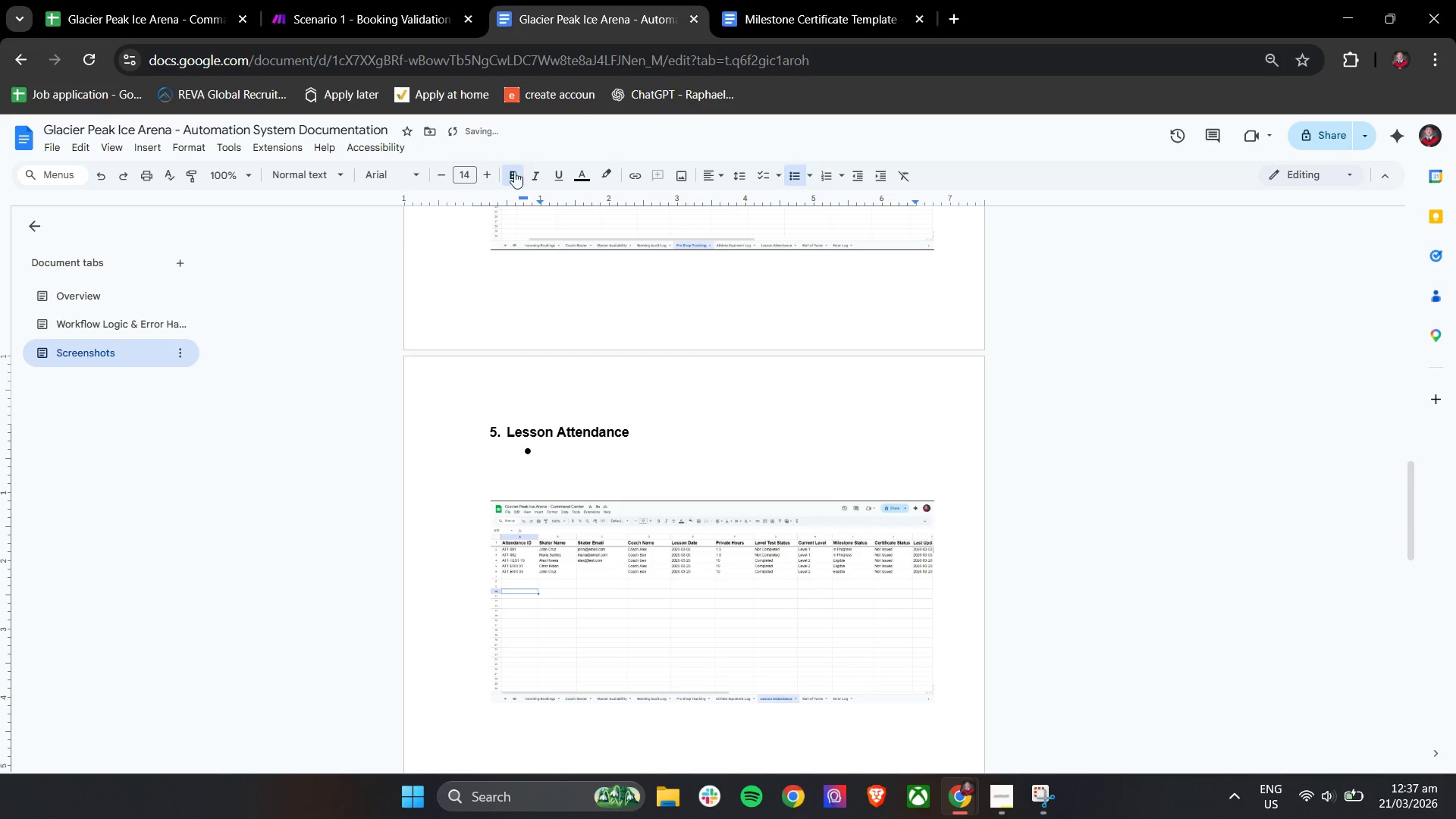 
left_click([512, 176])
 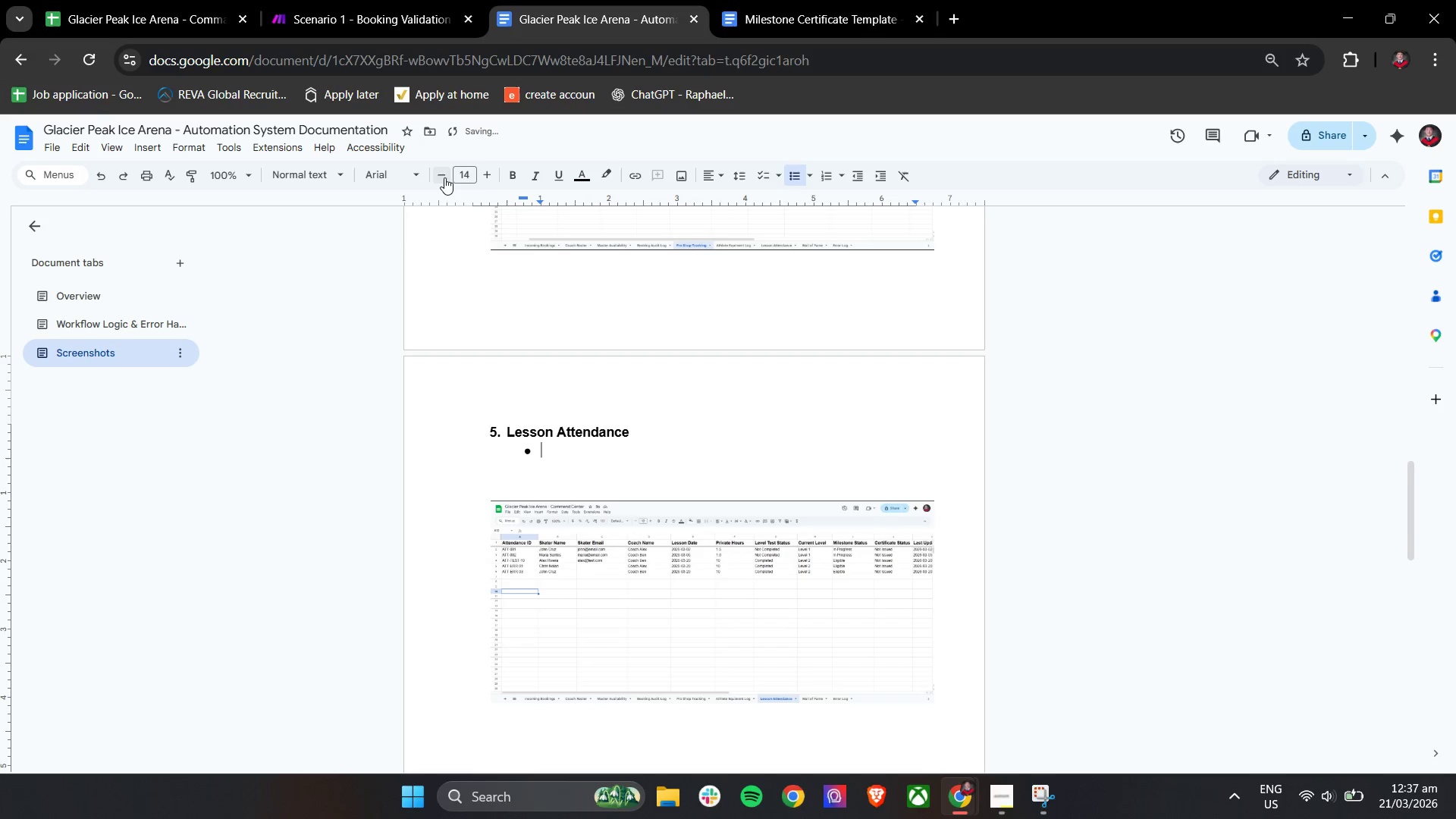 
double_click([444, 177])
 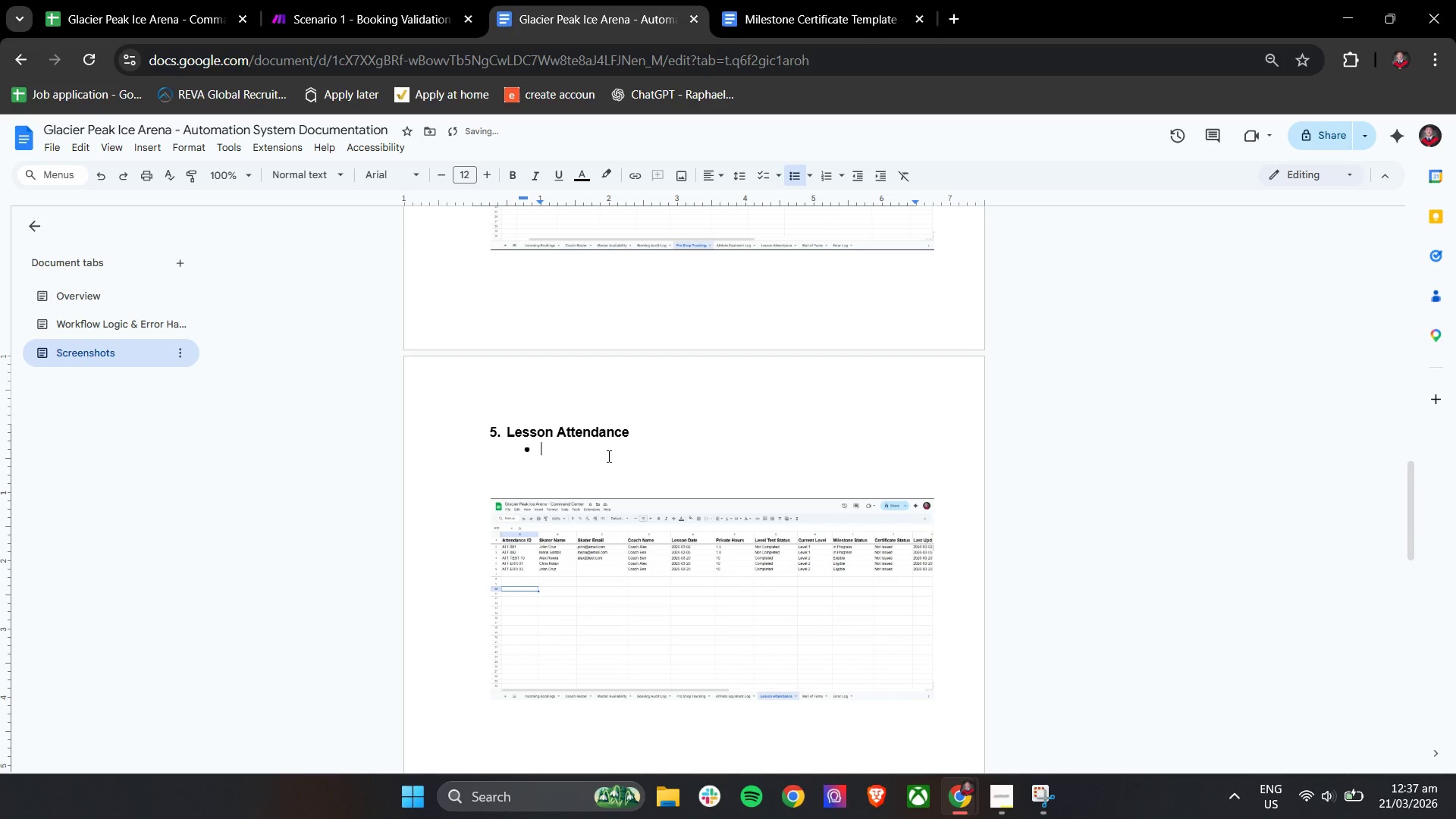 
type(This shw)
key(Backspace)
type(ows how lesson a)
key(Backspace)
key(Backspace)
type( progress is tracked )
key(Backspace)
type(, inclid)
key(Backspace)
key(Backspace)
type(uding milestone)
 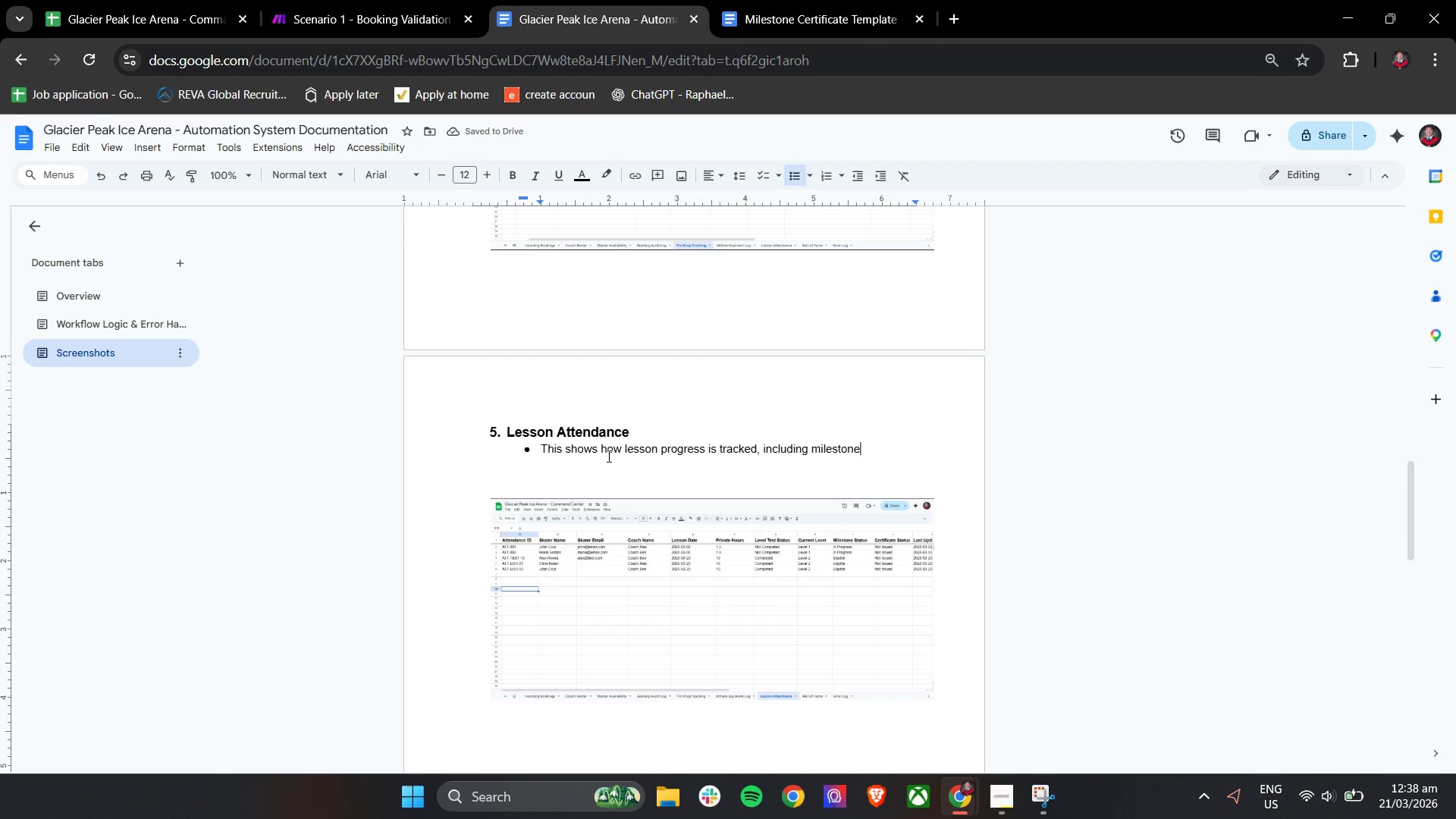 
type( eligini)
key(Backspace)
key(Backspace)
type(bility ad)
key(Backspace)
type(nd level proge)
key(Backspace)
type(ression. )
 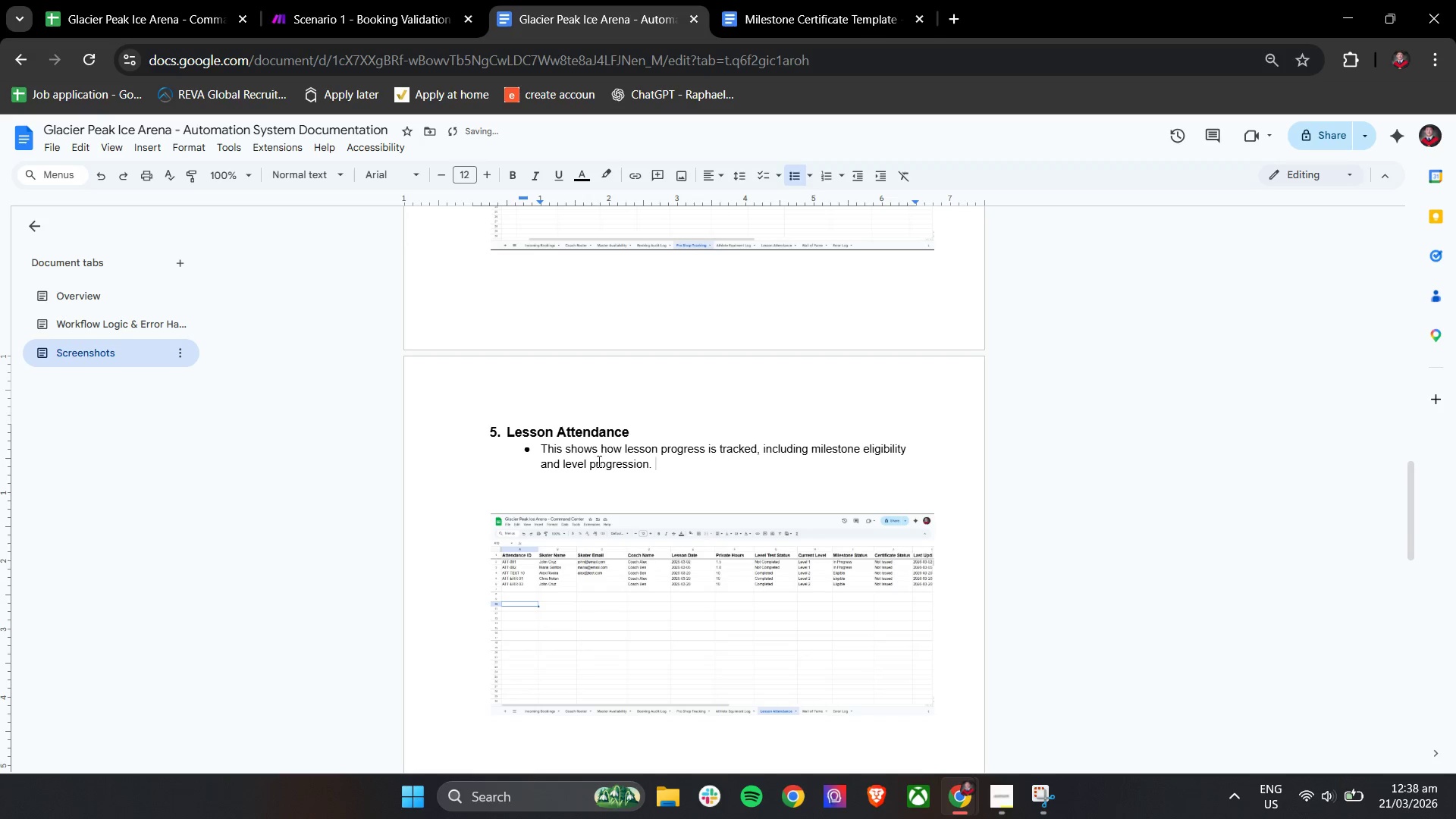 
left_click([570, 494])
 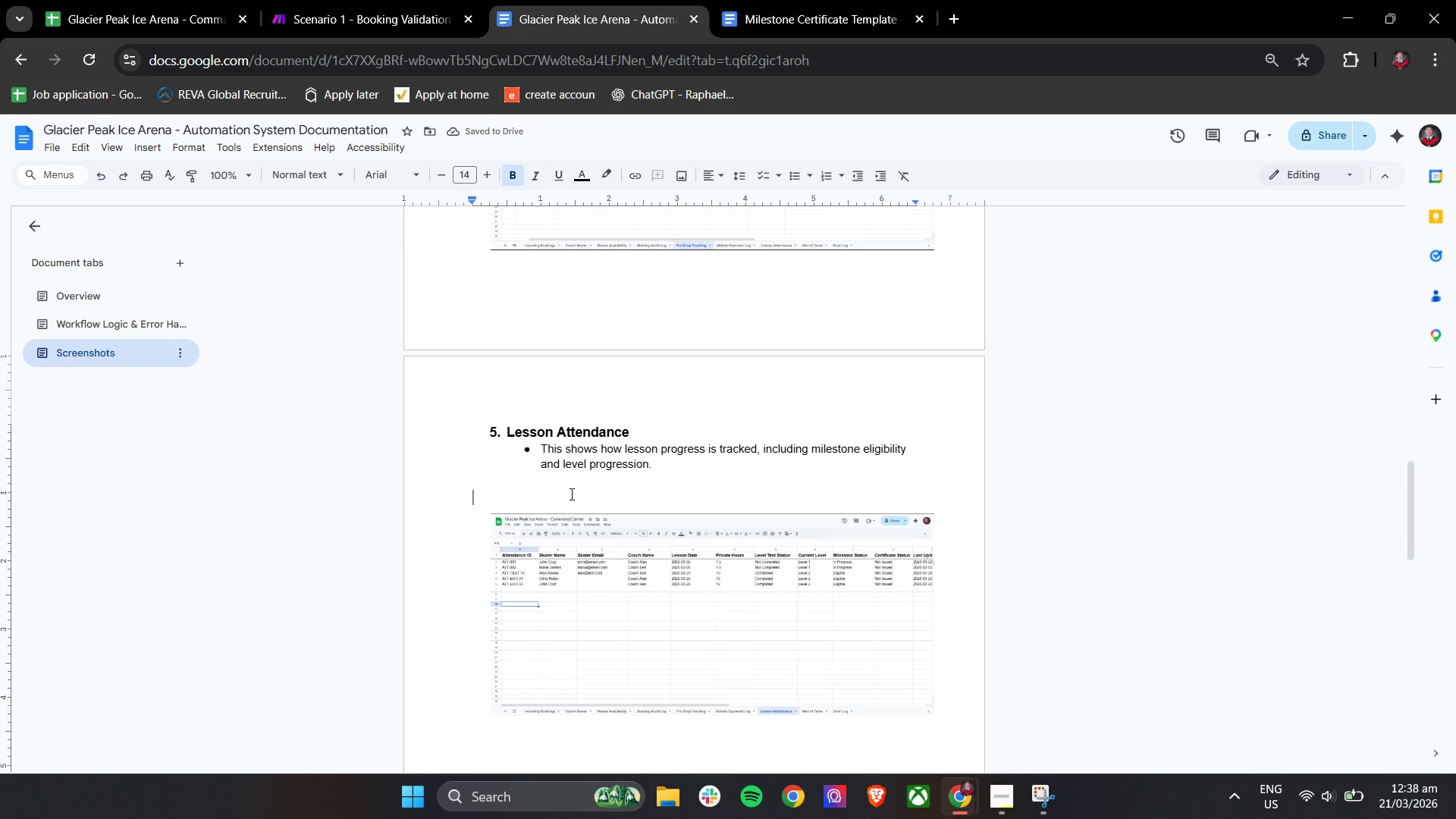 
key(Backspace)
 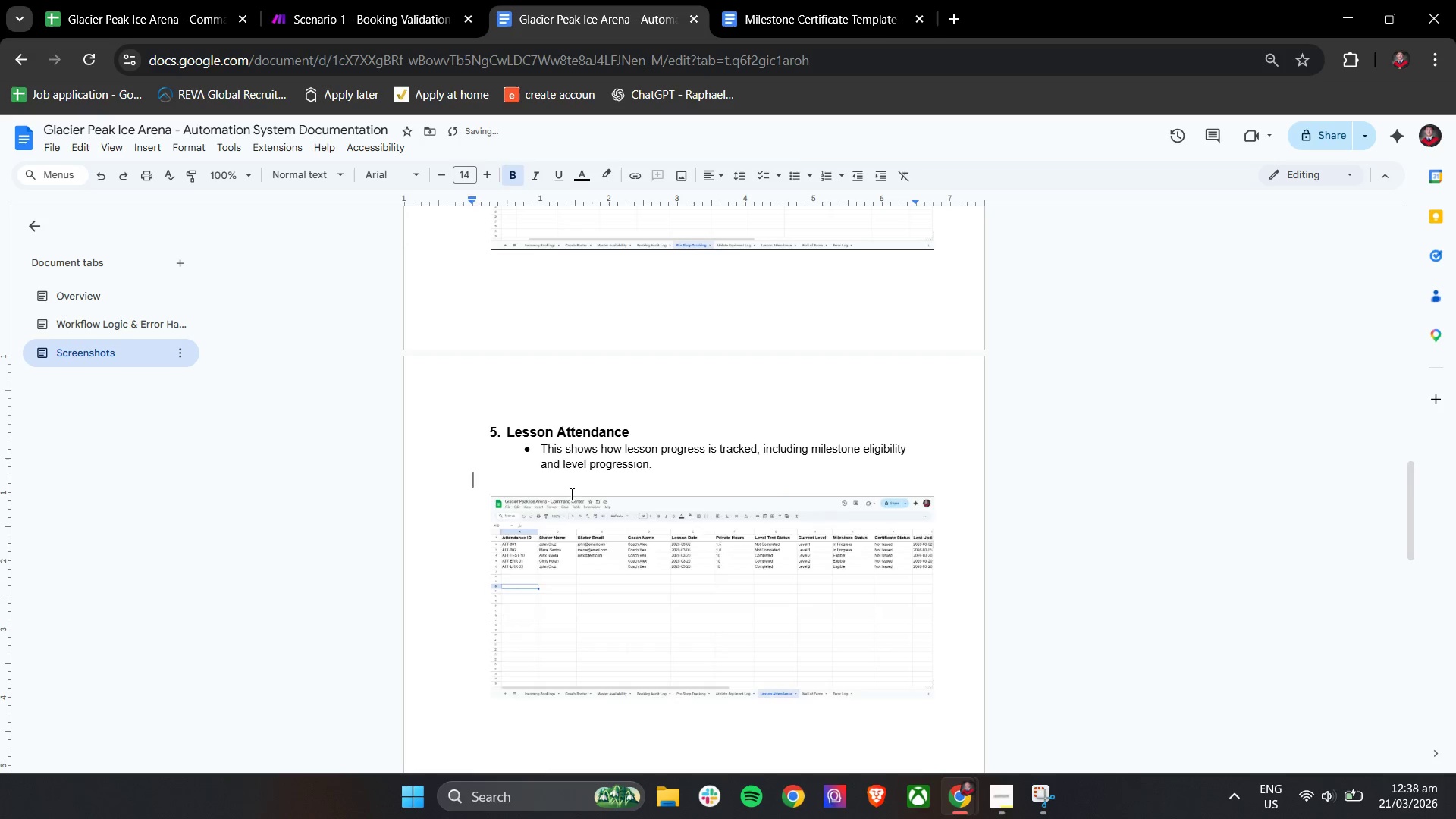 
key(Backspace)
 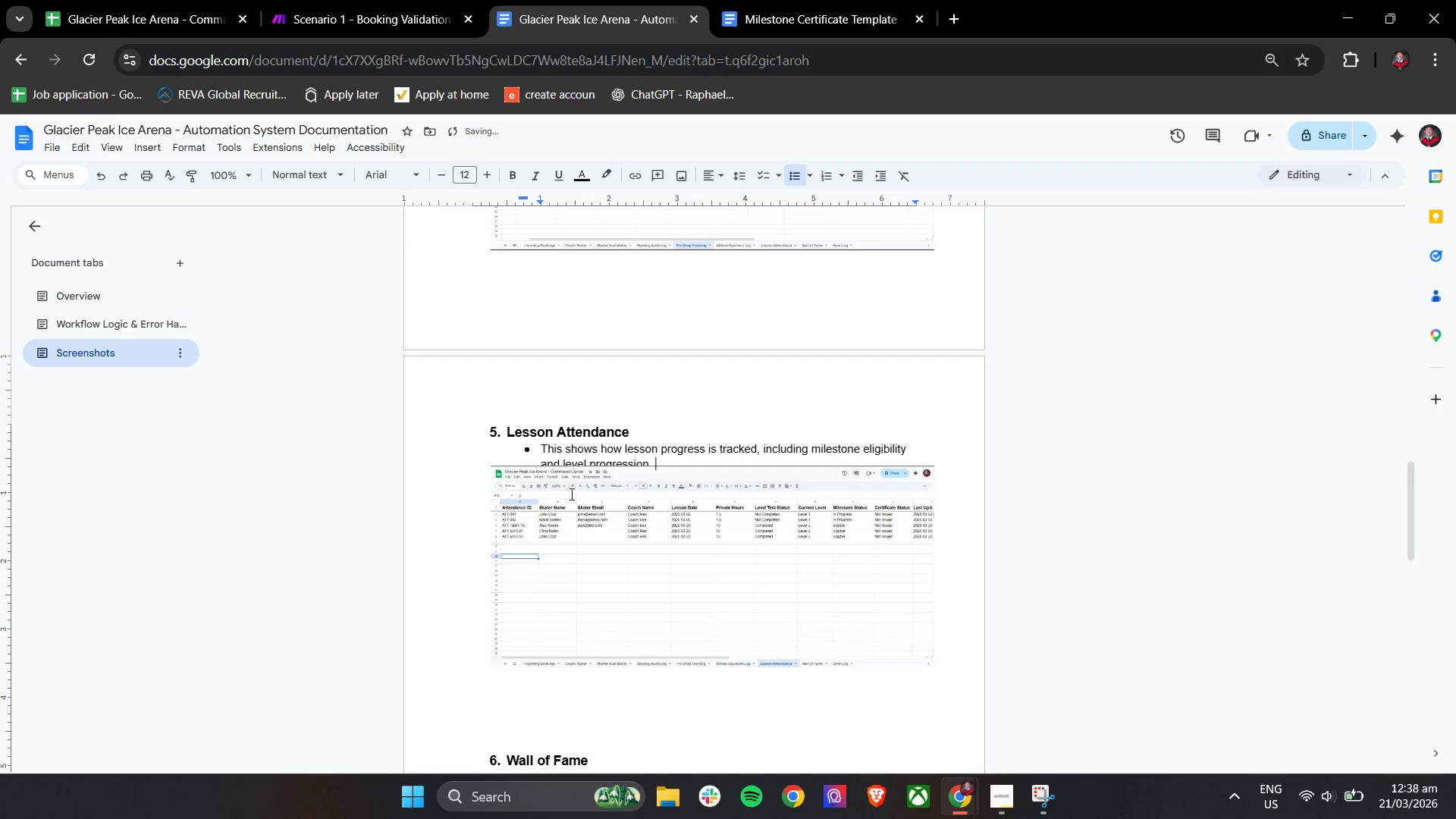 
key(Enter)
 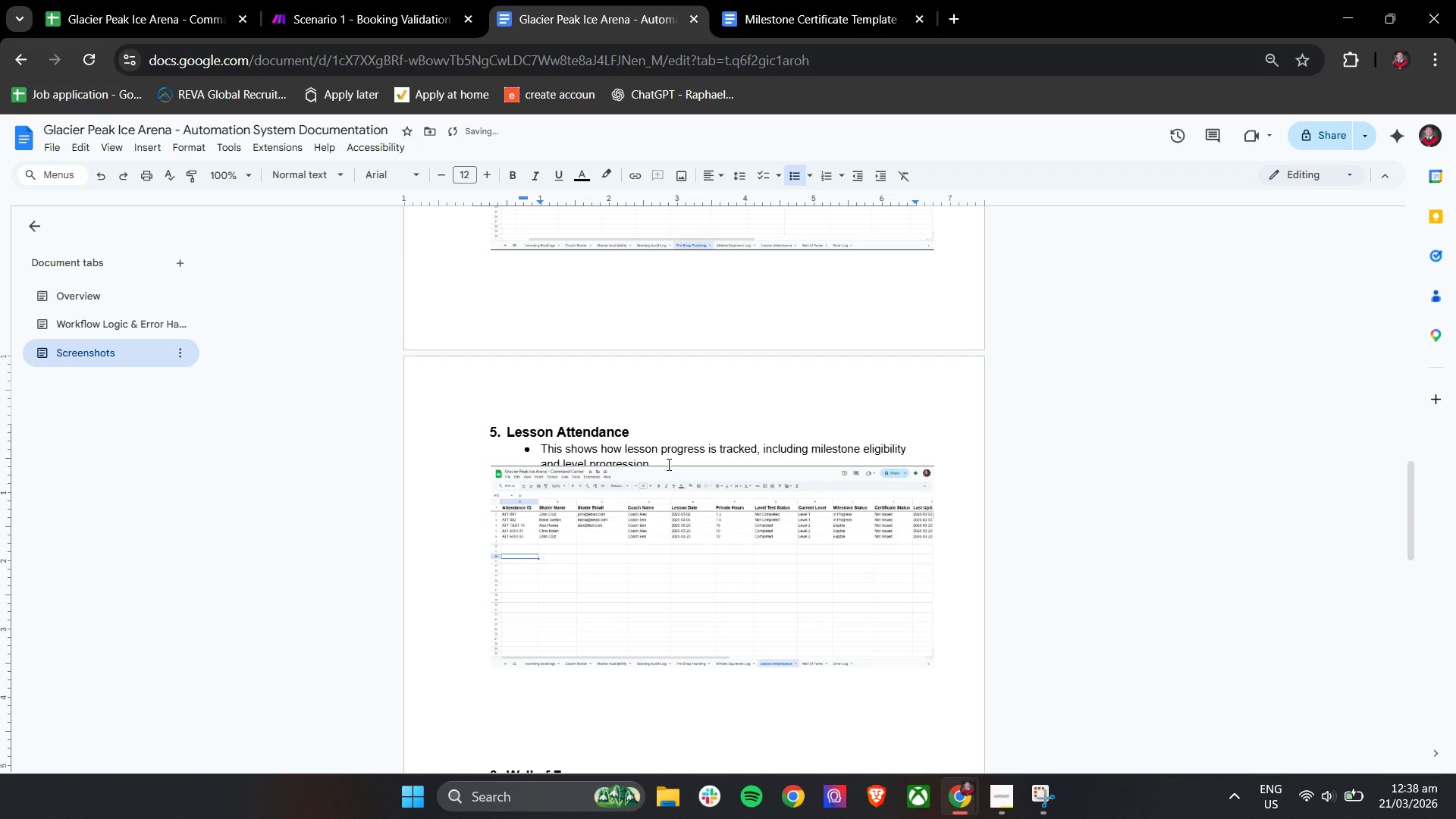 
key(Backspace)
 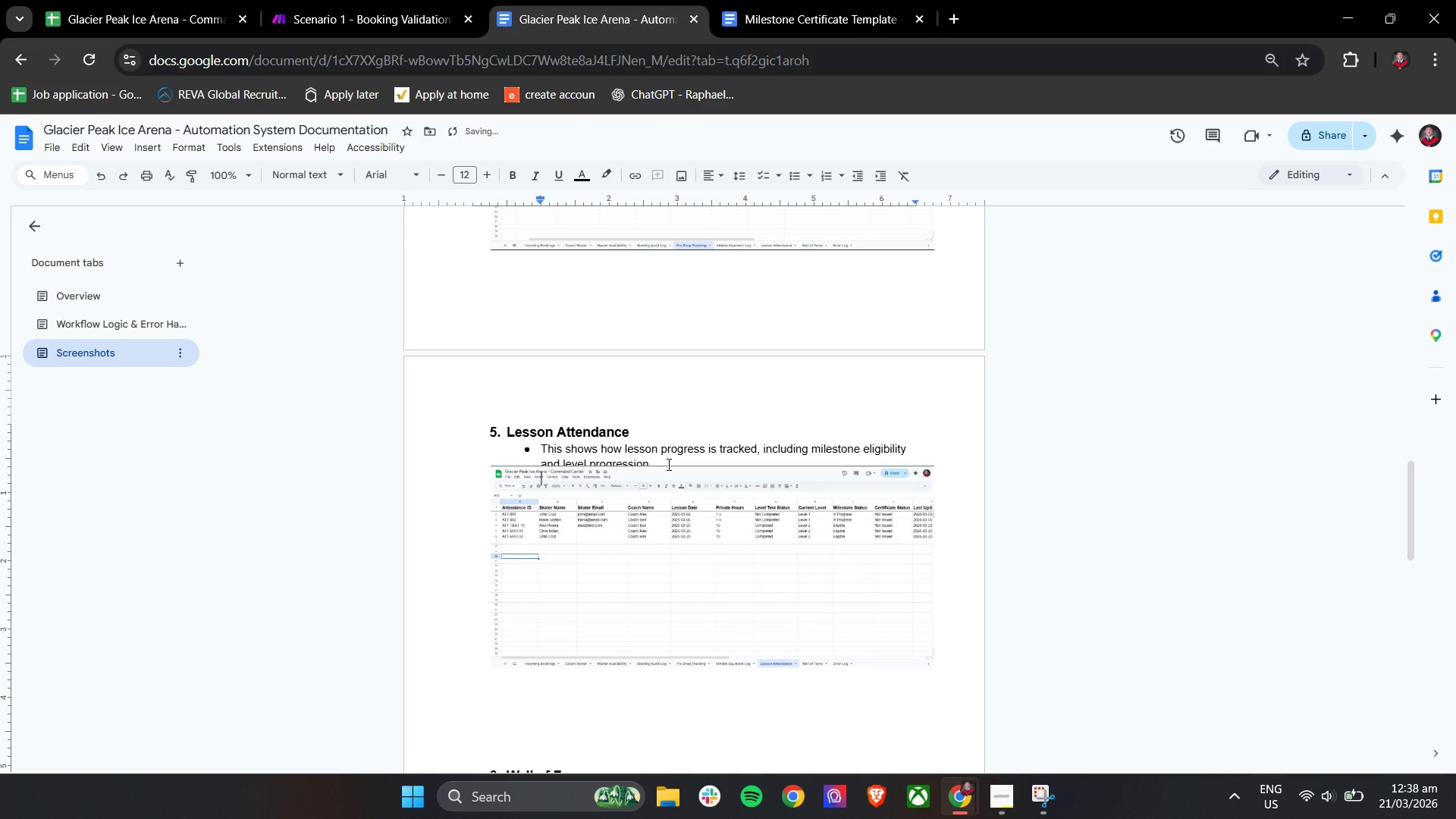 
key(Backspace)
 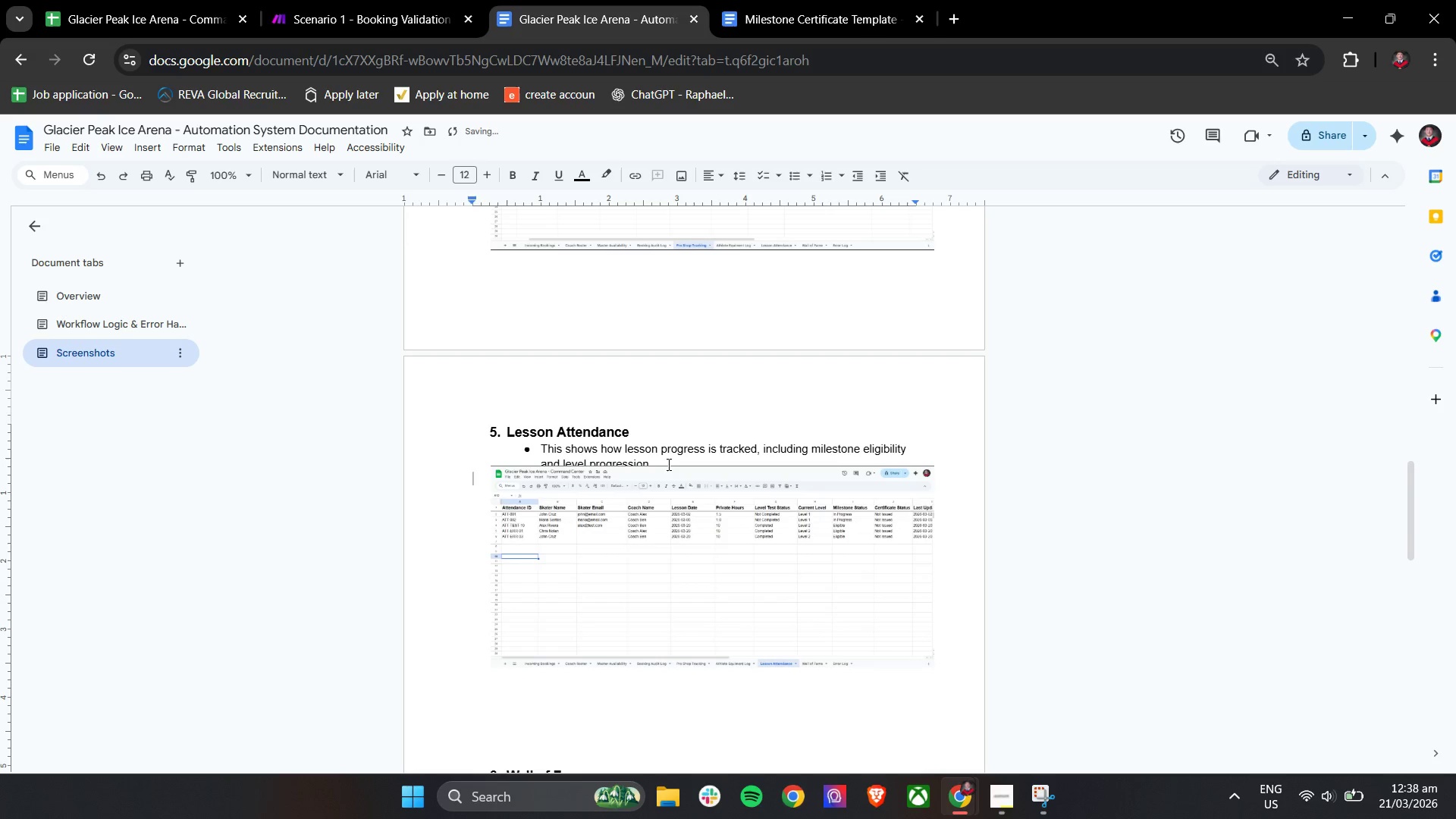 
key(Backspace)
 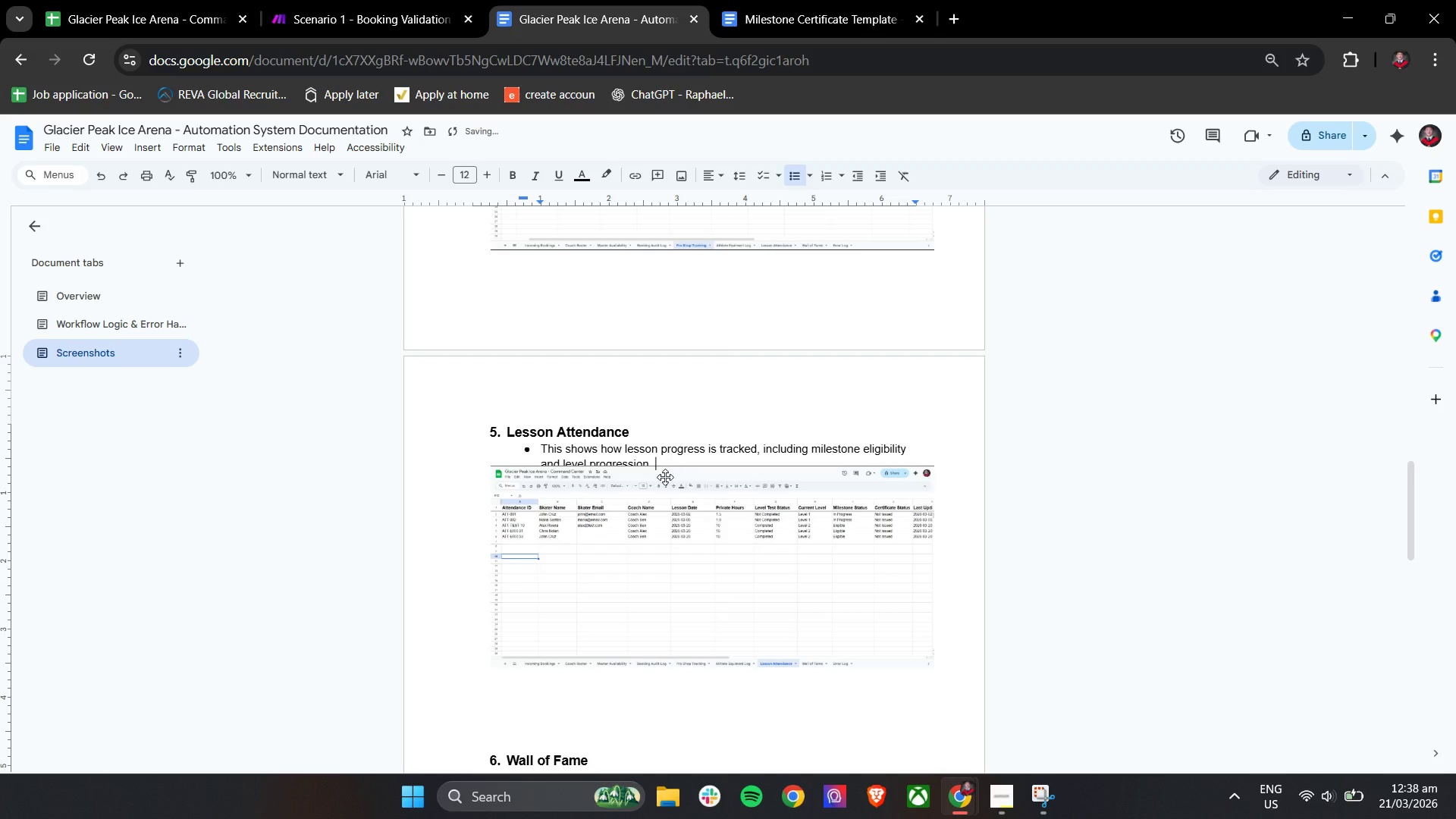 
left_click_drag(start_coordinate=[668, 445], to_coordinate=[666, 466])
 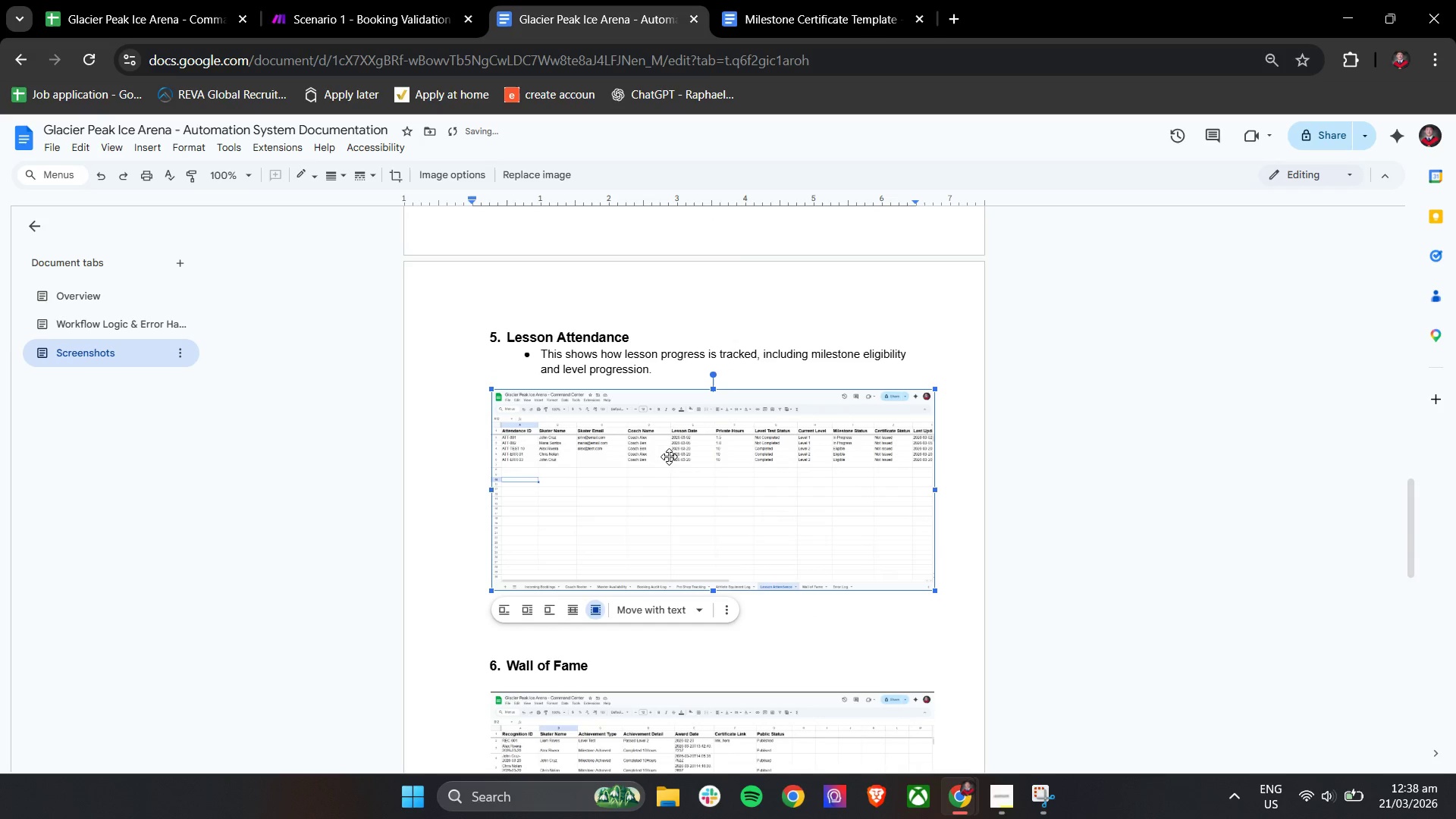 
scroll: coordinate [665, 477], scroll_direction: down, amount: 1.0
 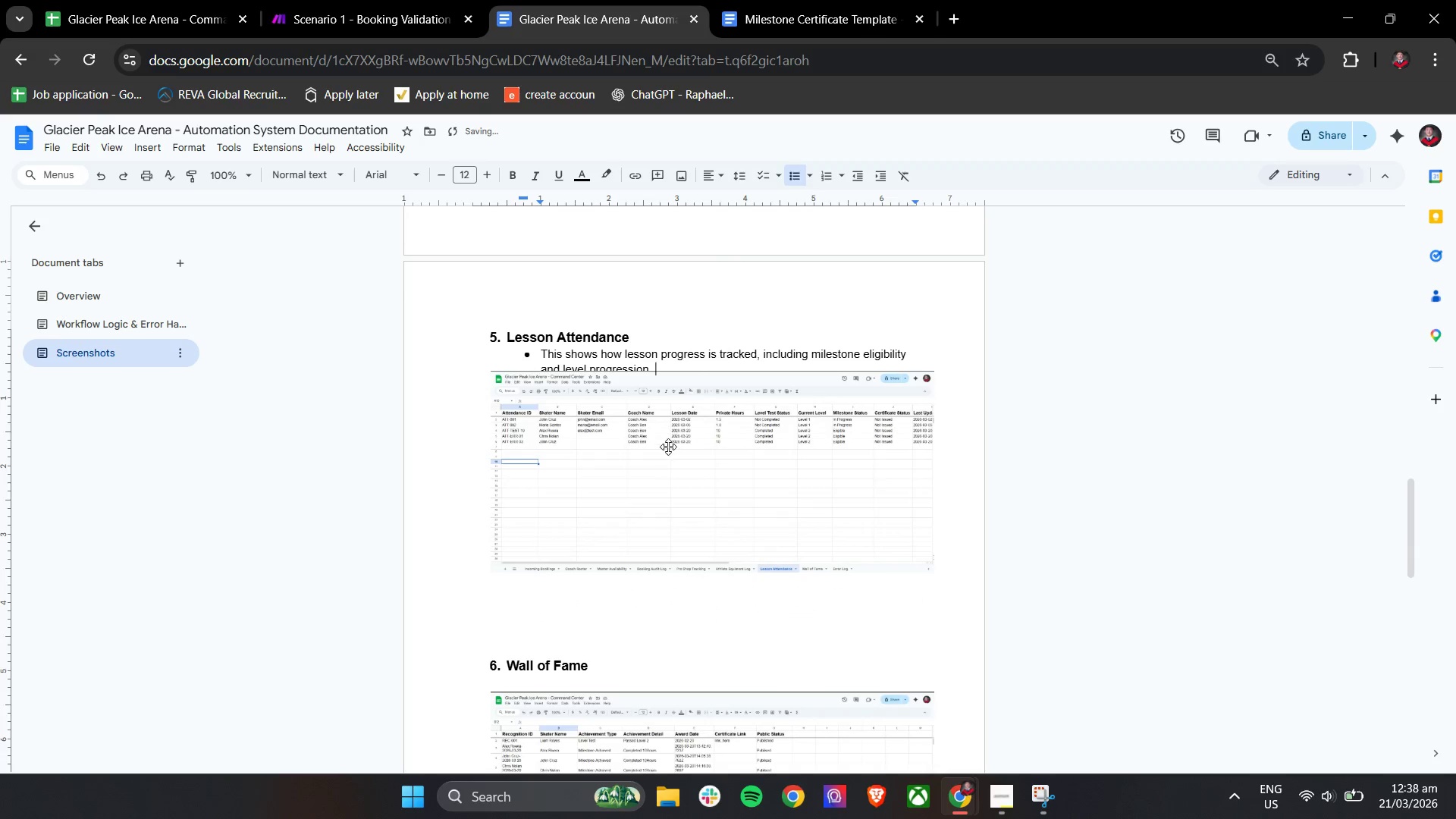 
left_click_drag(start_coordinate=[669, 457], to_coordinate=[668, 461])
 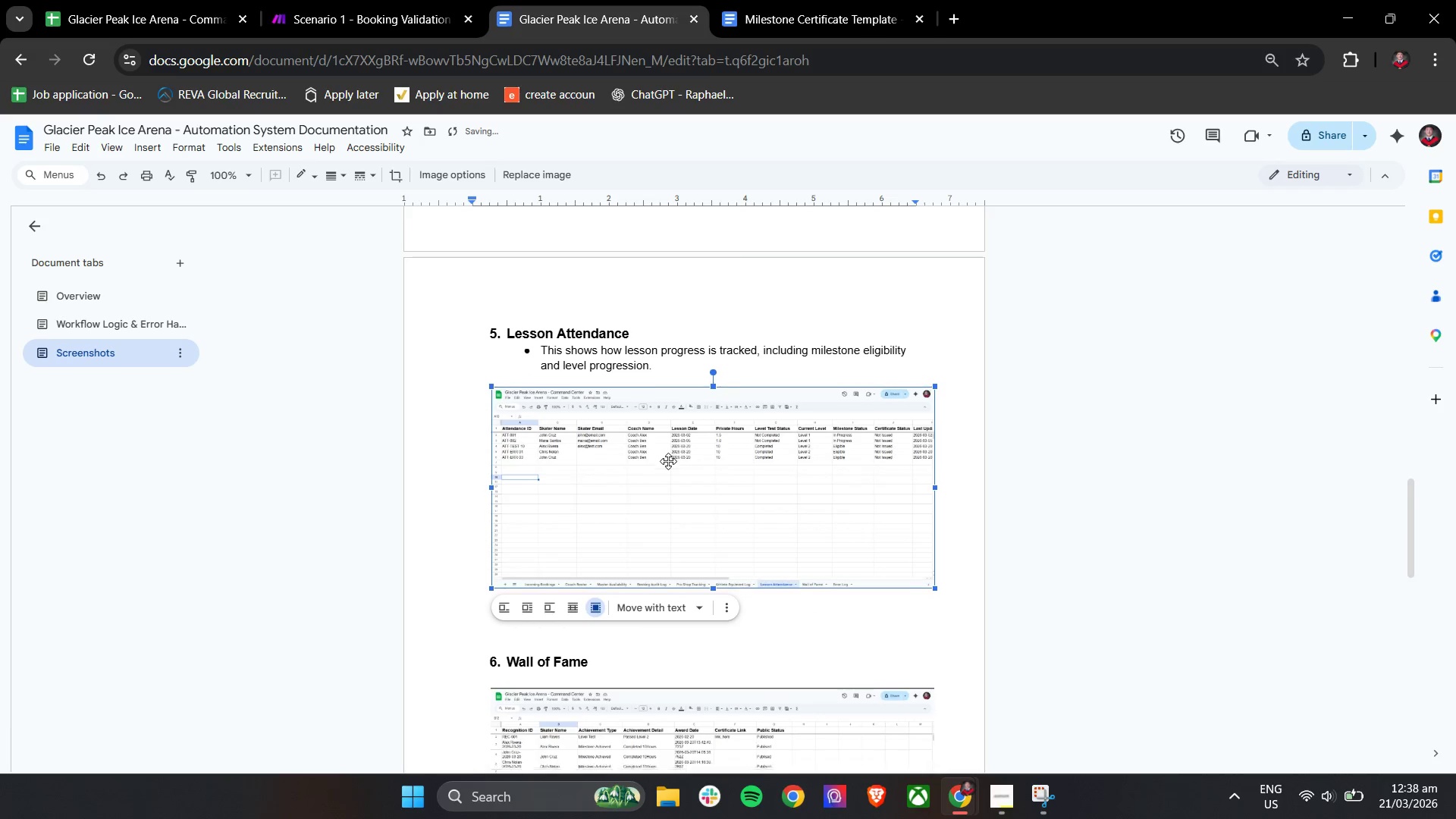 
scroll: coordinate [668, 461], scroll_direction: down, amount: 2.0
 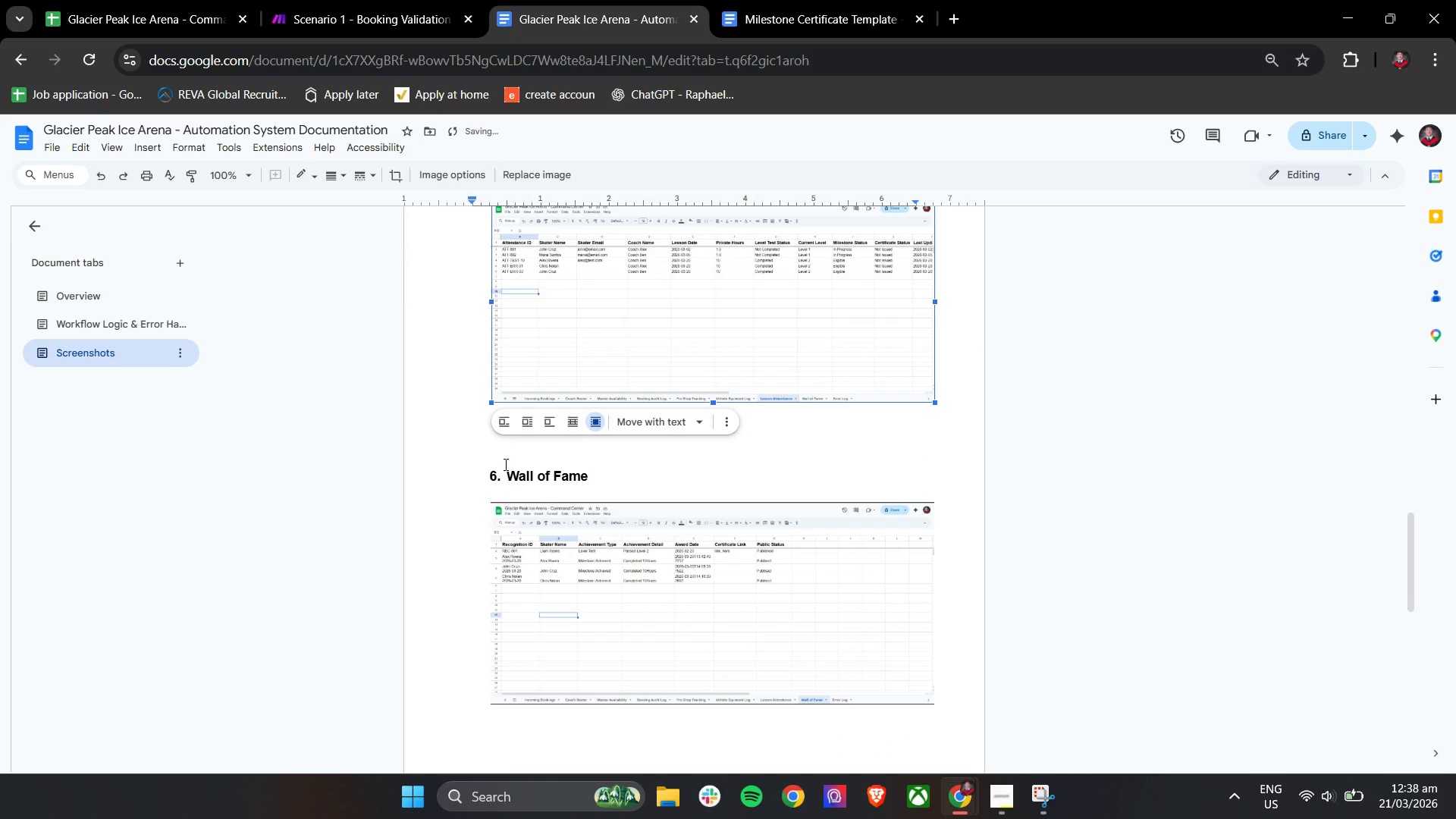 
left_click([495, 459])
 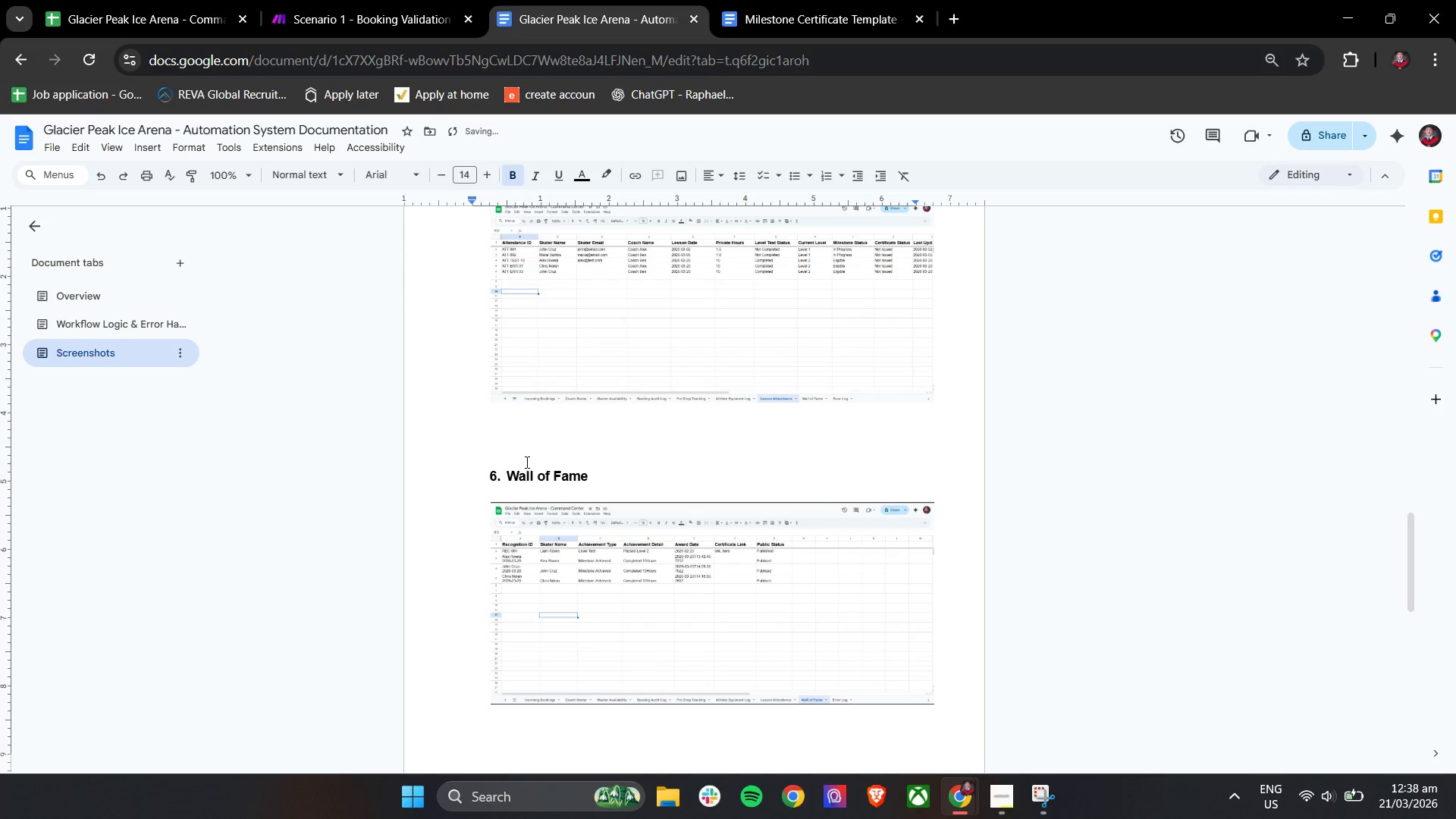 
left_click([531, 452])
 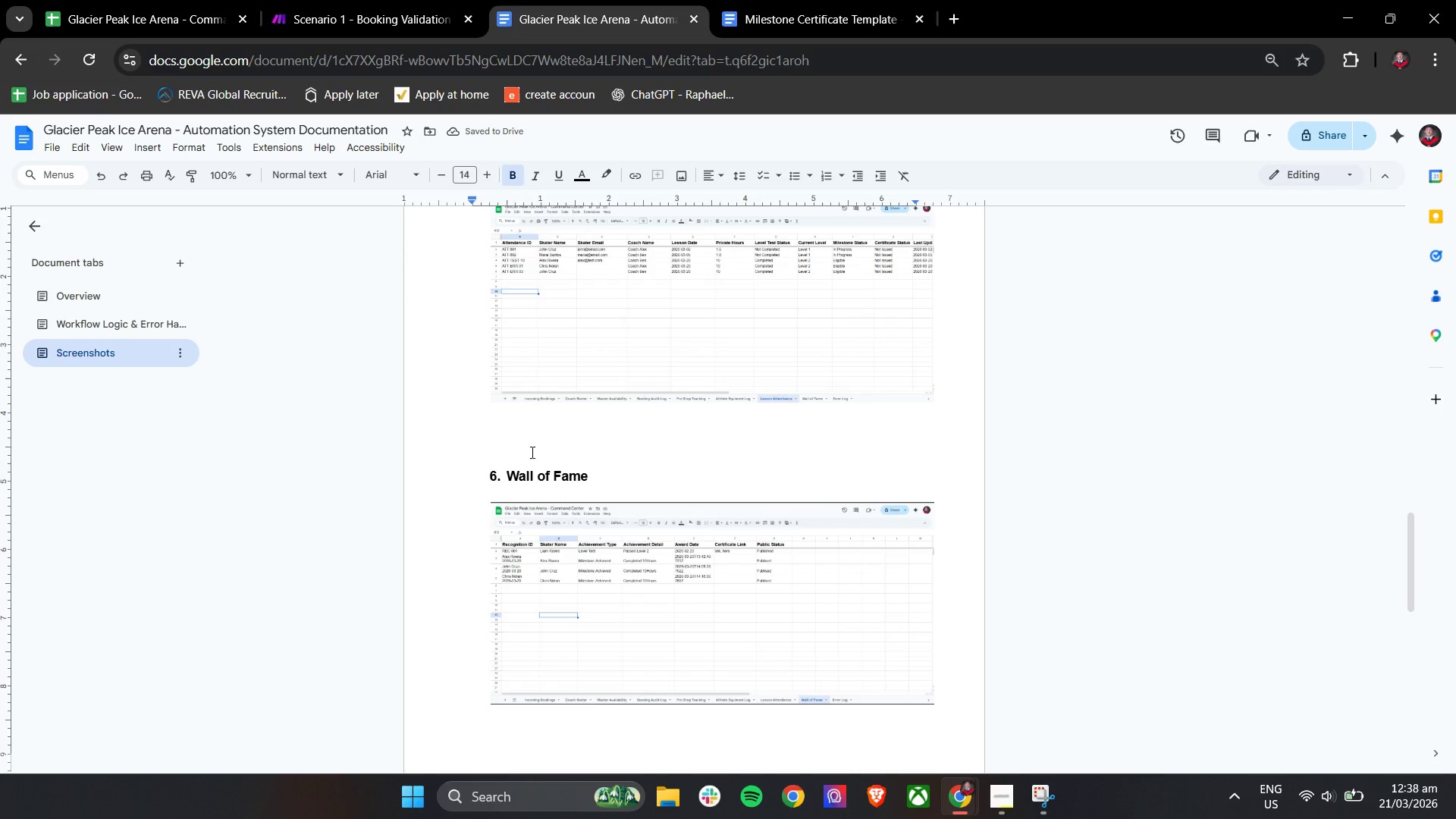 
key(Backspace)
 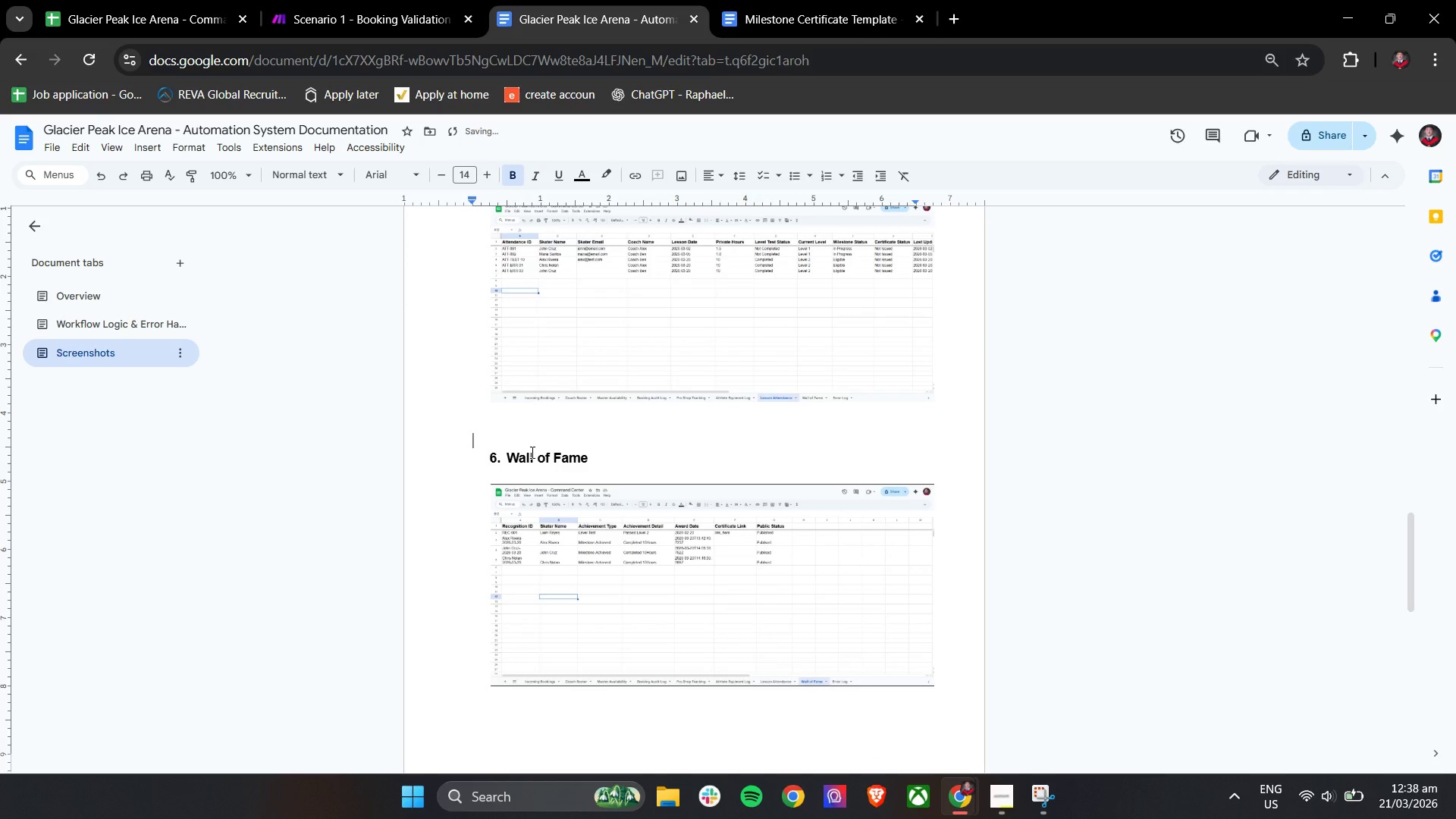 
scroll: coordinate [539, 443], scroll_direction: down, amount: 1.0
 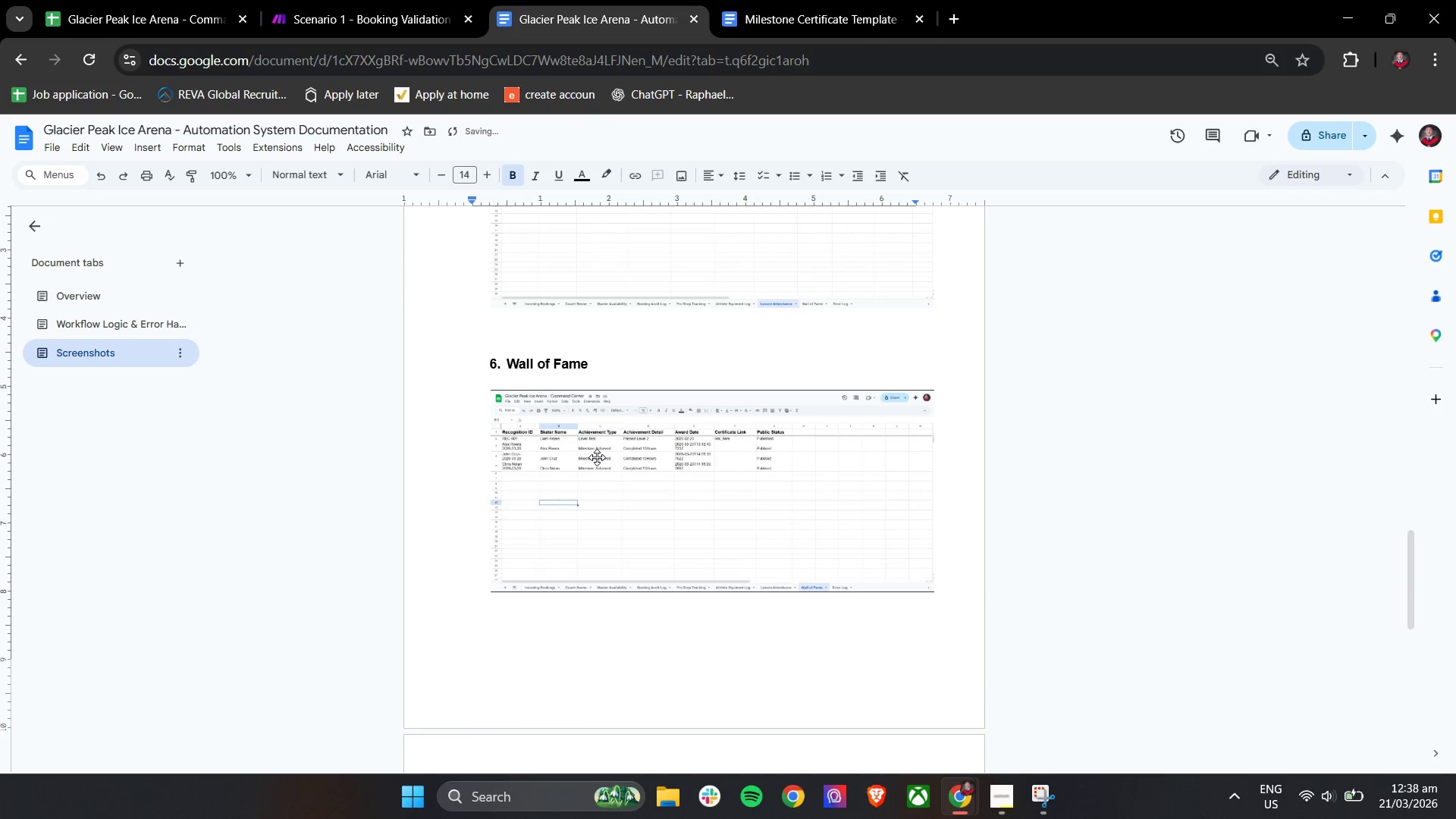 
left_click_drag(start_coordinate=[598, 457], to_coordinate=[597, 484])
 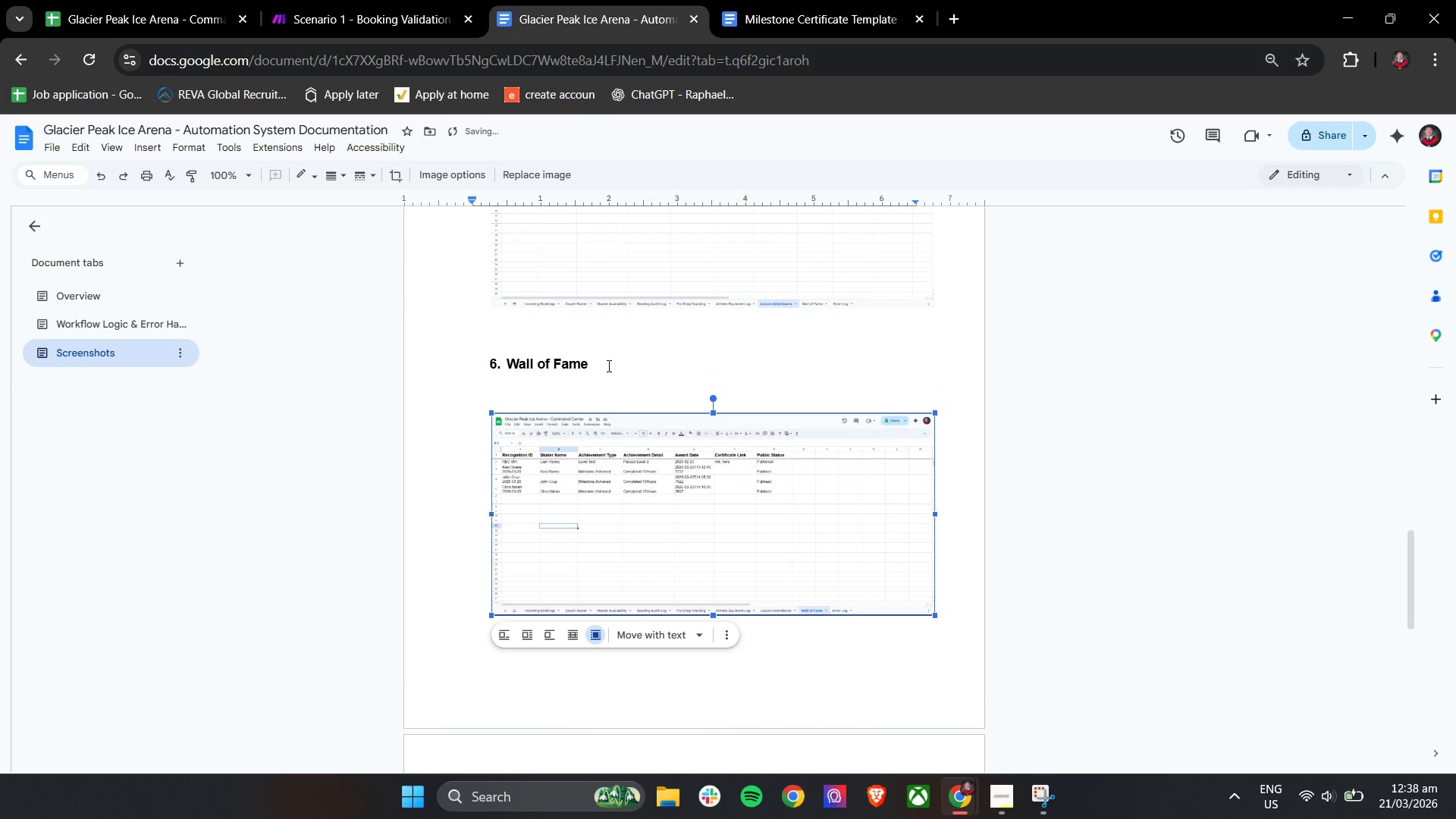 
left_click([607, 364])
 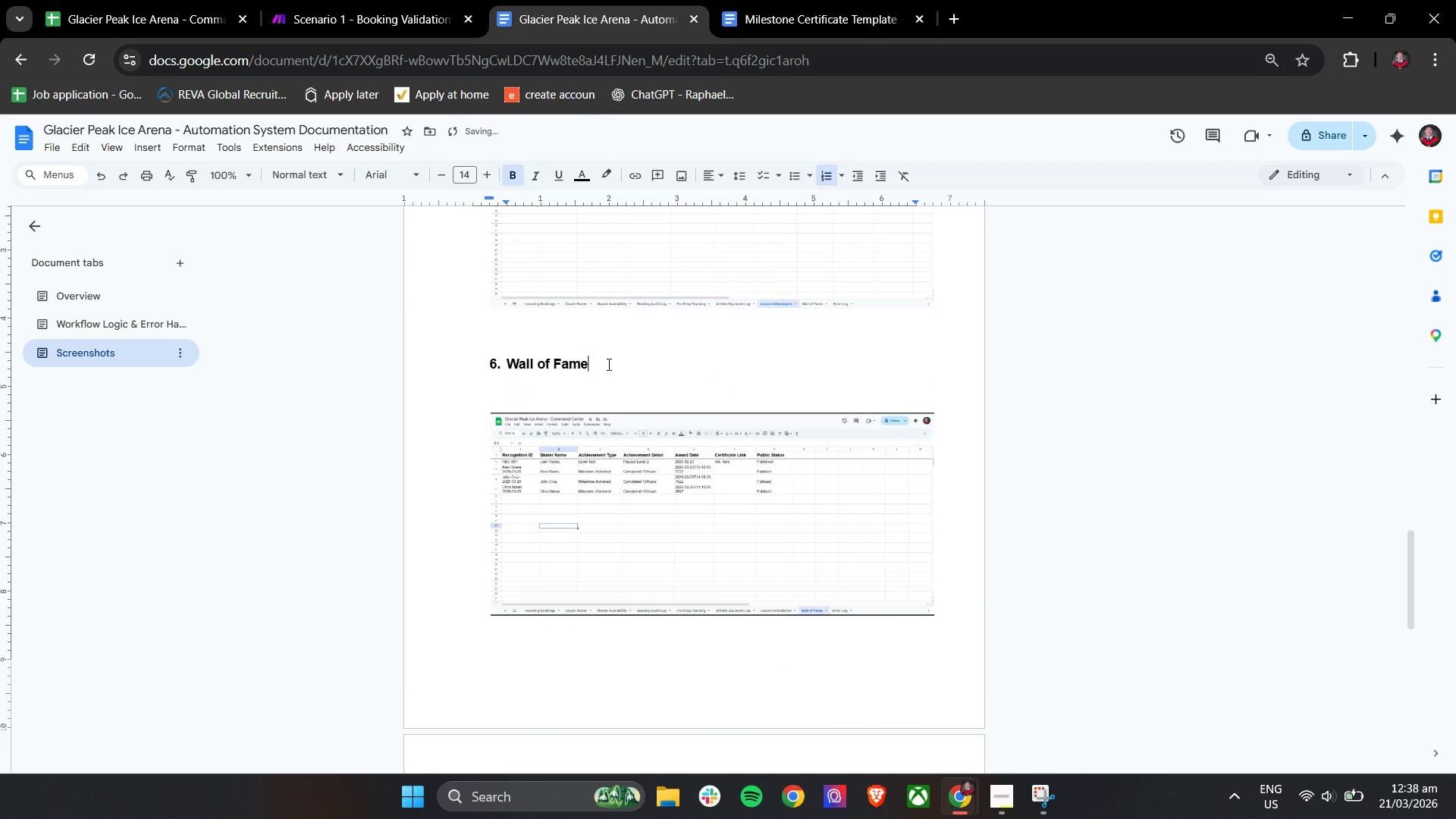 
key(Enter)
 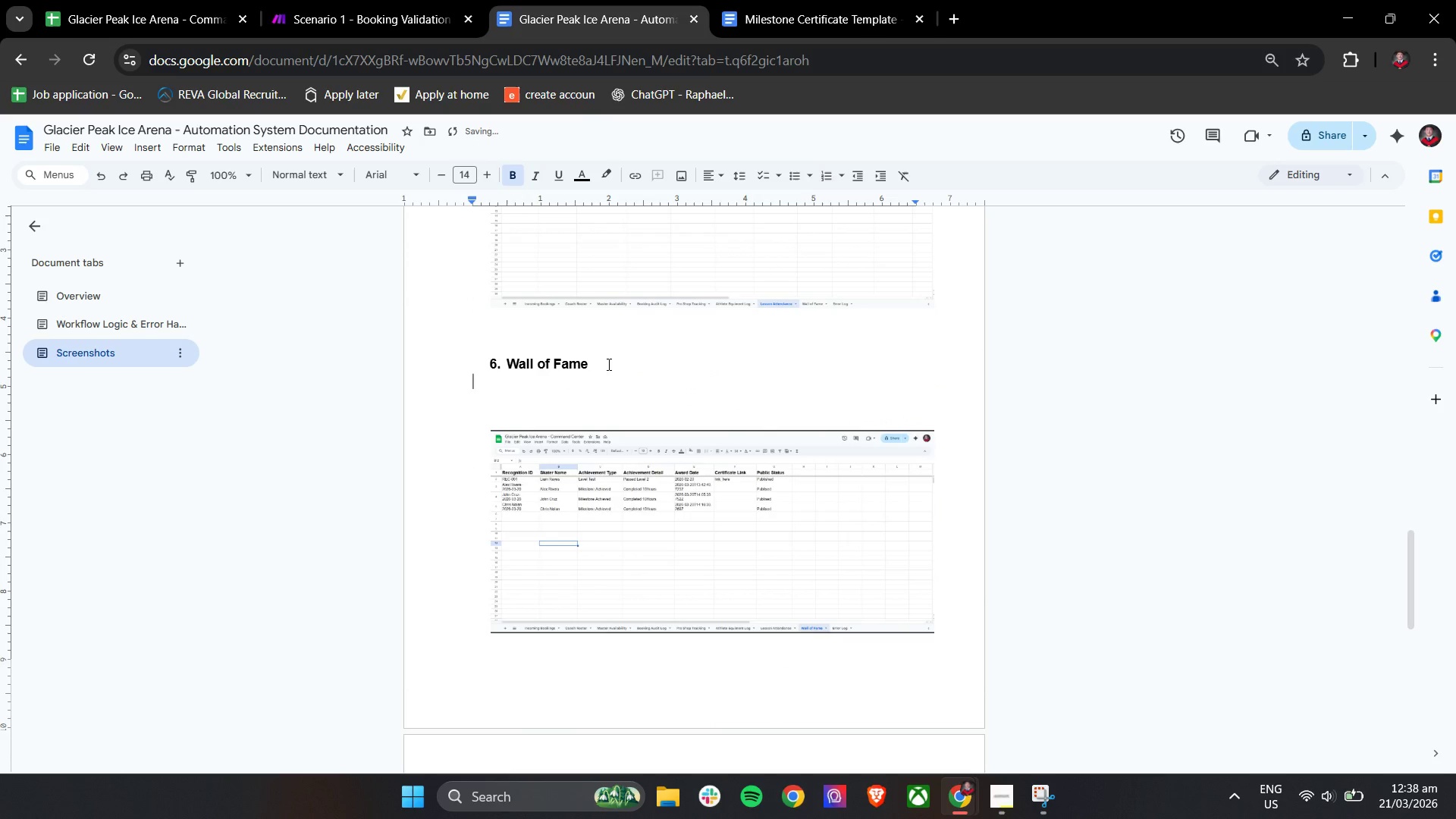 
key(Enter)
 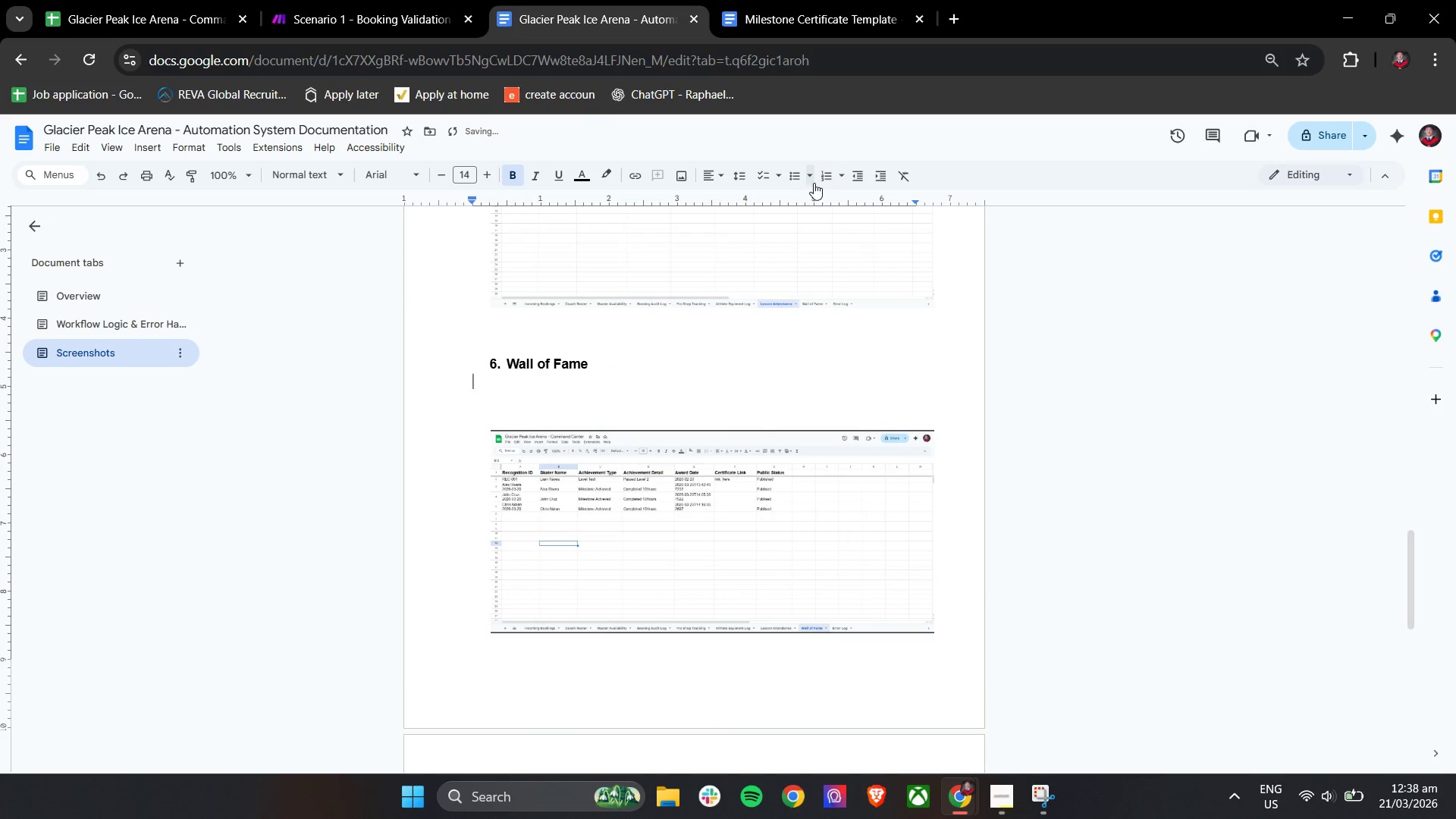 
left_click([830, 177])
 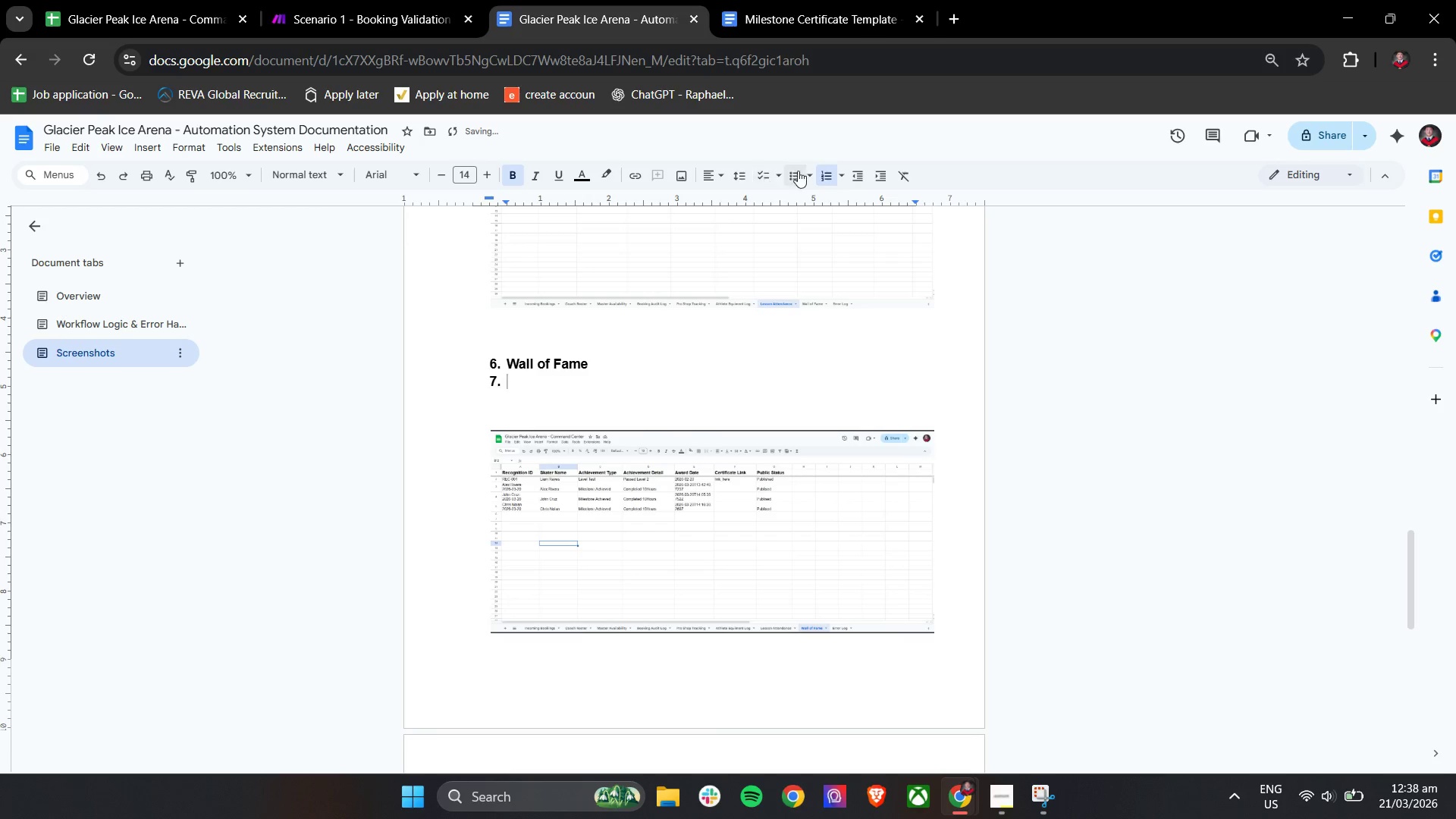 
left_click([801, 174])
 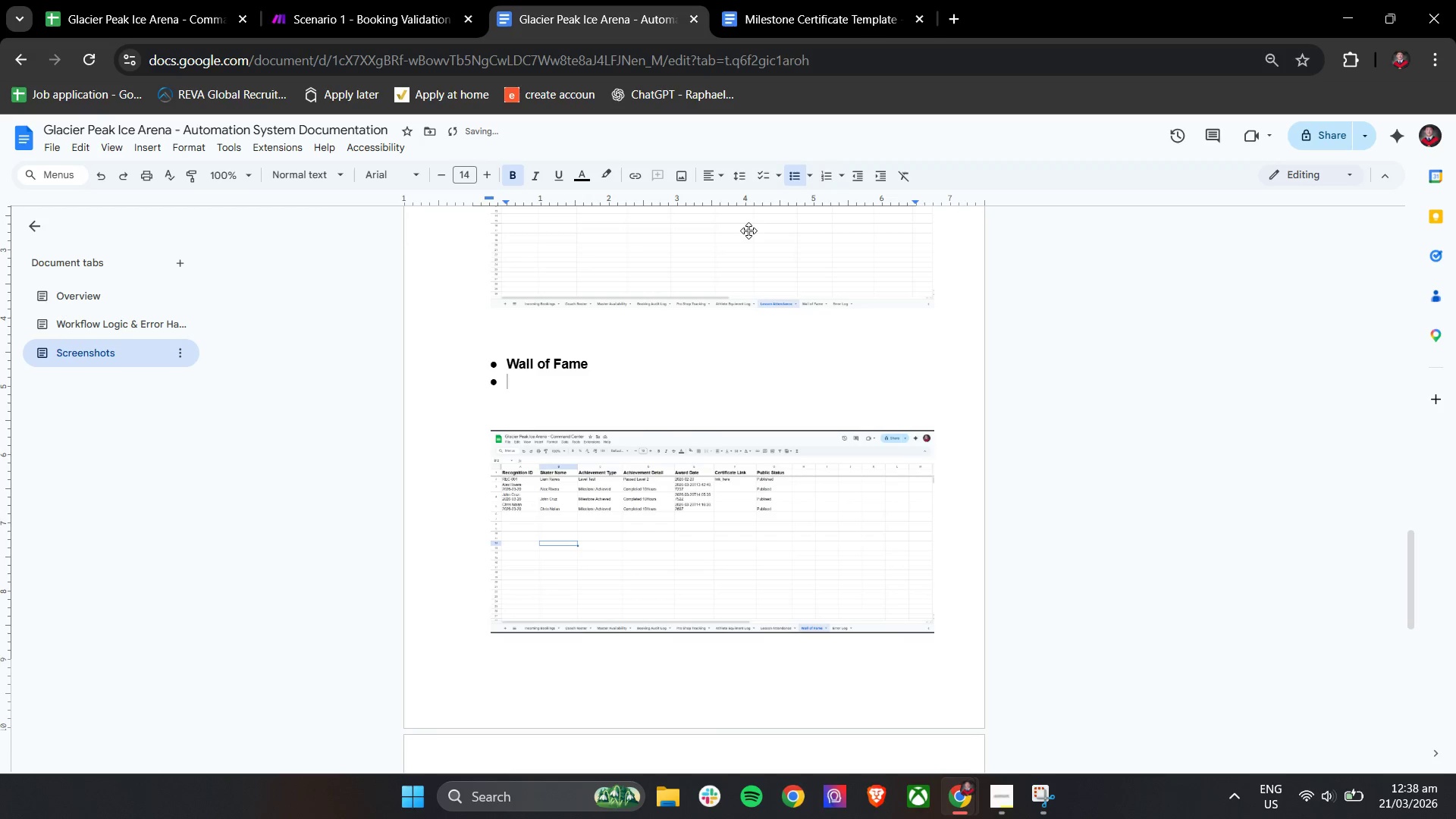 
key(Control+Z)
 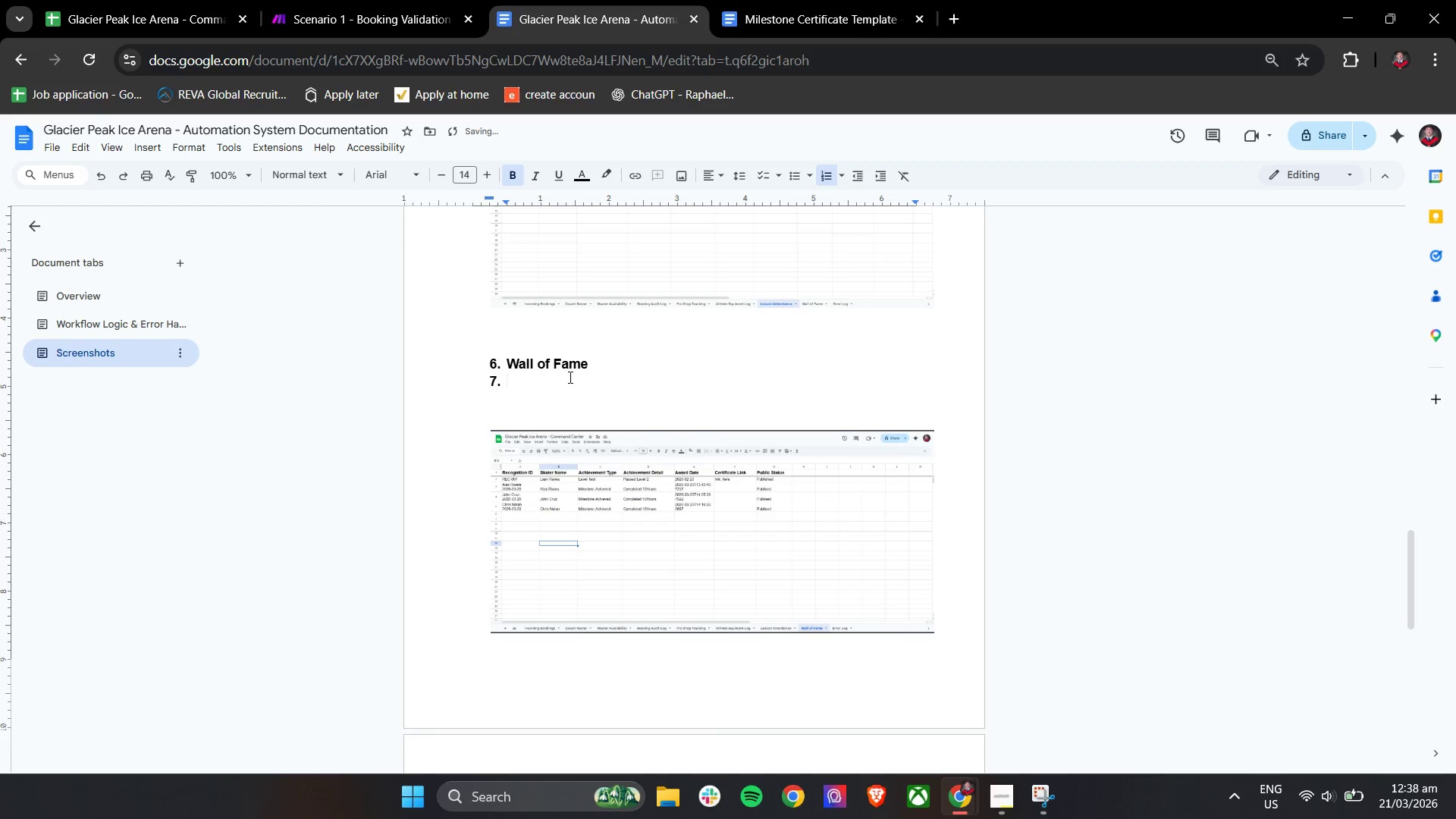 
key(Backspace)
 